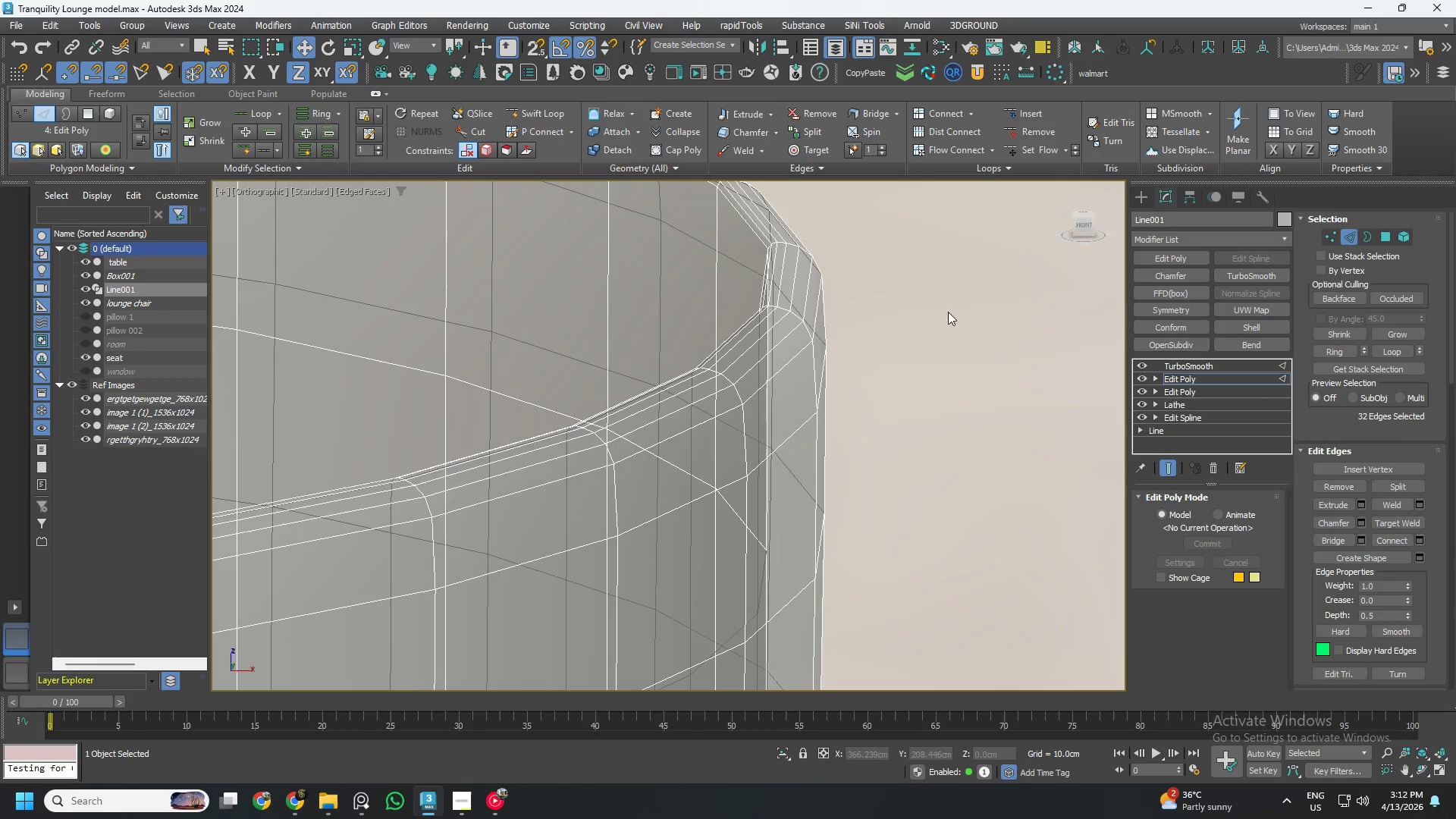 
hold_key(key=AltLeft, duration=1.45)
scroll: coordinate [890, 311], scroll_direction: down, amount: 2.0
 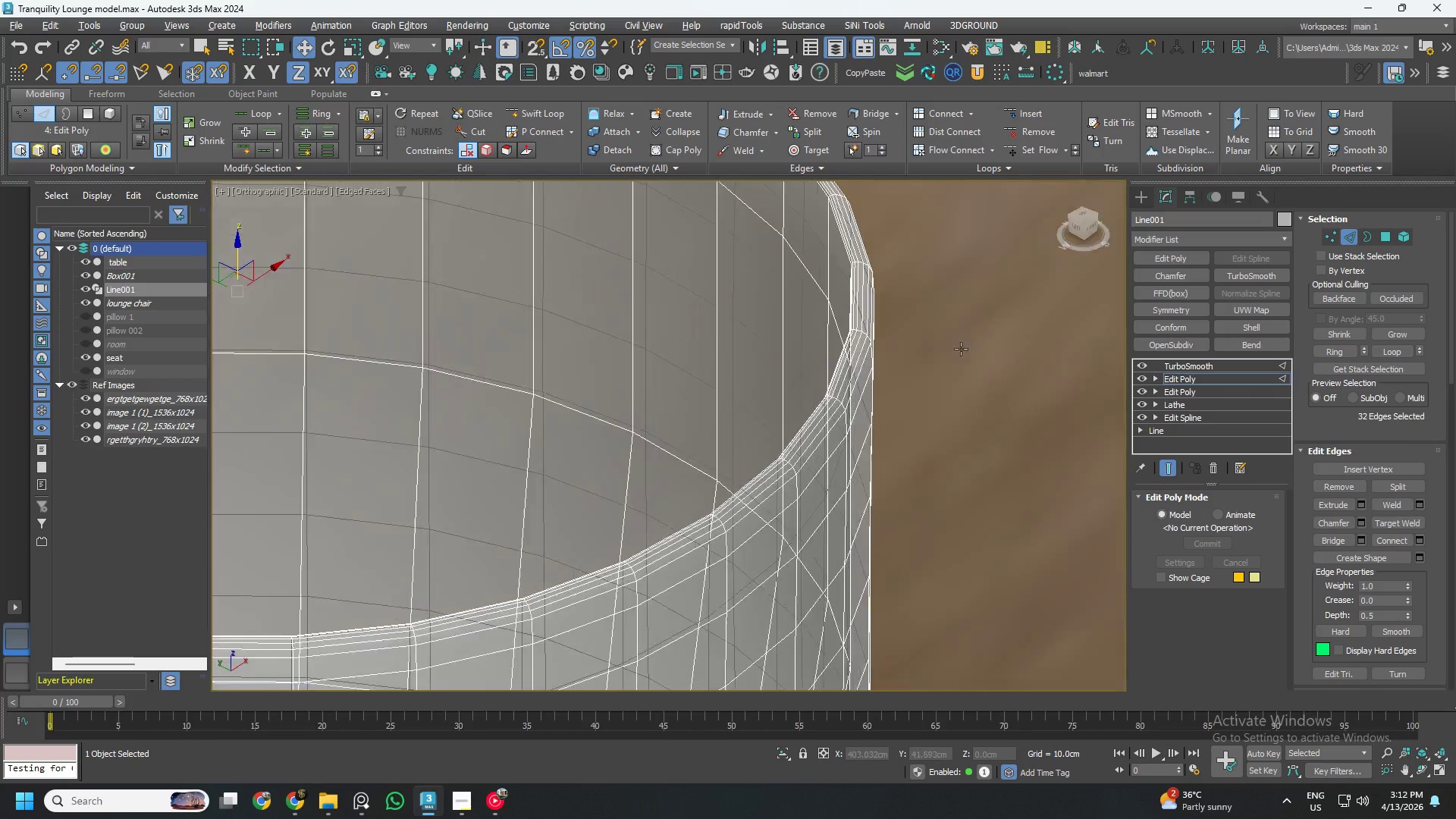 
left_click([1141, 369])
 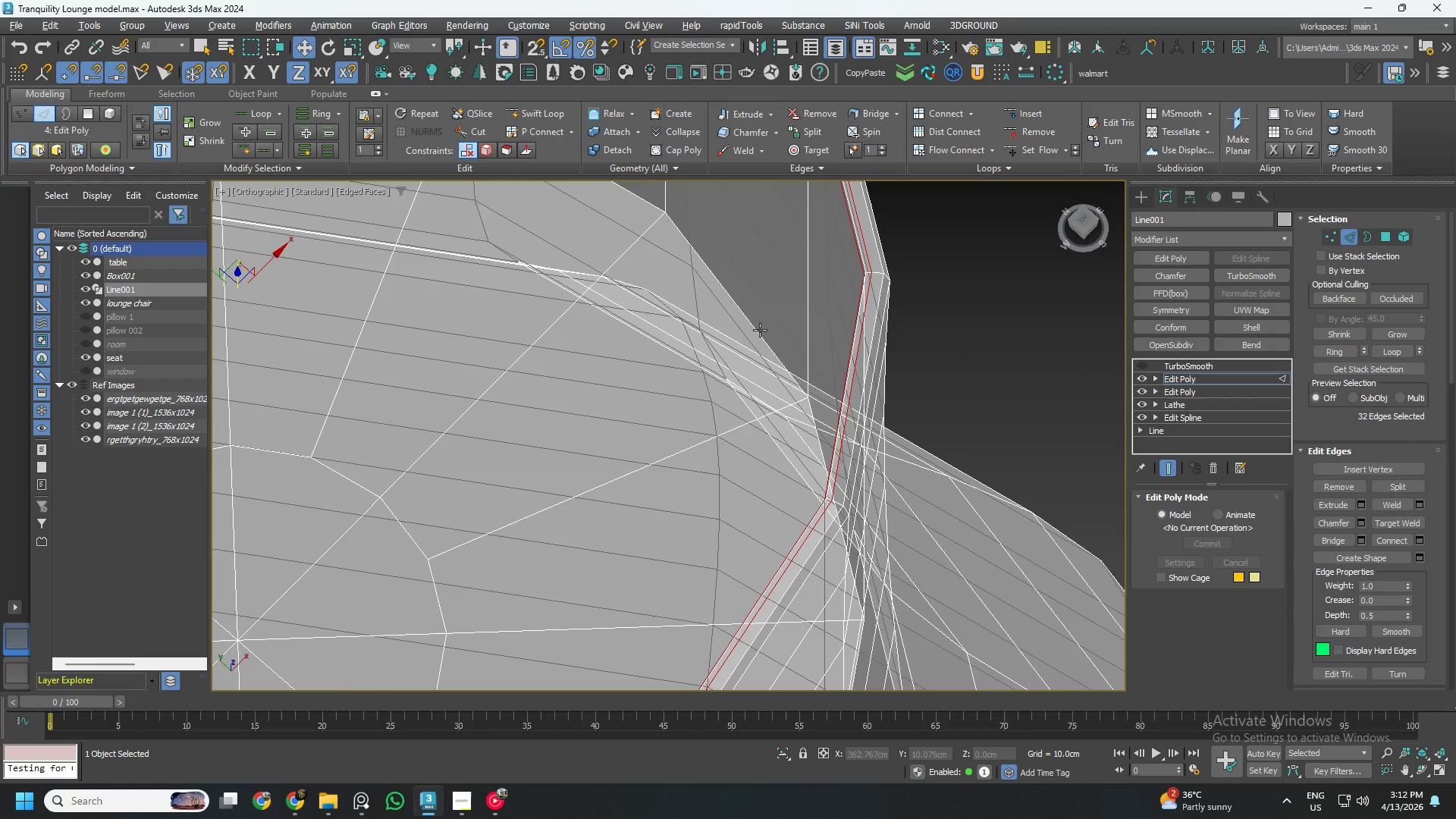 
double_click([760, 329])
 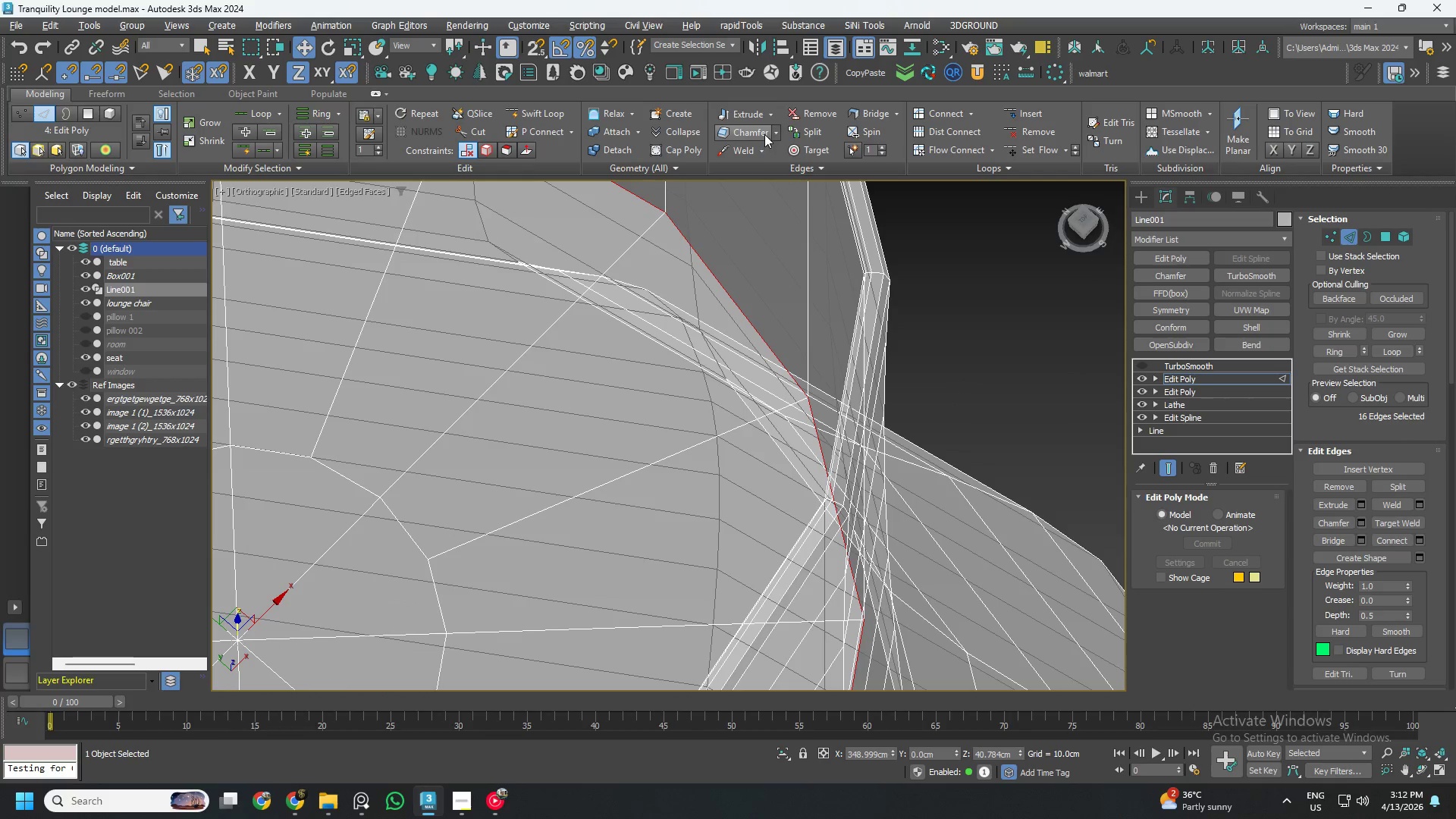 
left_click([775, 127])
 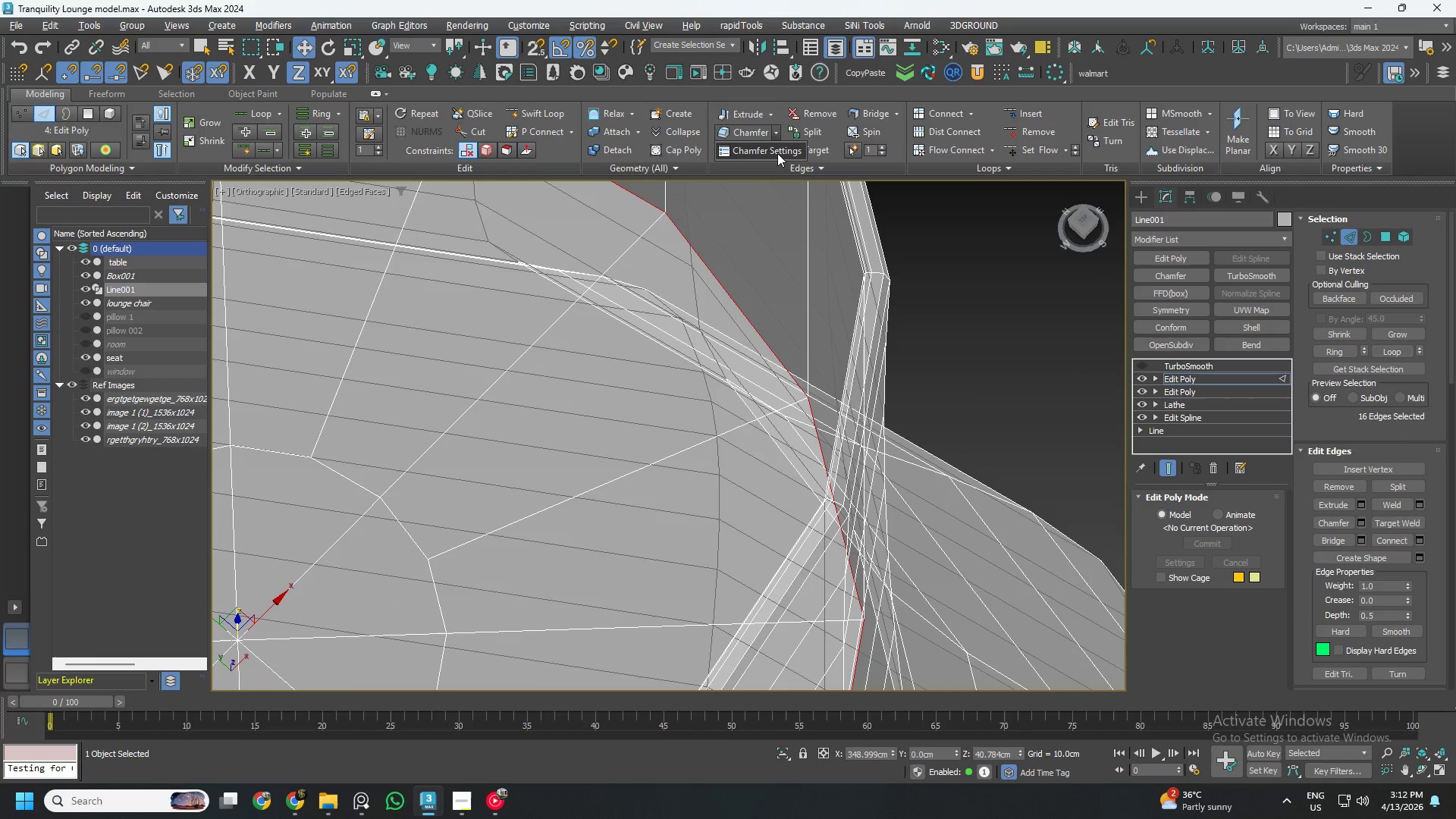 
left_click([777, 158])
 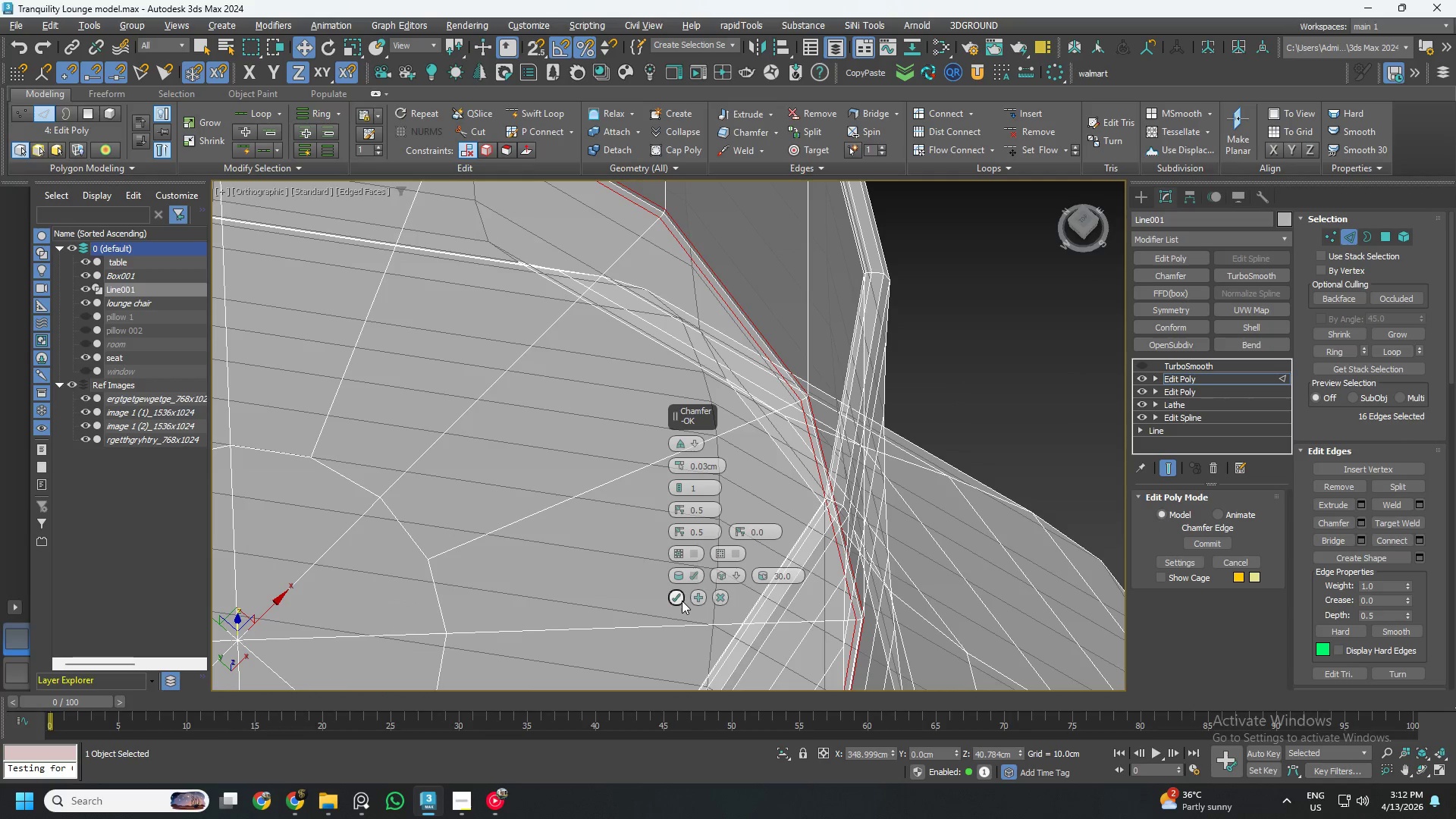 
hold_key(key=AltLeft, duration=0.48)
 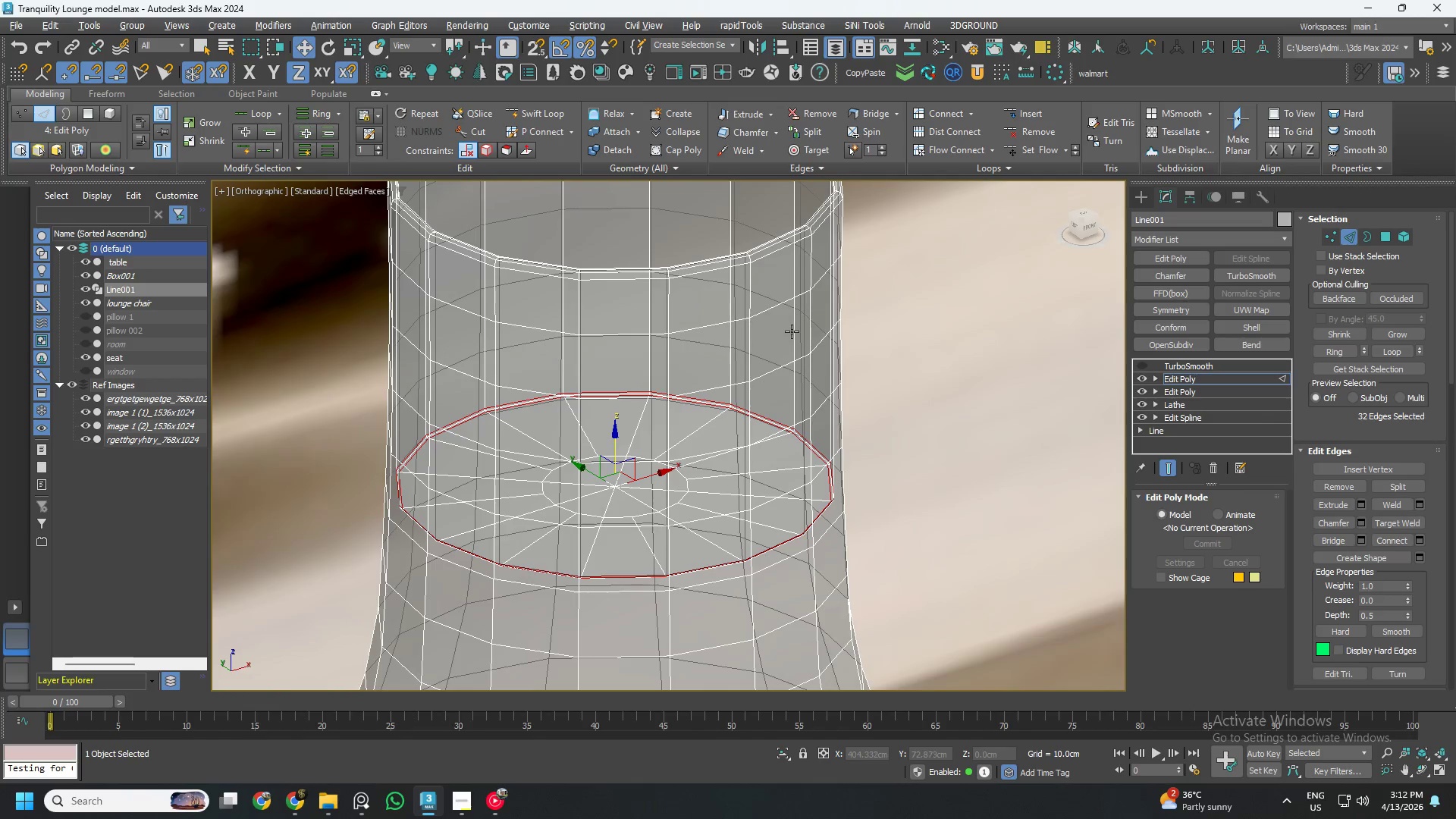 
scroll: coordinate [821, 400], scroll_direction: down, amount: 3.0
 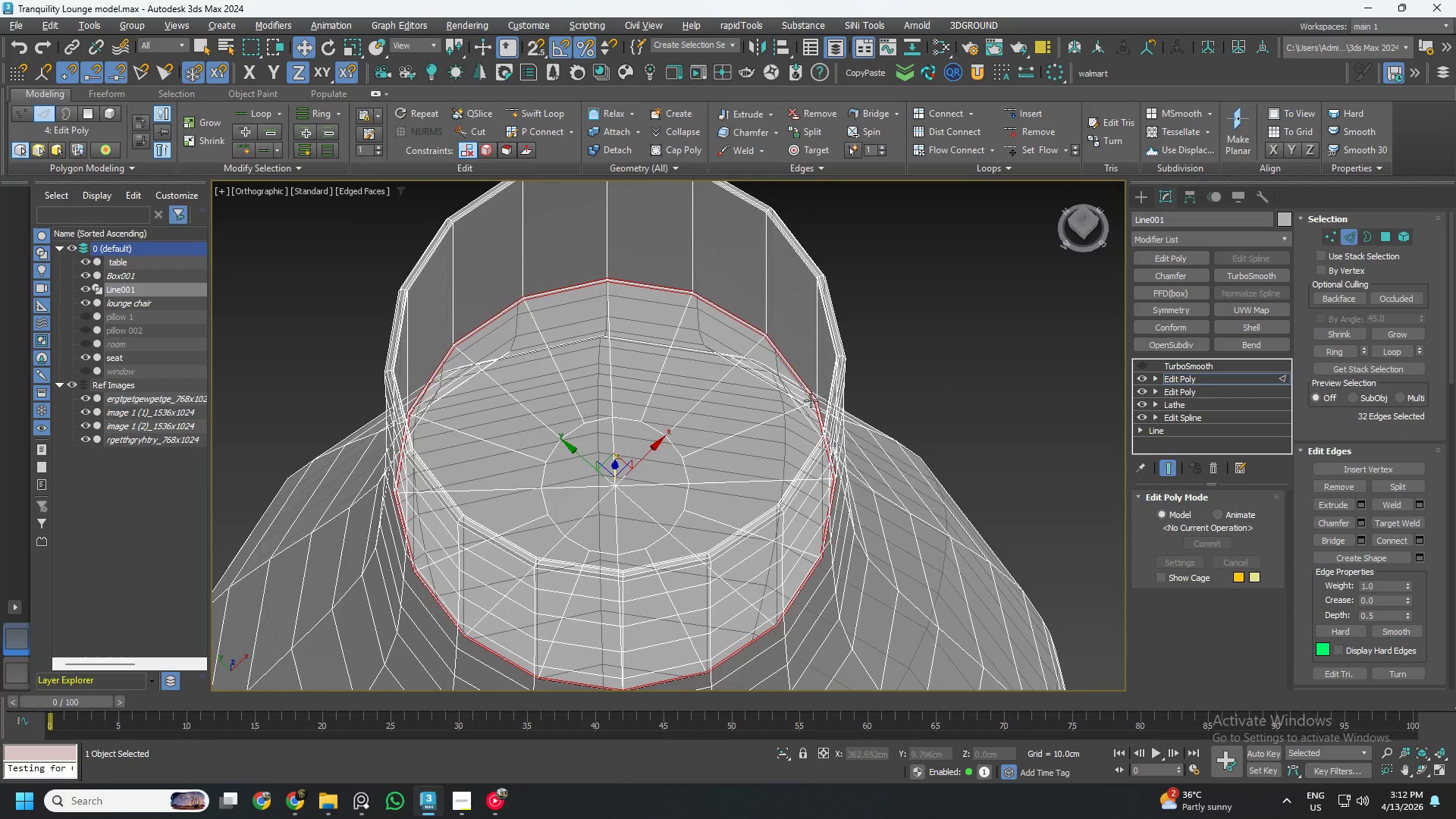 
key(Control+ControlLeft)
 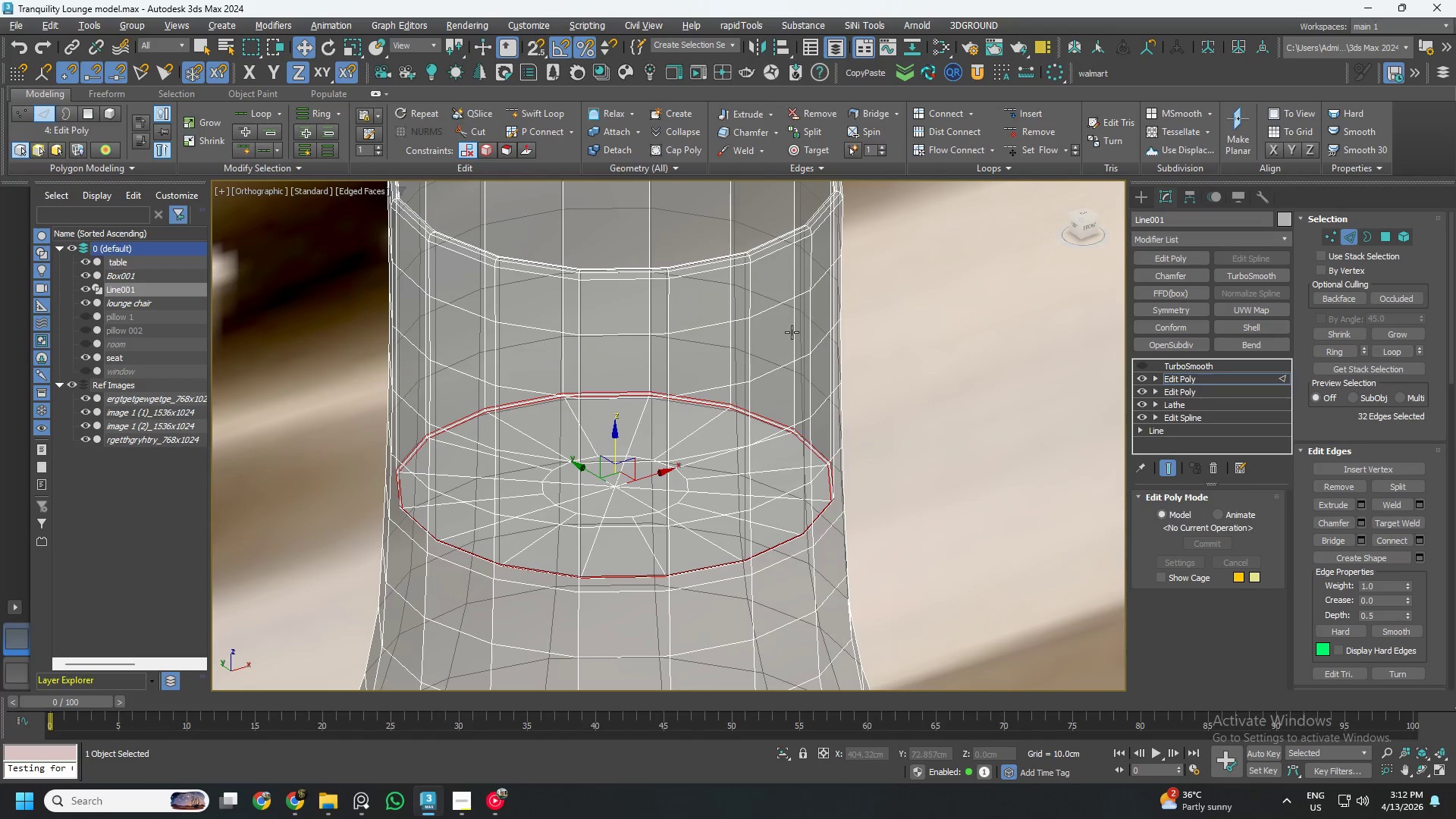 
key(Control+S)
 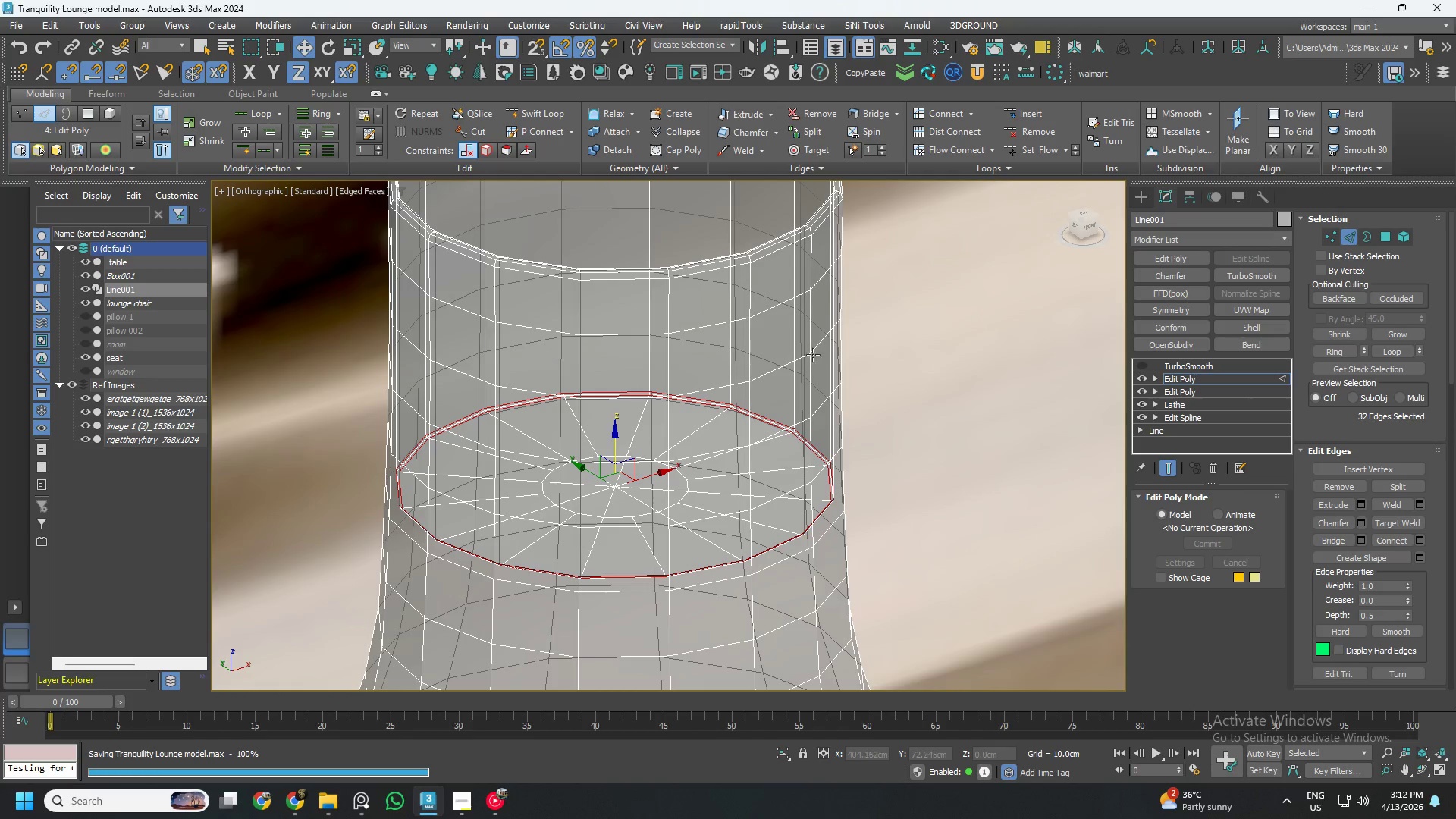 
scroll: coordinate [696, 475], scroll_direction: down, amount: 1.0
 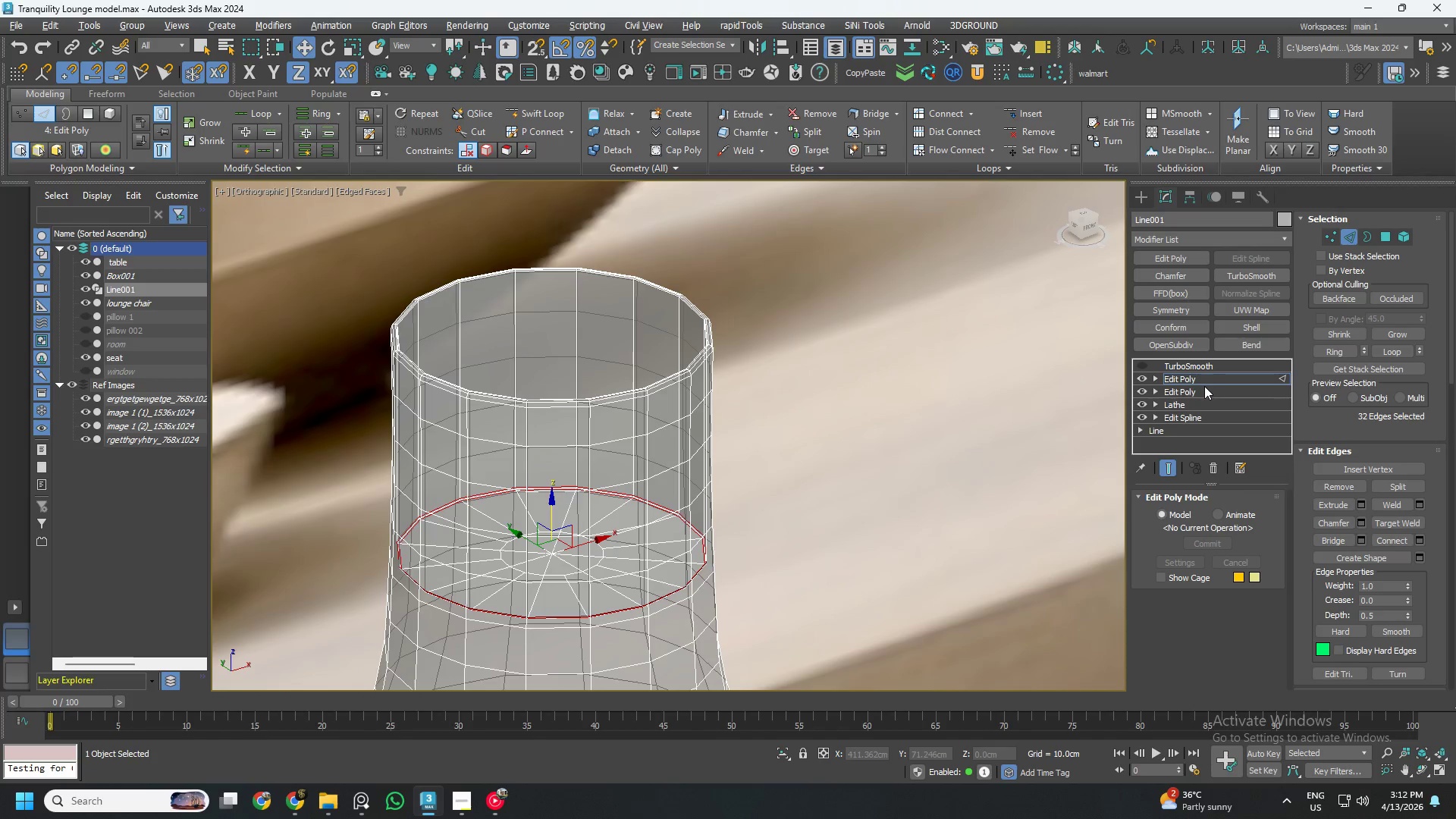 
left_click([1204, 381])
 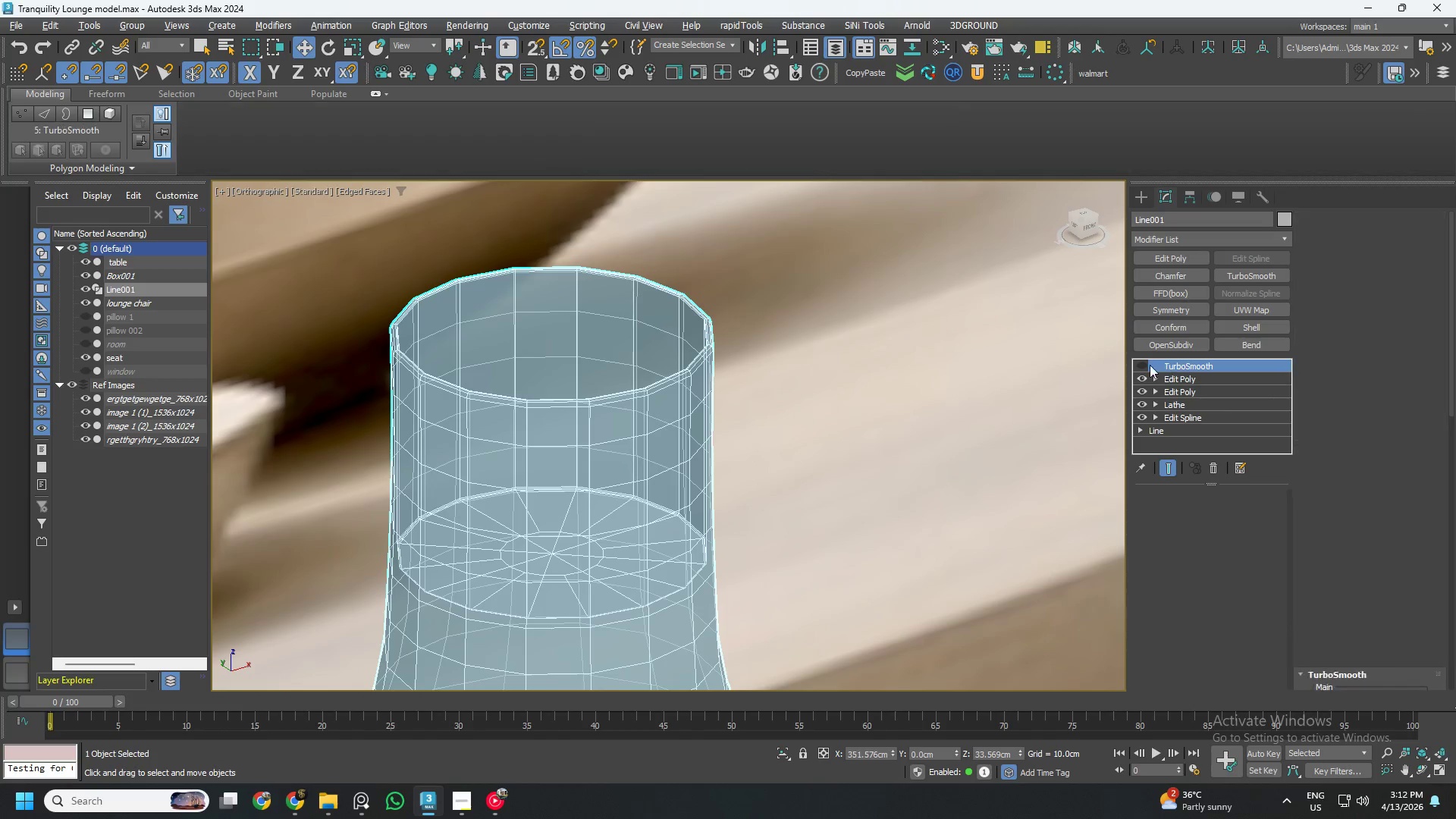 
double_click([1141, 364])
 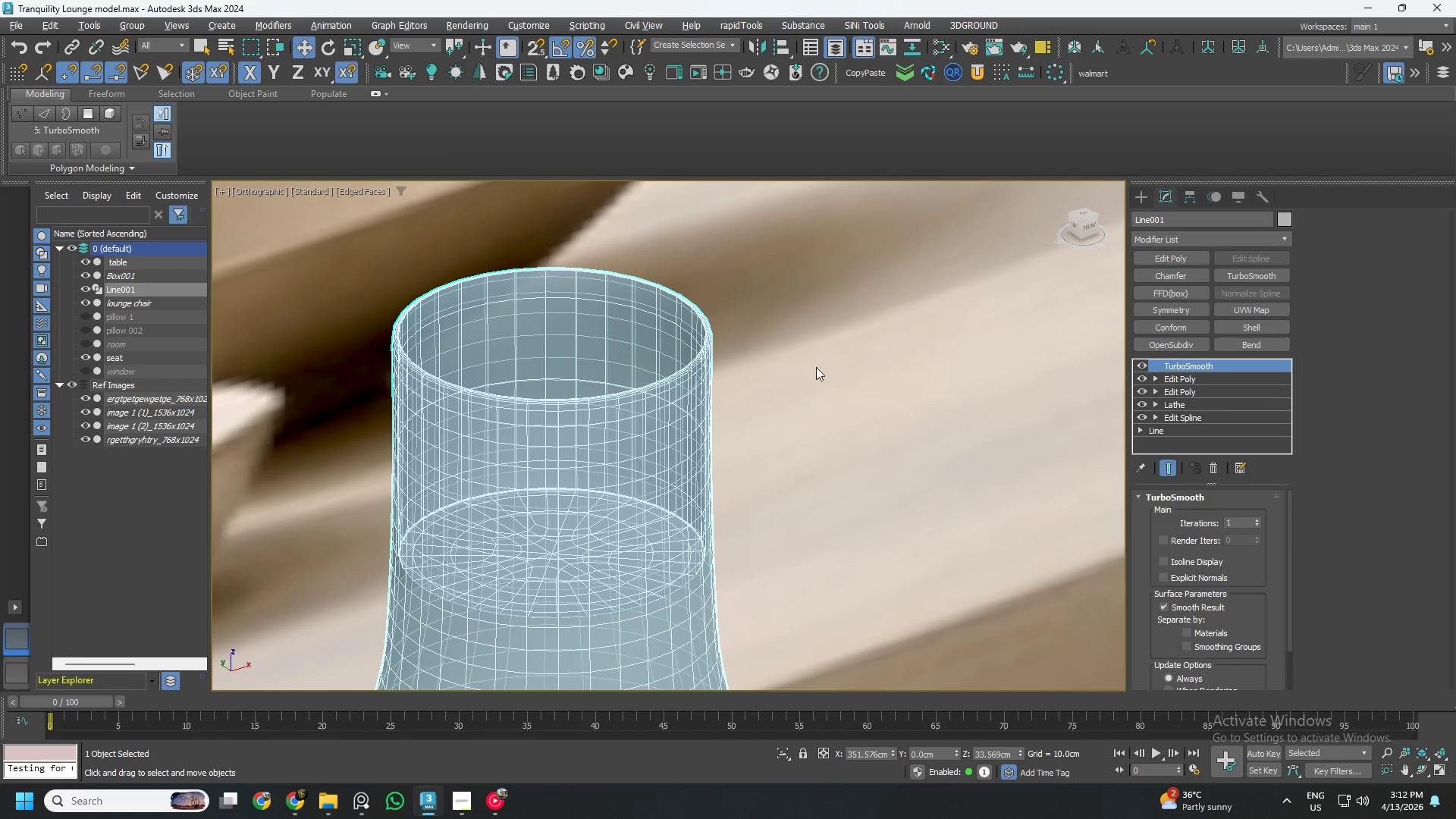 
scroll: coordinate [817, 362], scroll_direction: down, amount: 4.0
 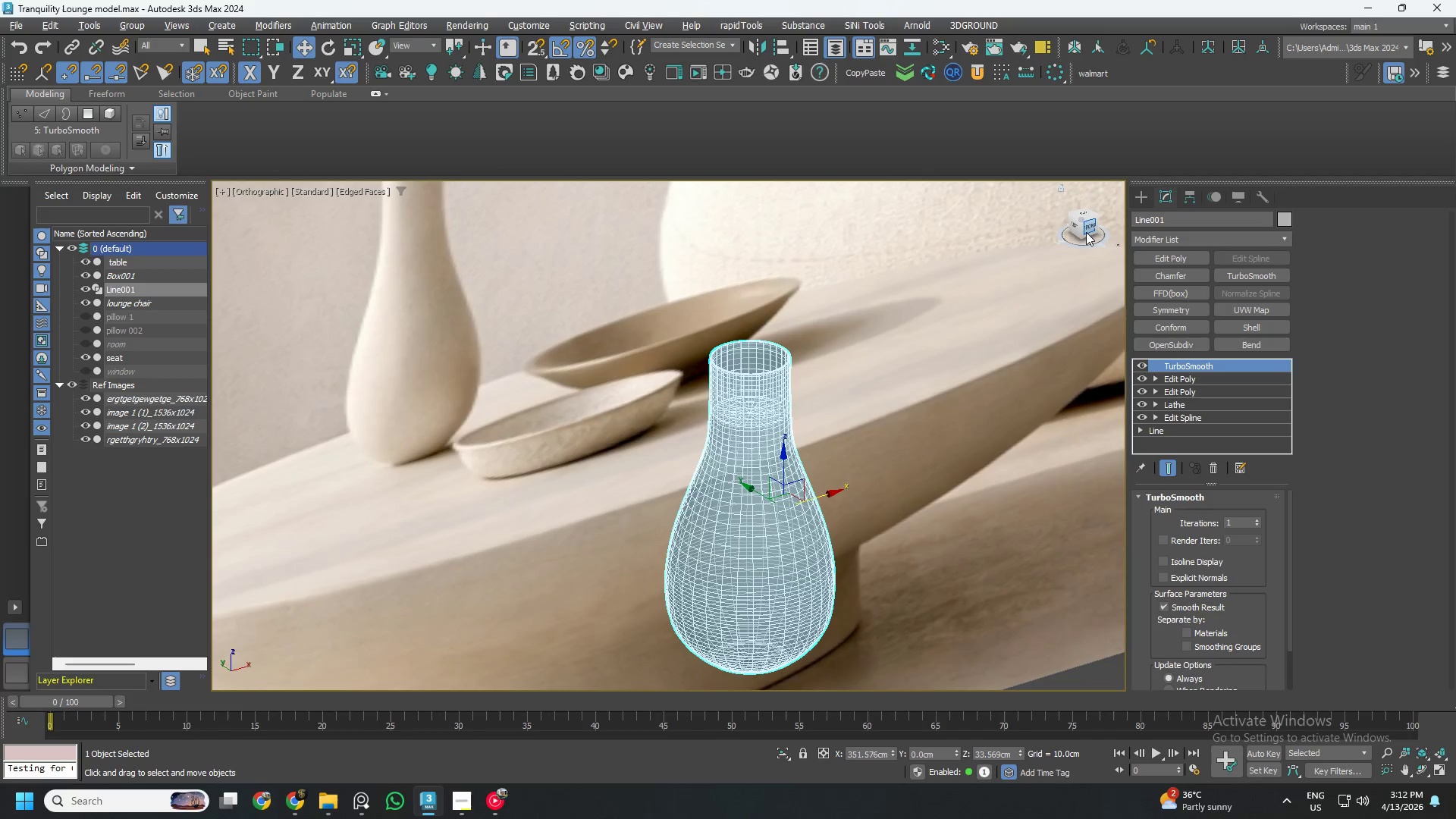 
left_click([1090, 231])
 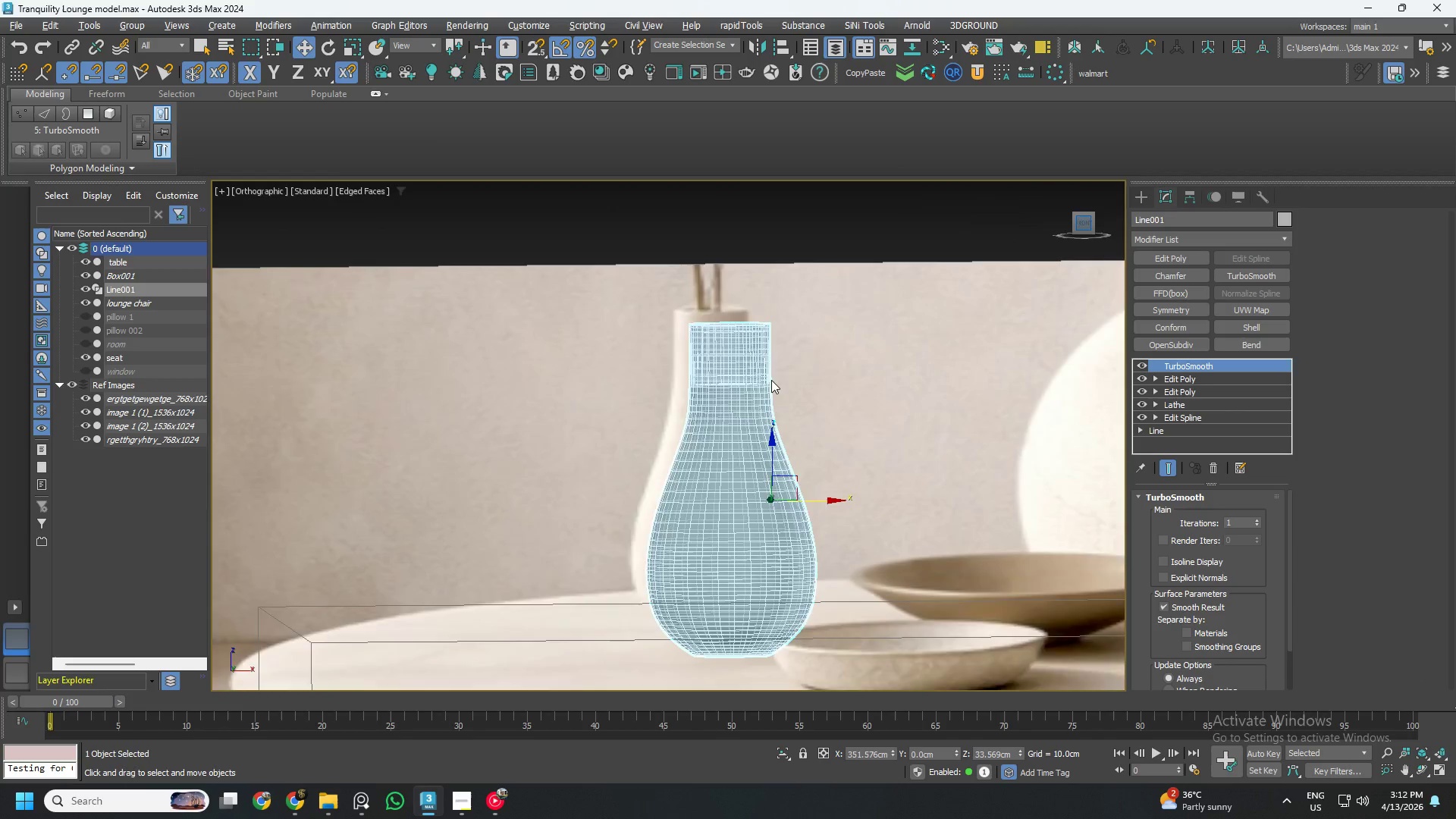 
key(Control+S)
 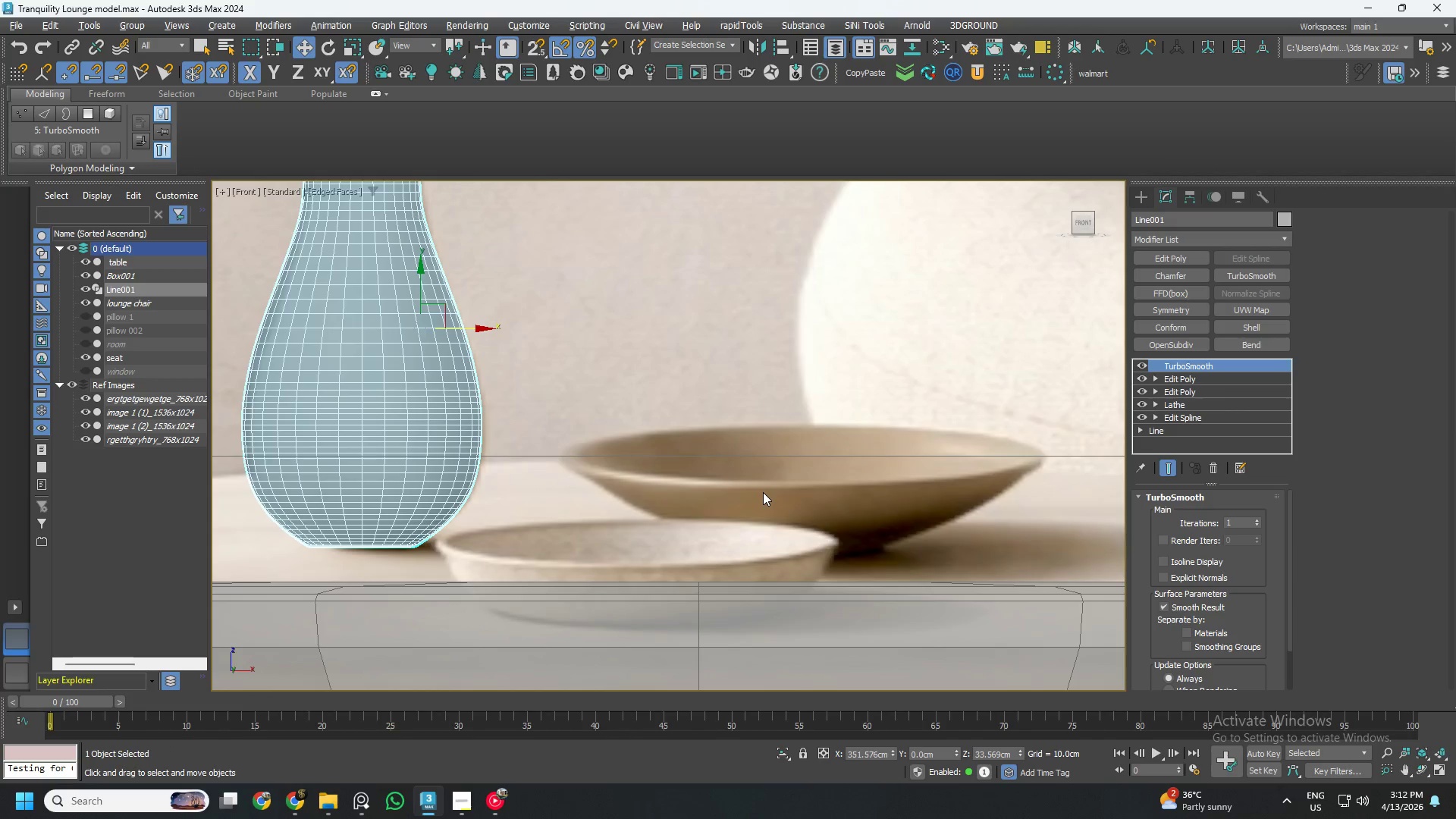 
scroll: coordinate [748, 398], scroll_direction: up, amount: 1.0
 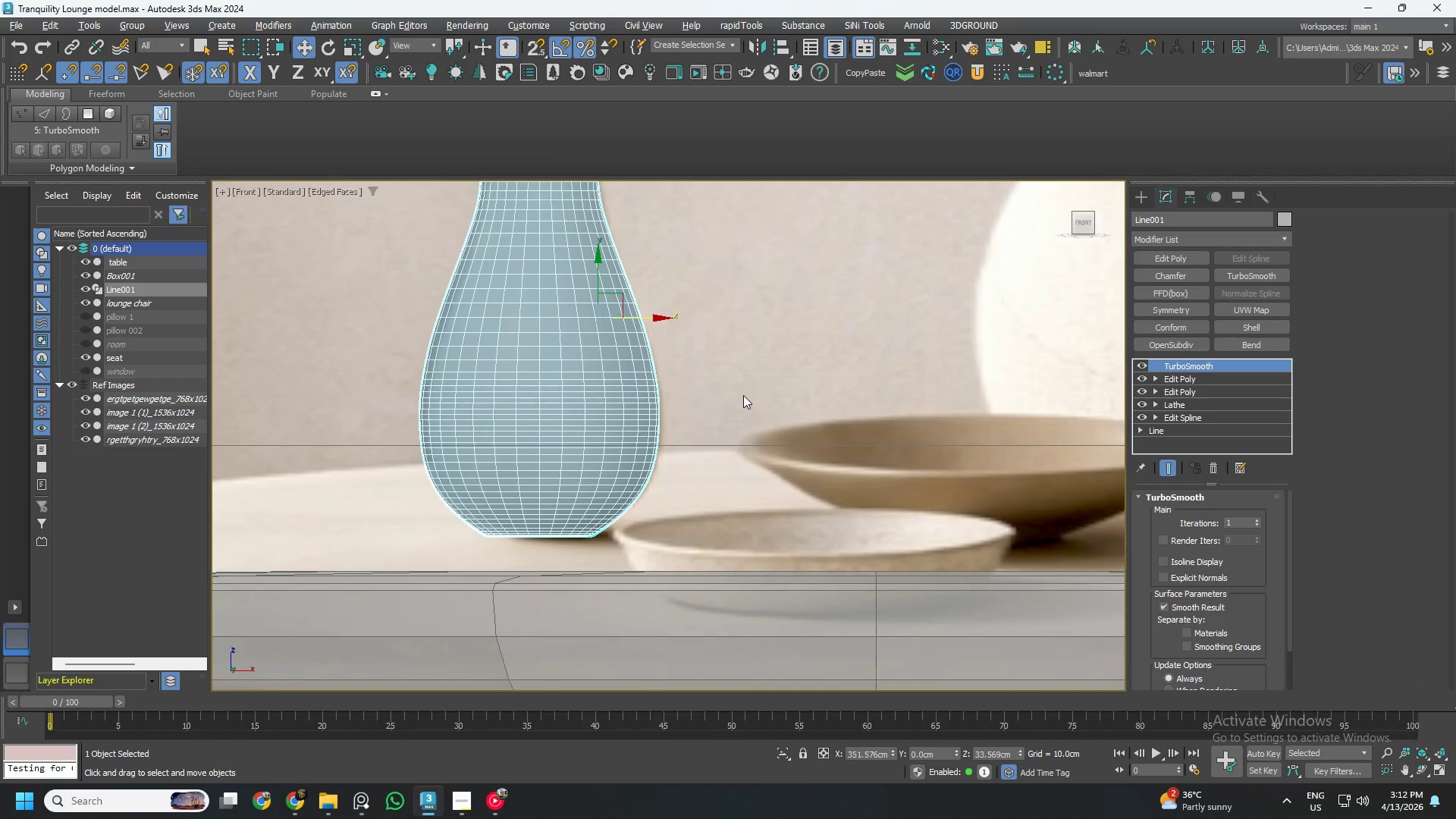 
scroll: coordinate [692, 534], scroll_direction: down, amount: 4.0
 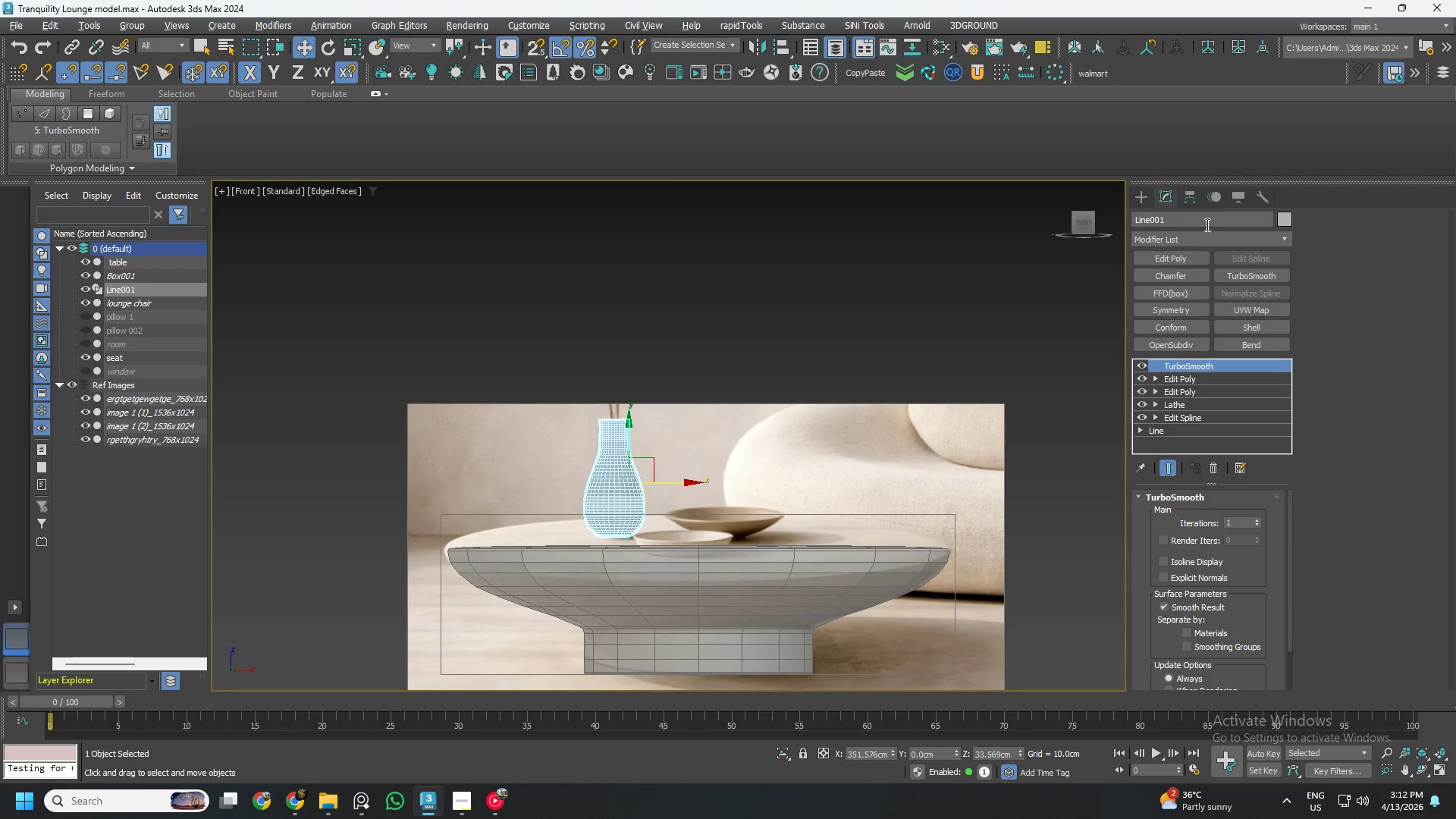 
double_click([1195, 218])
 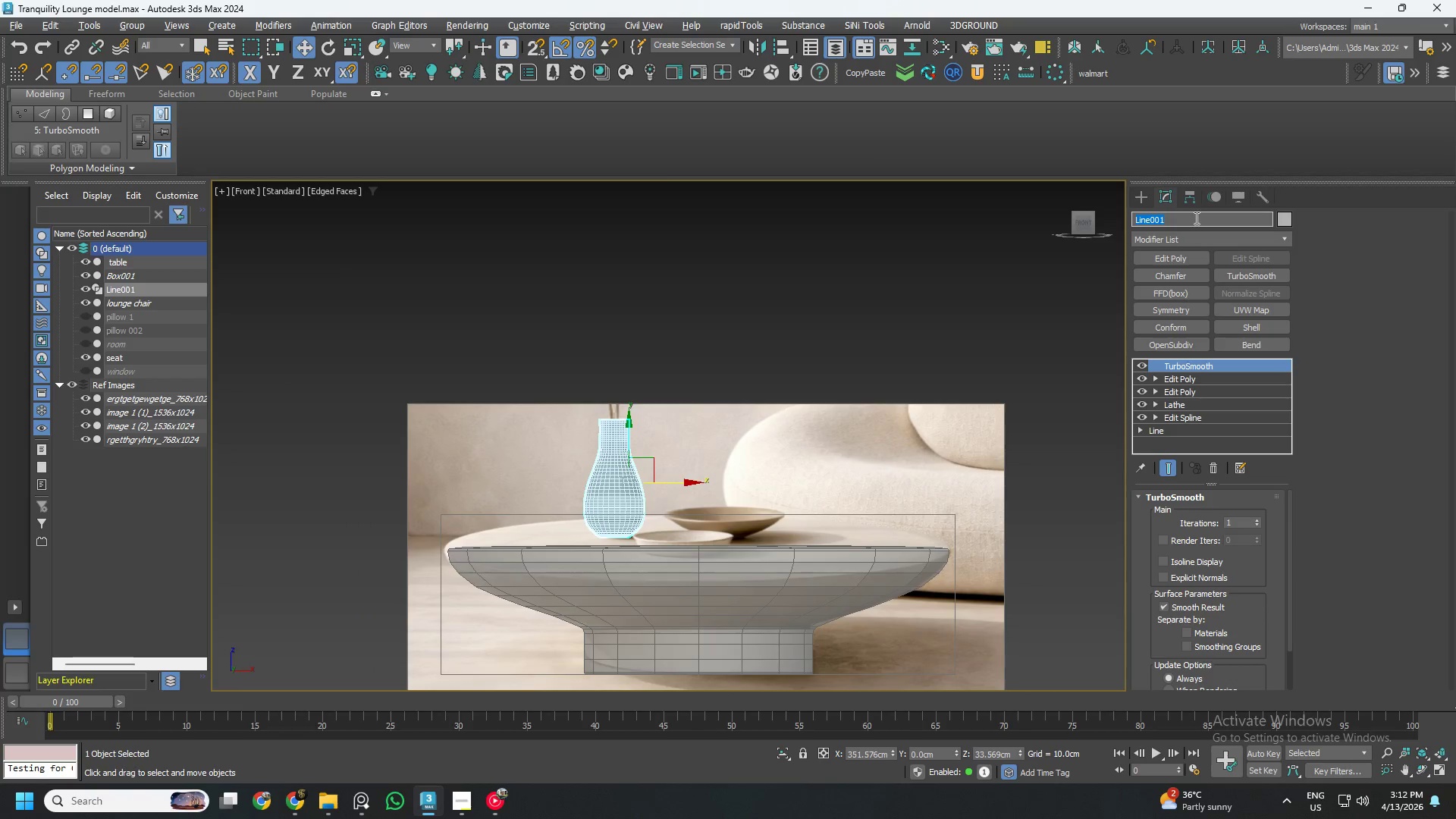 
type(vase)
 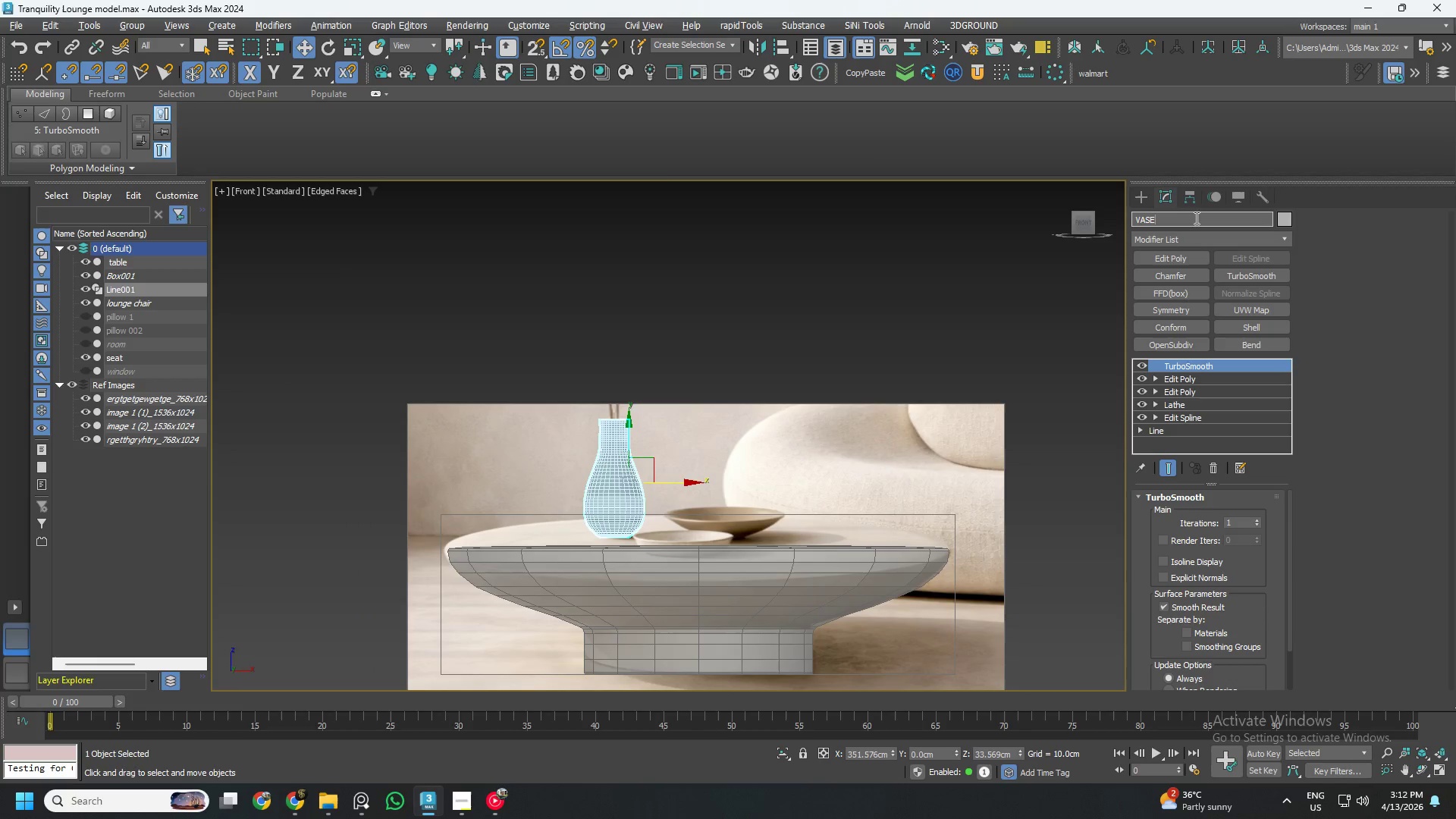 
key(Enter)
 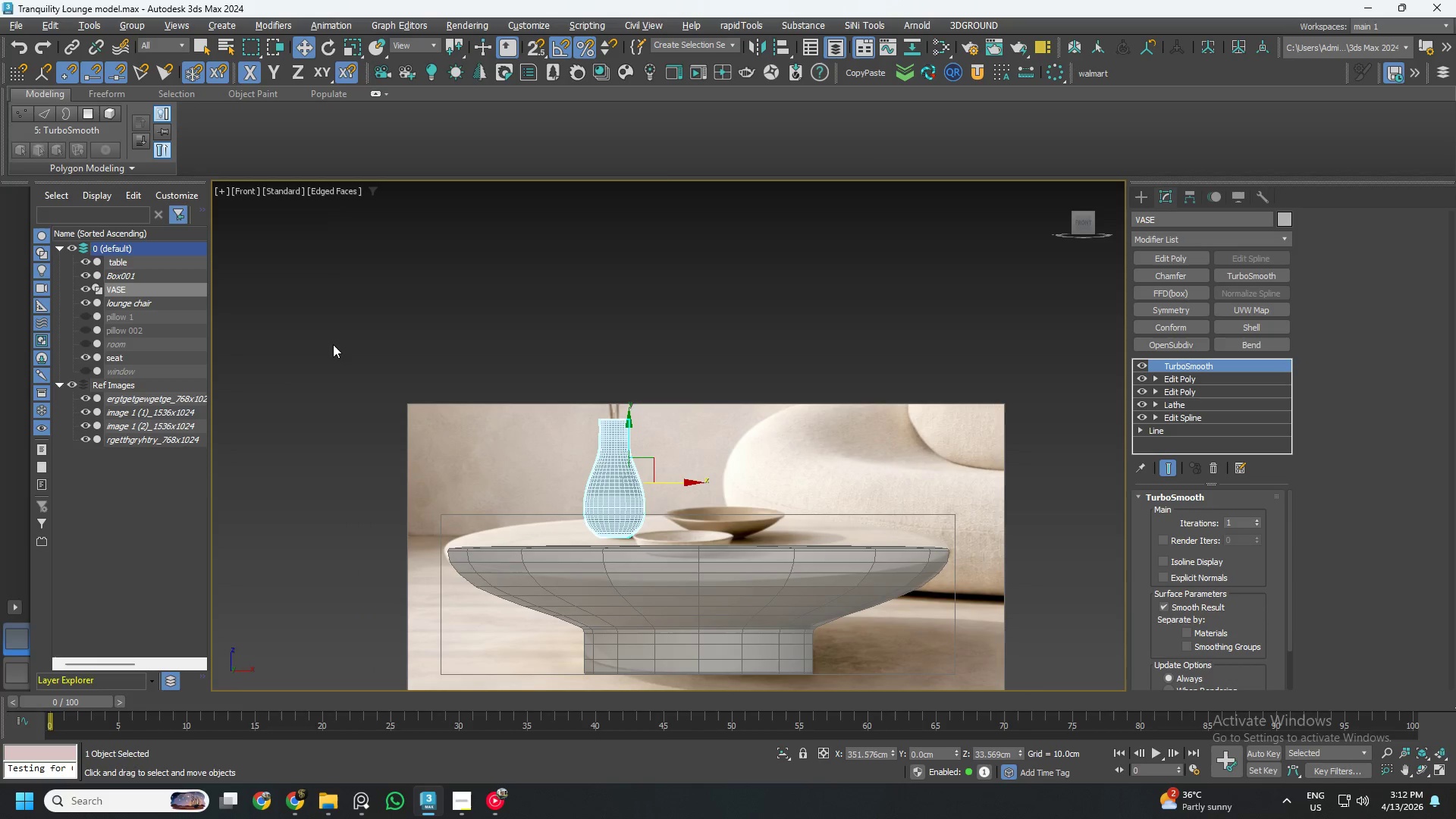 
key(CapsLock)
 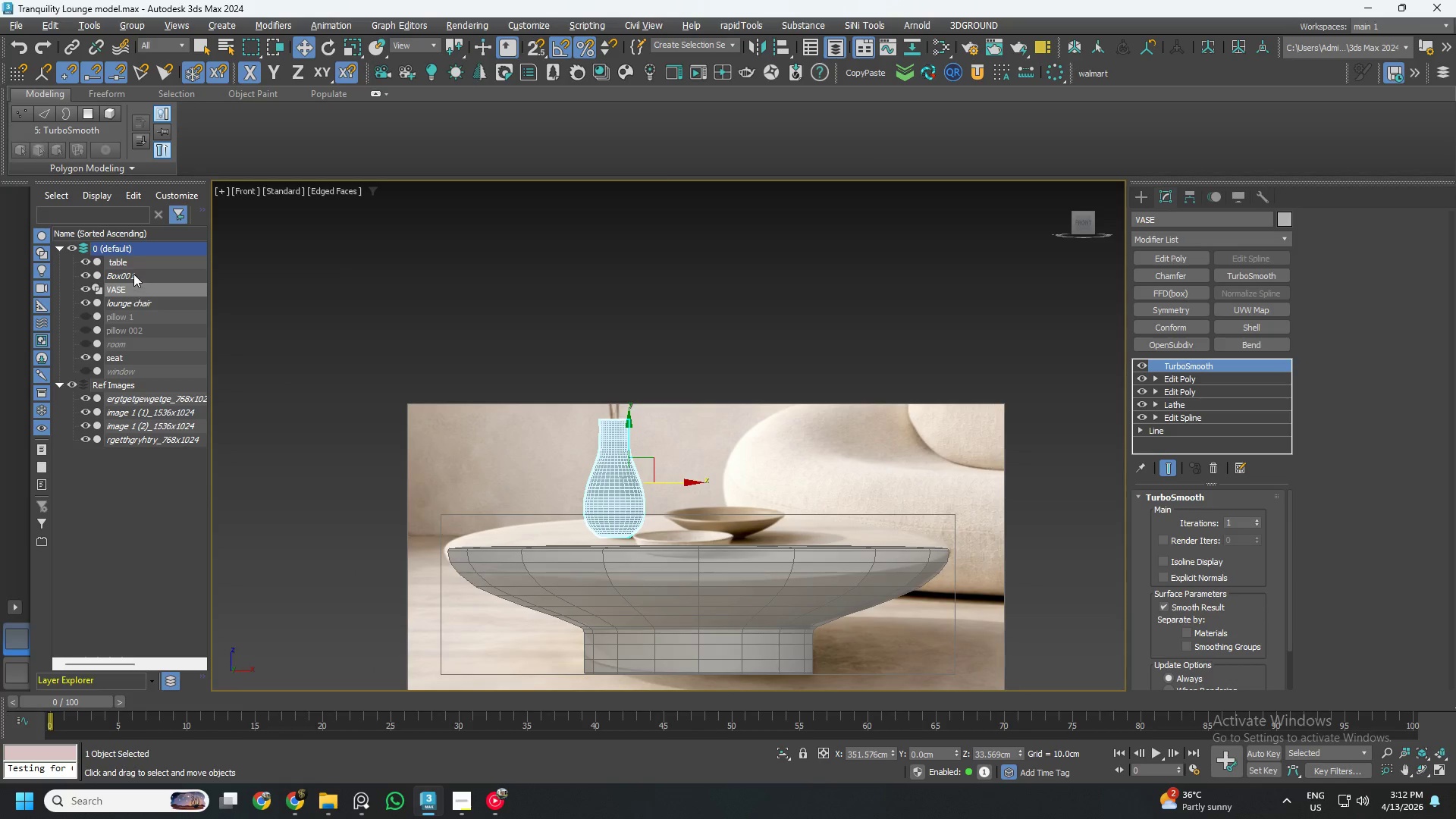 
left_click([140, 275])
 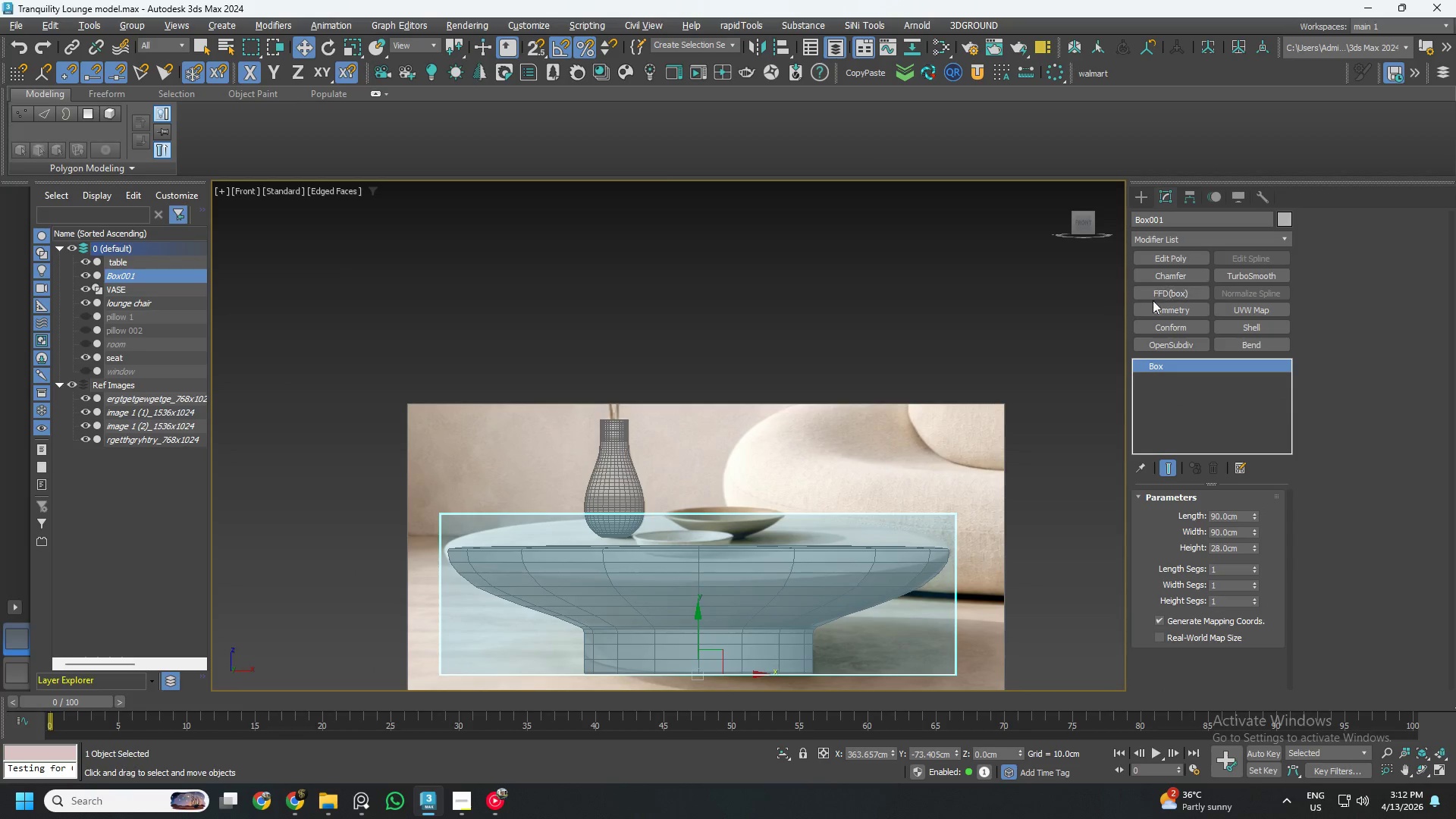 
double_click([1178, 219])
 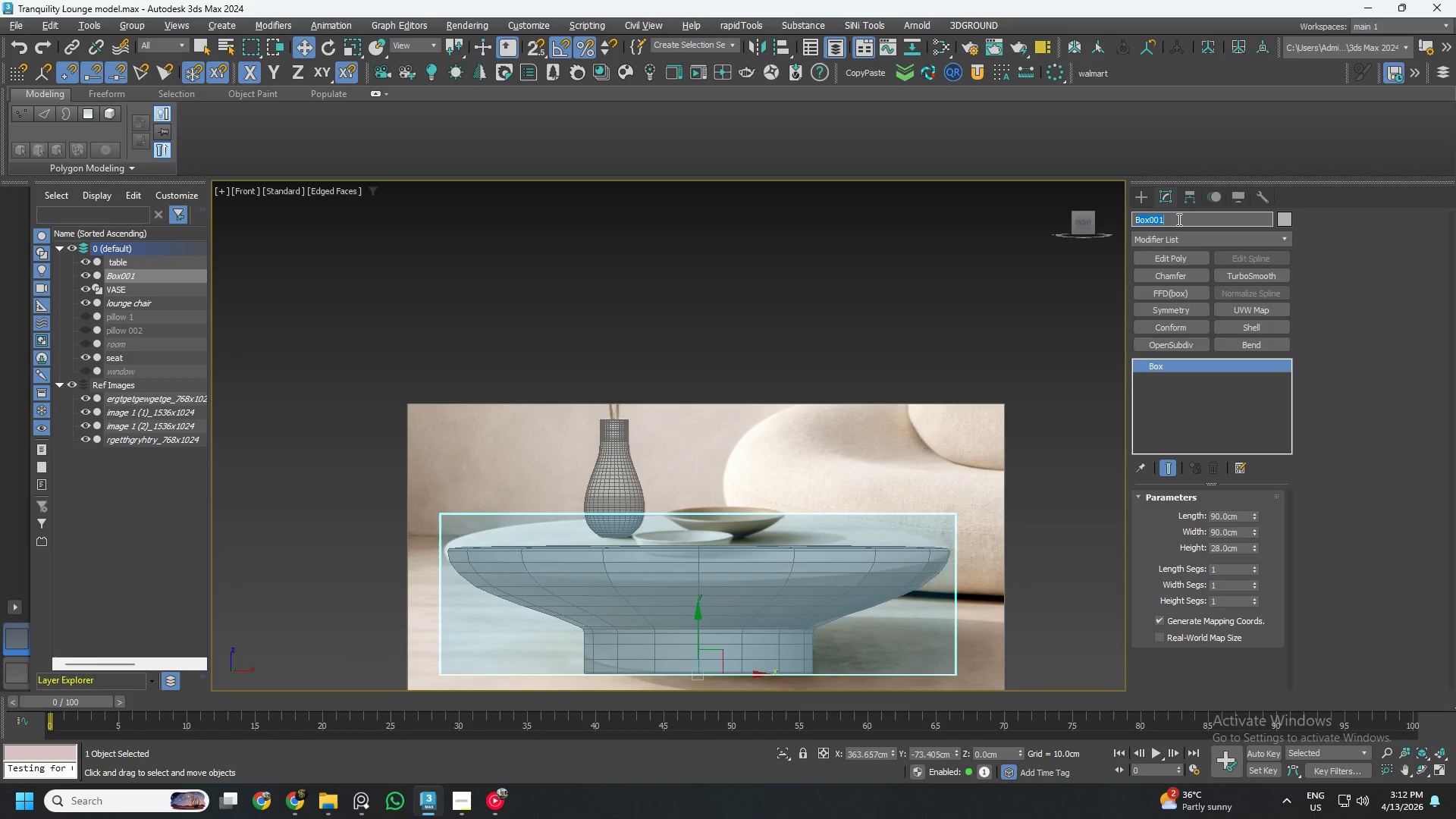 
type(TABLE DIMENTIONS)
key(Backspace)
key(Backspace)
key(Backspace)
key(Backspace)
key(Backspace)
type(SION)
 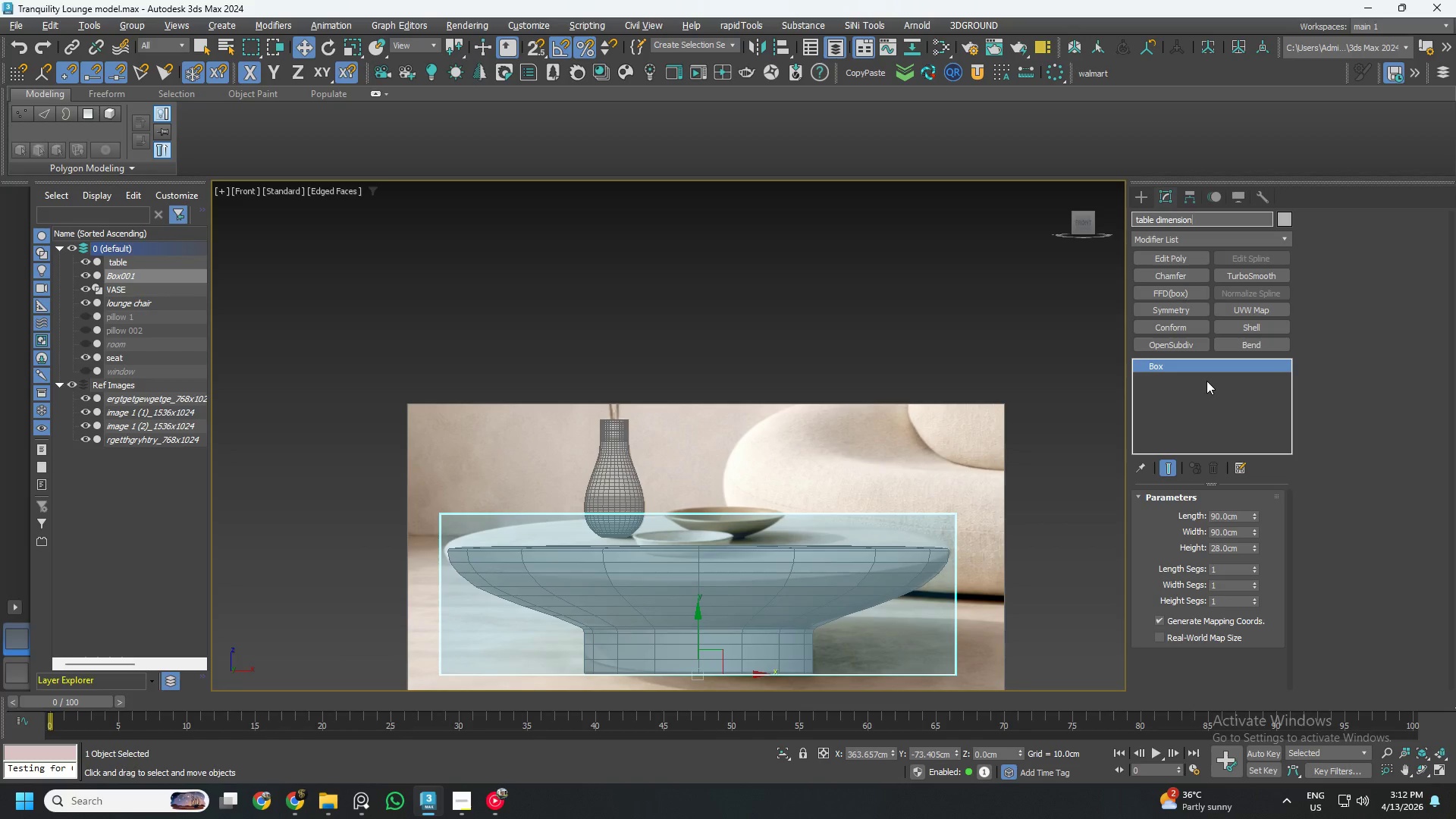 
key(Enter)
 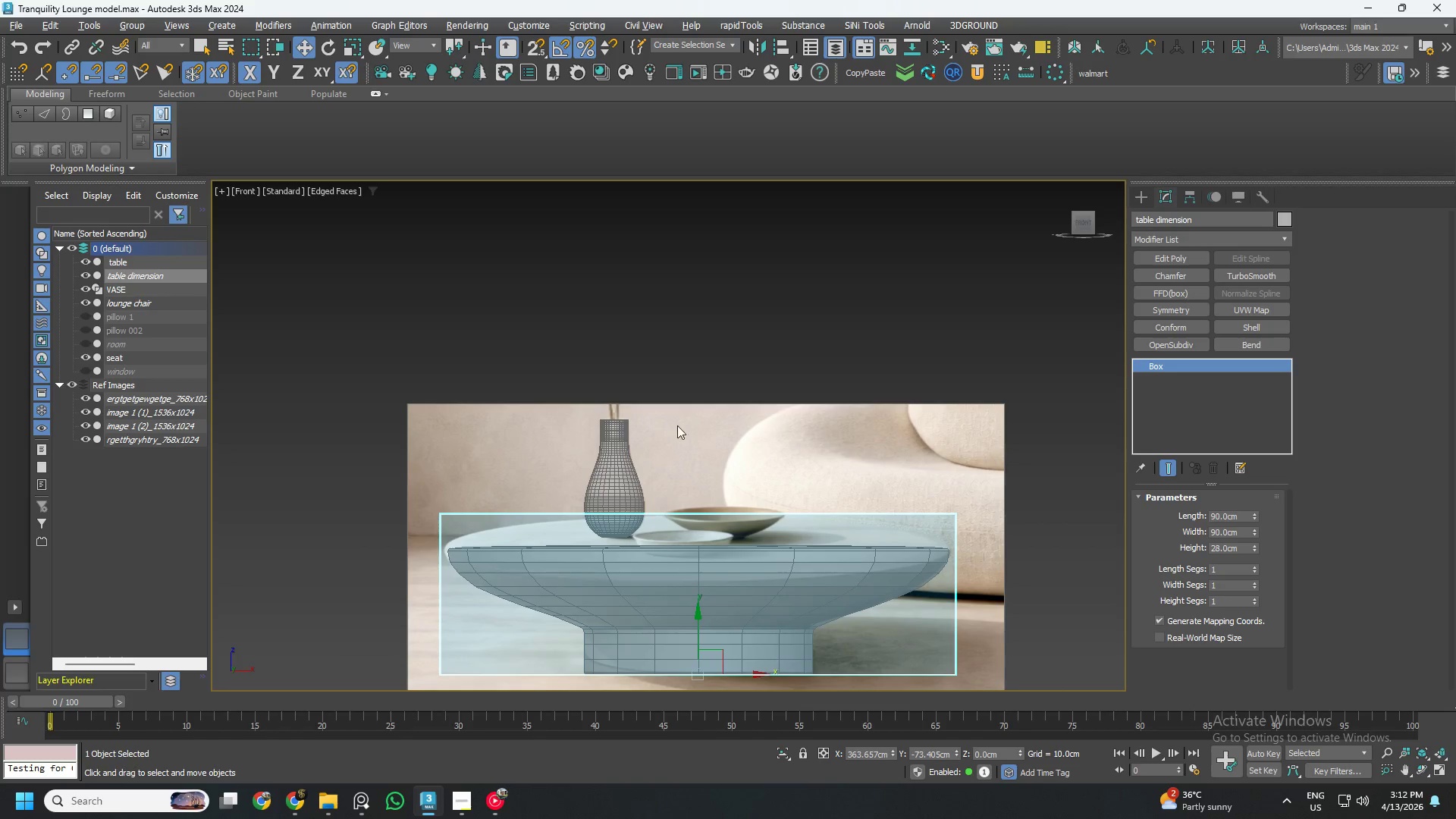 
left_click([546, 254])
 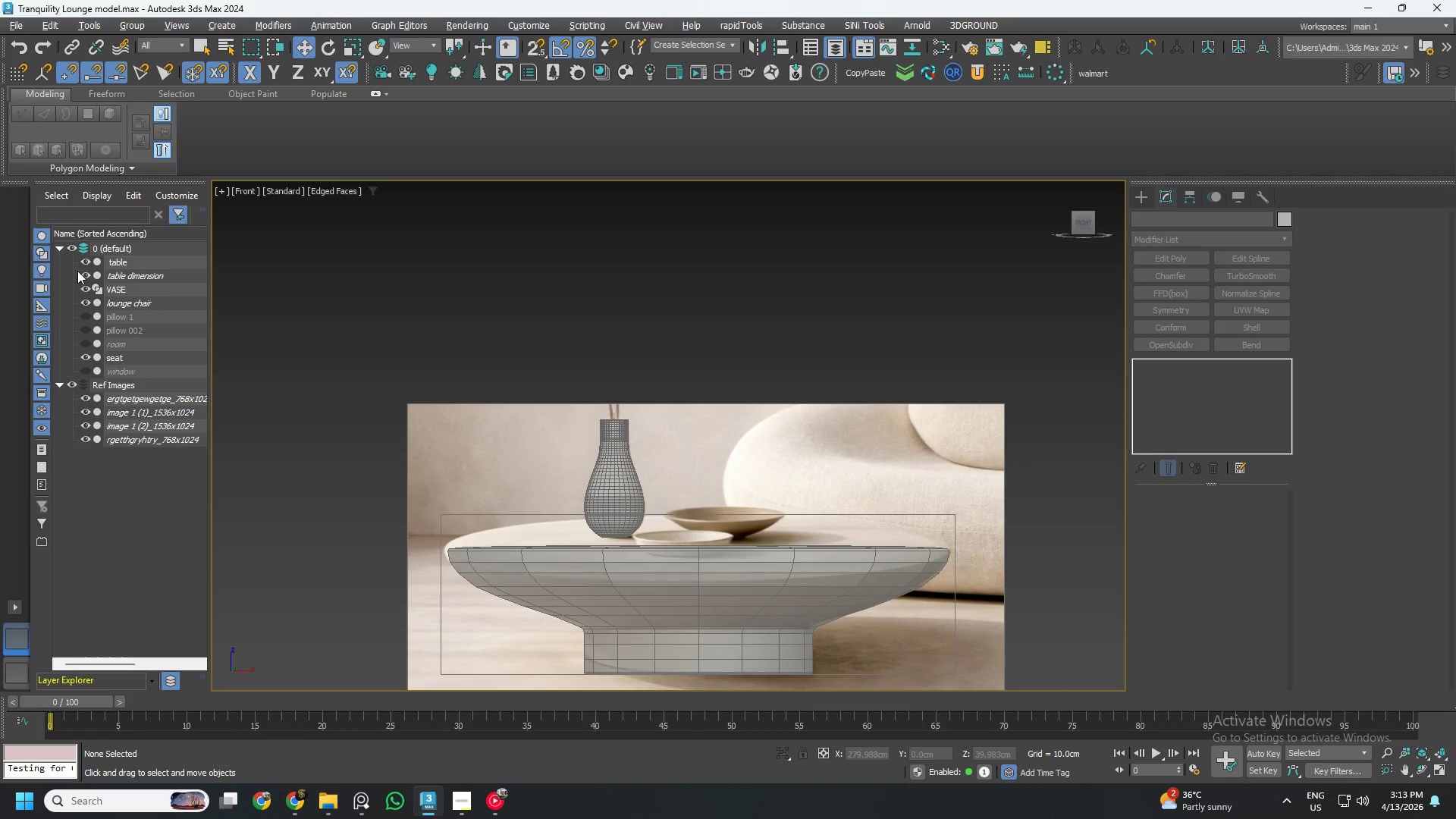 
double_click([85, 275])
 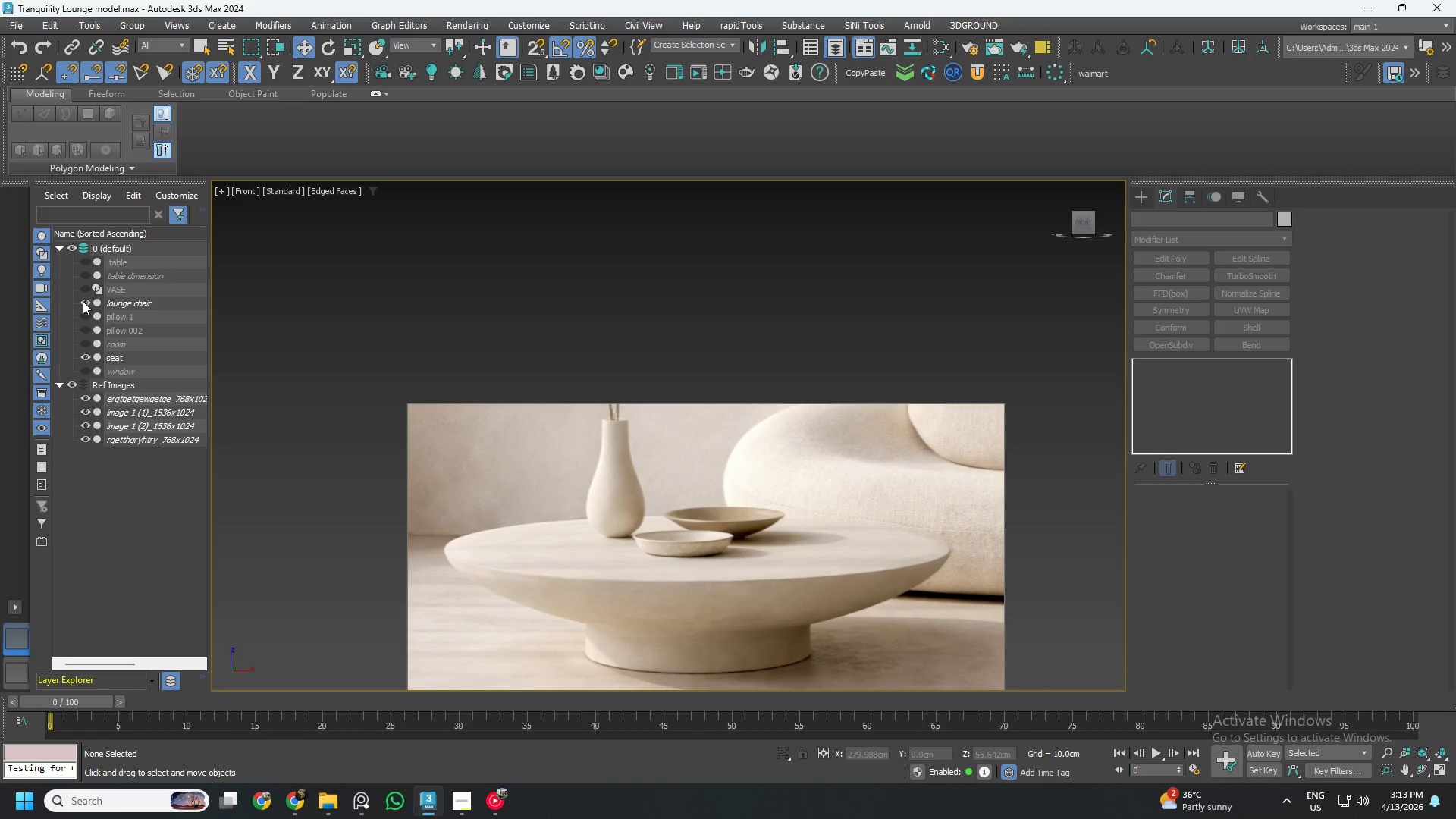 
wait(5.55)
 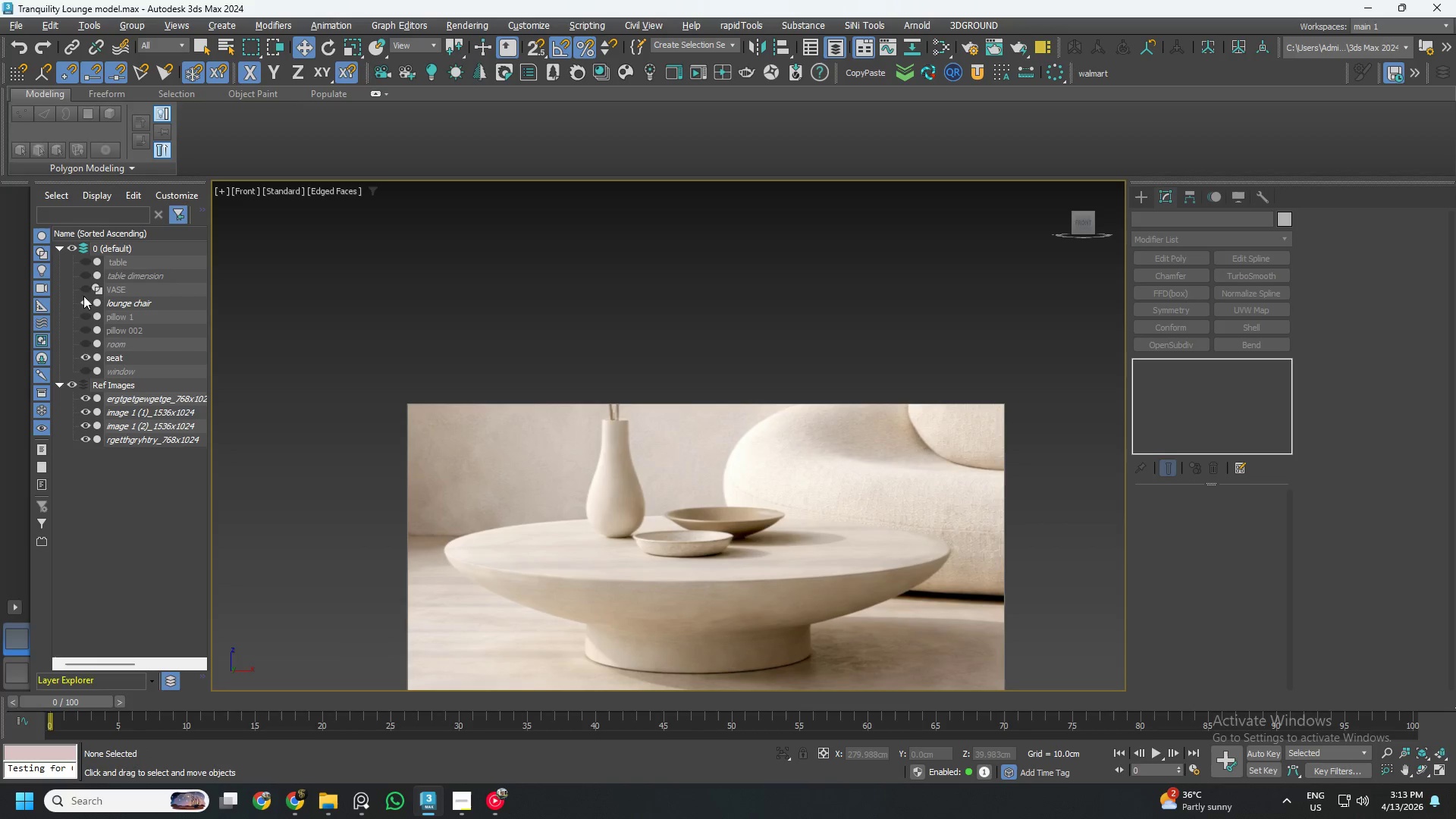 
left_click([86, 357])
 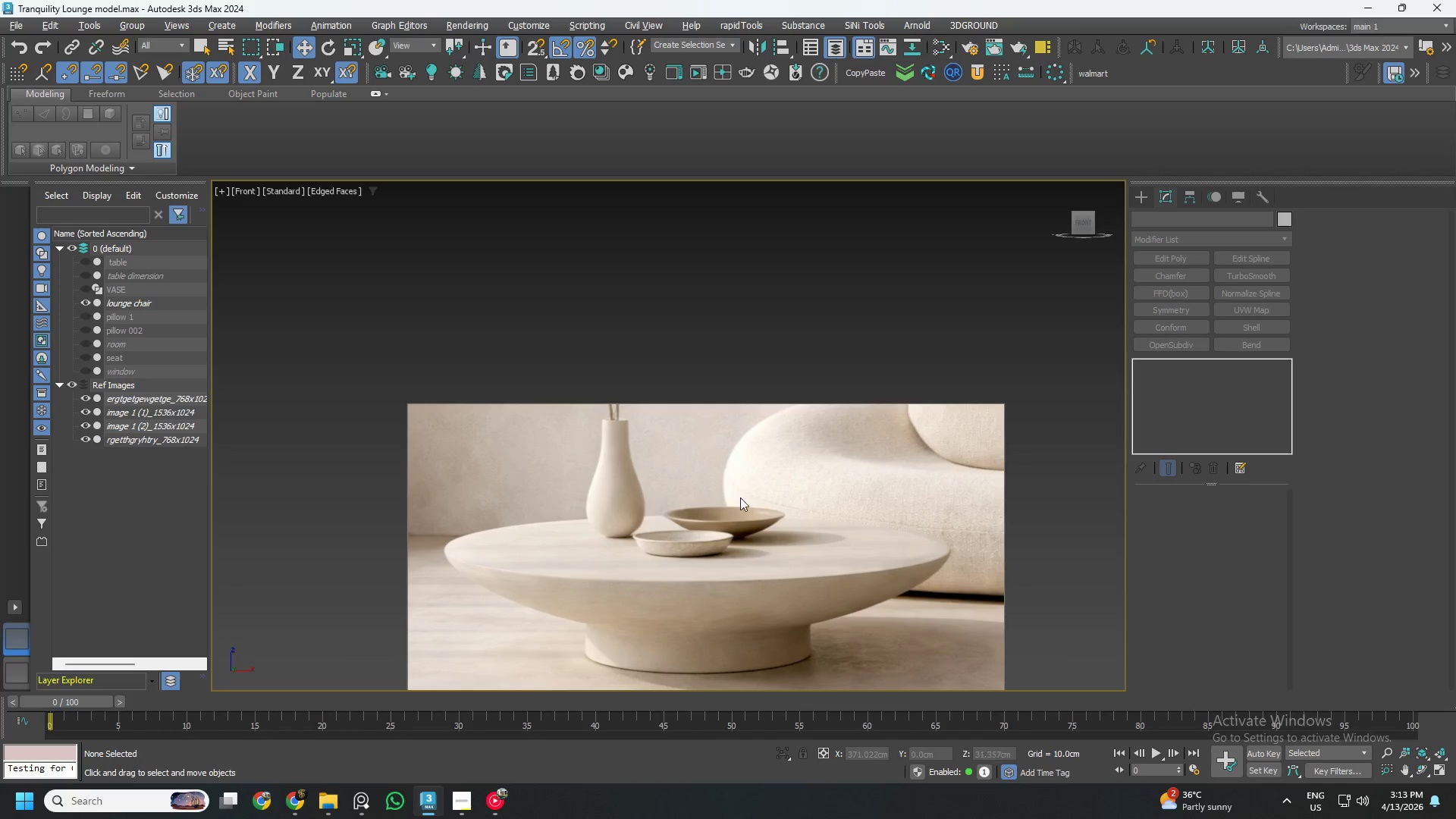 
scroll: coordinate [733, 544], scroll_direction: up, amount: 4.0
 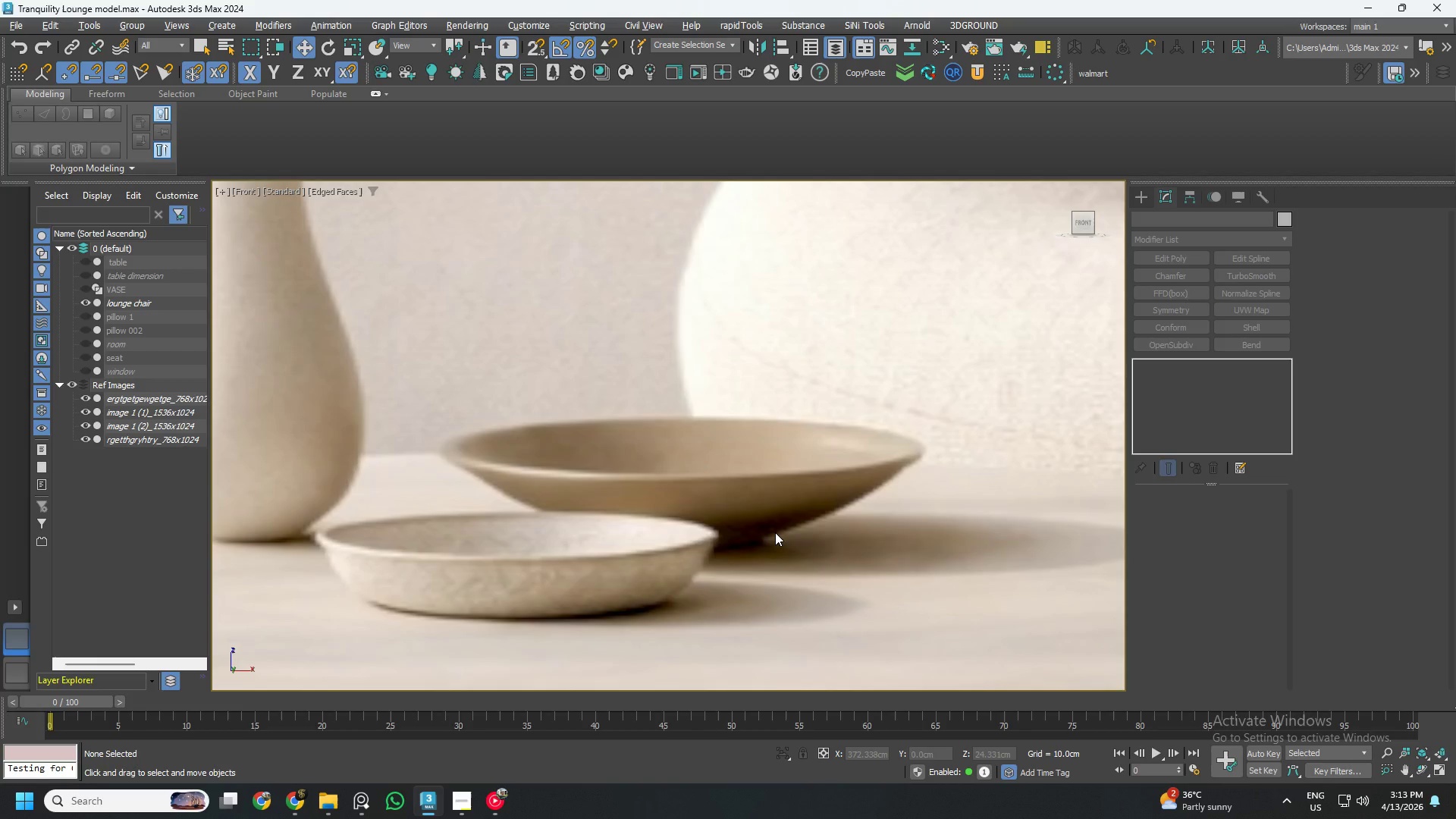 
wait(18.39)
 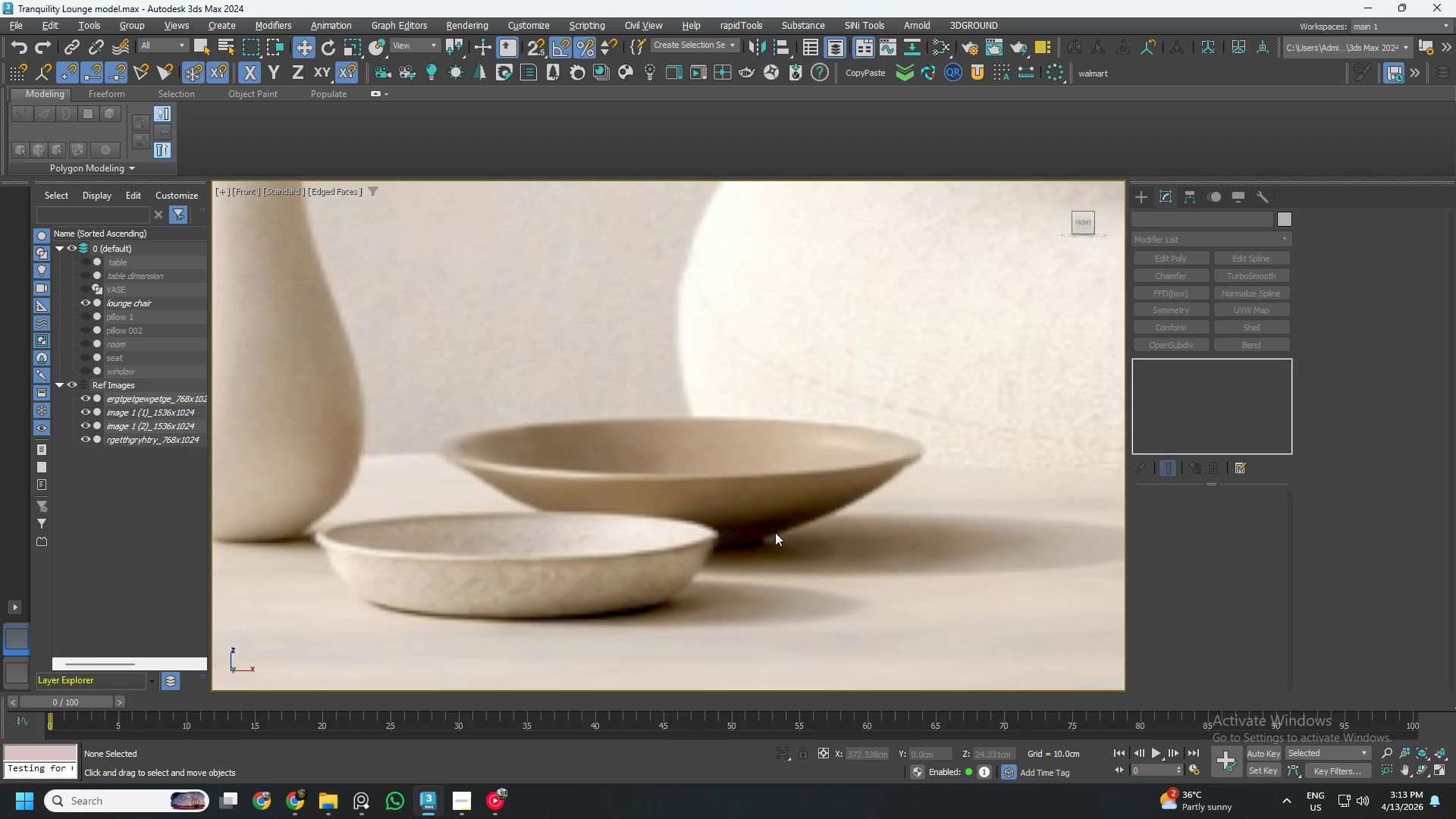 
left_click([1147, 193])
 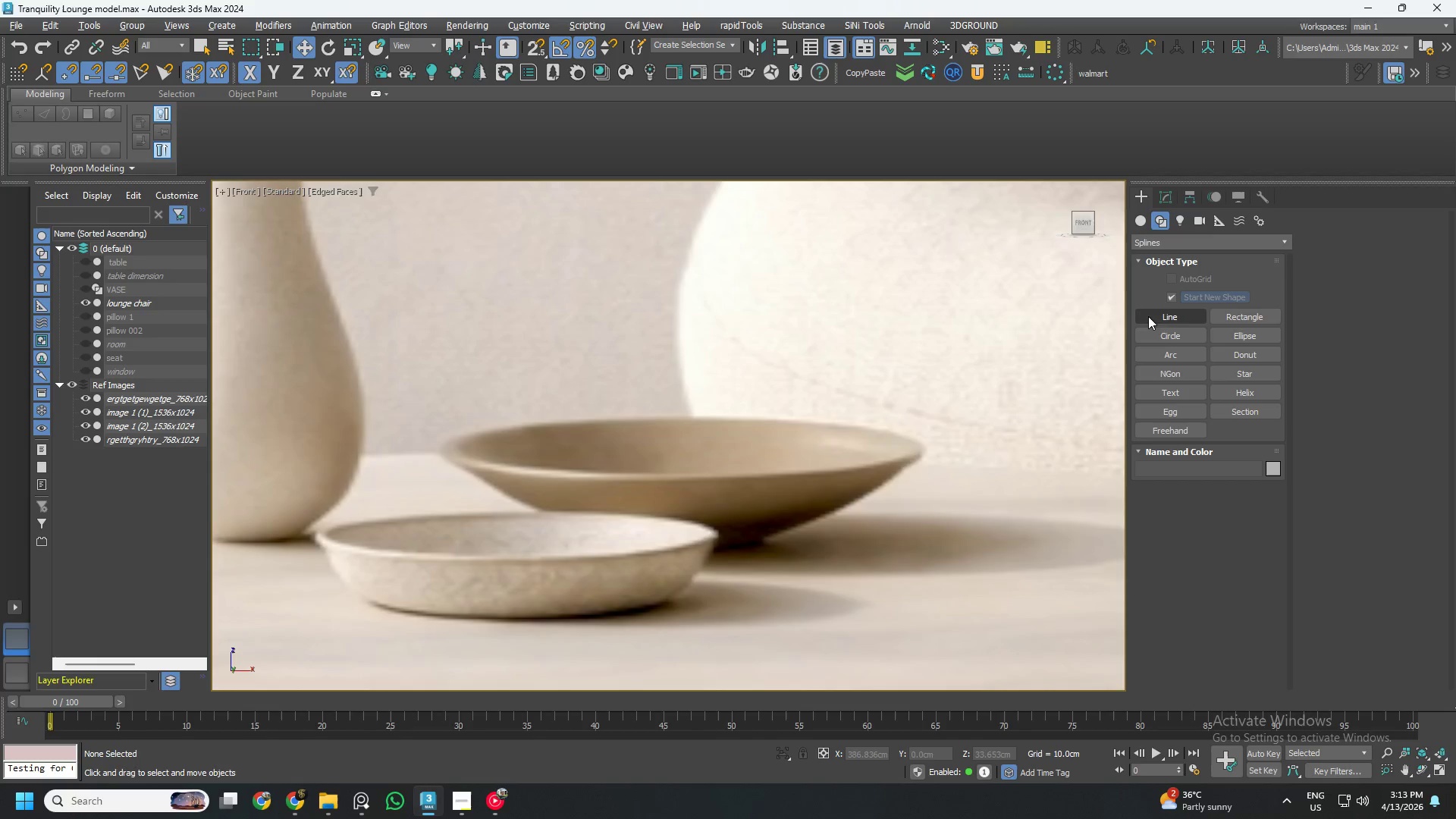 
left_click([1152, 314])
 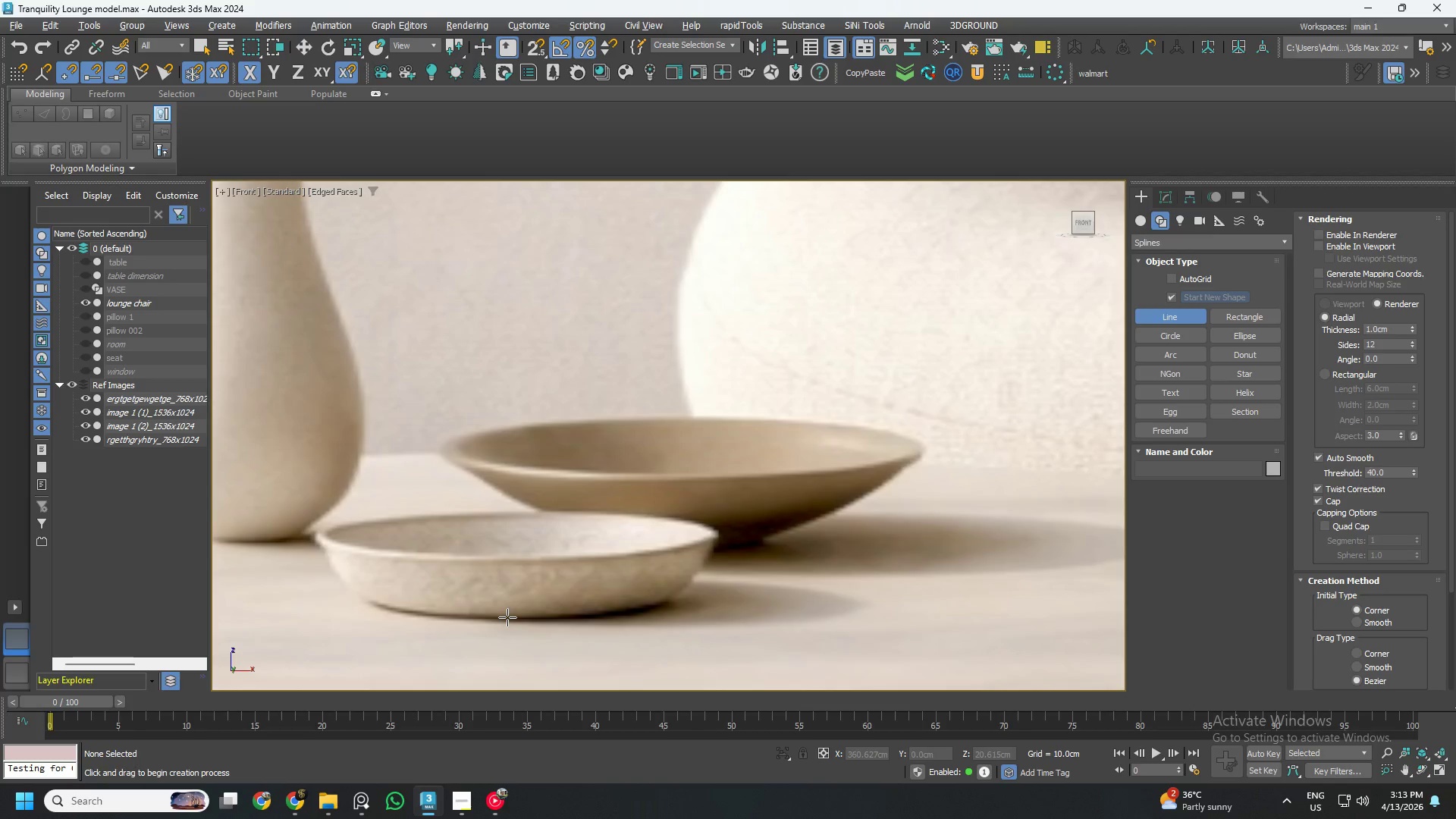 
left_click([513, 617])
 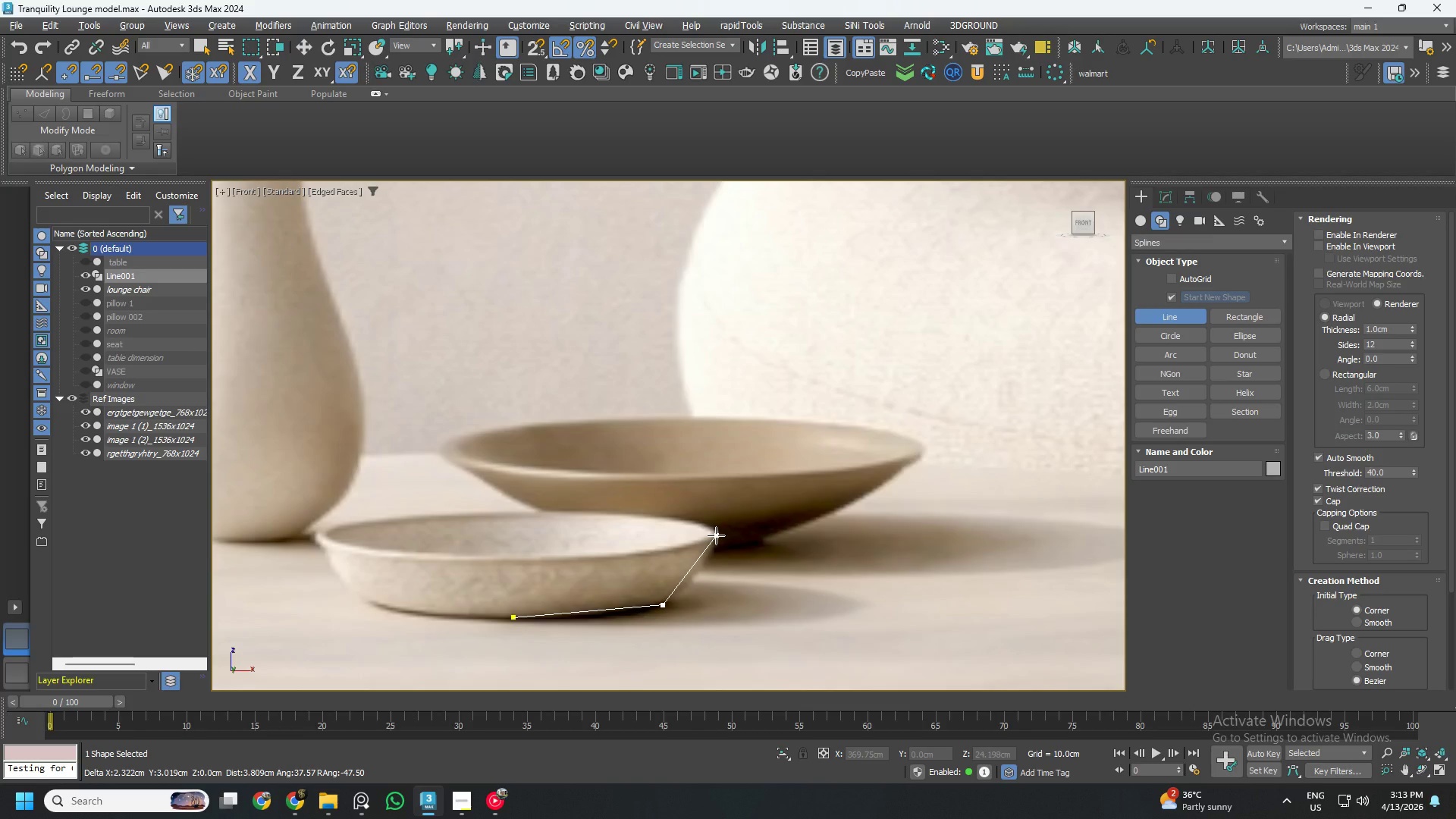 
wait(7.58)
 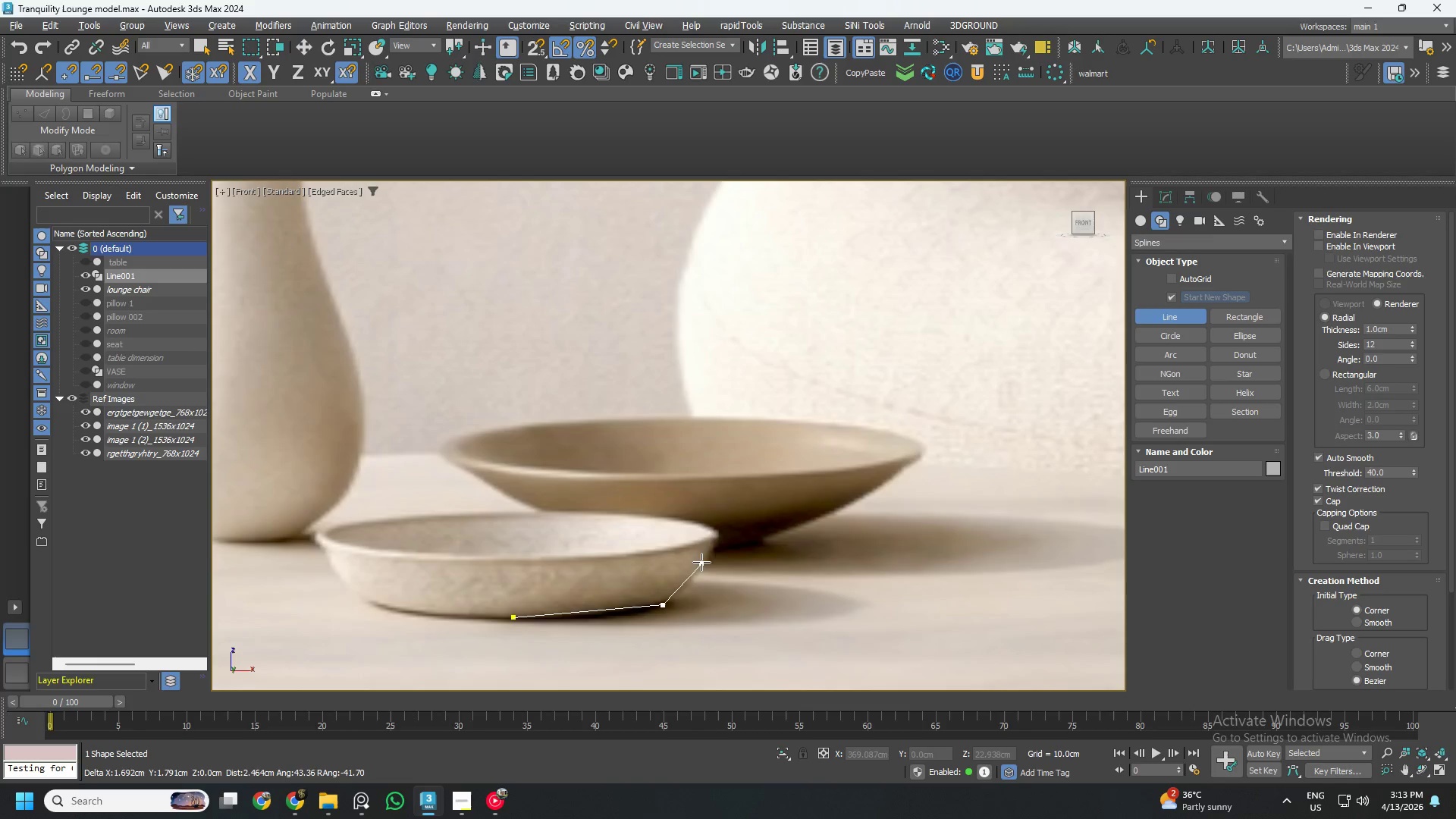 
left_click([716, 535])
 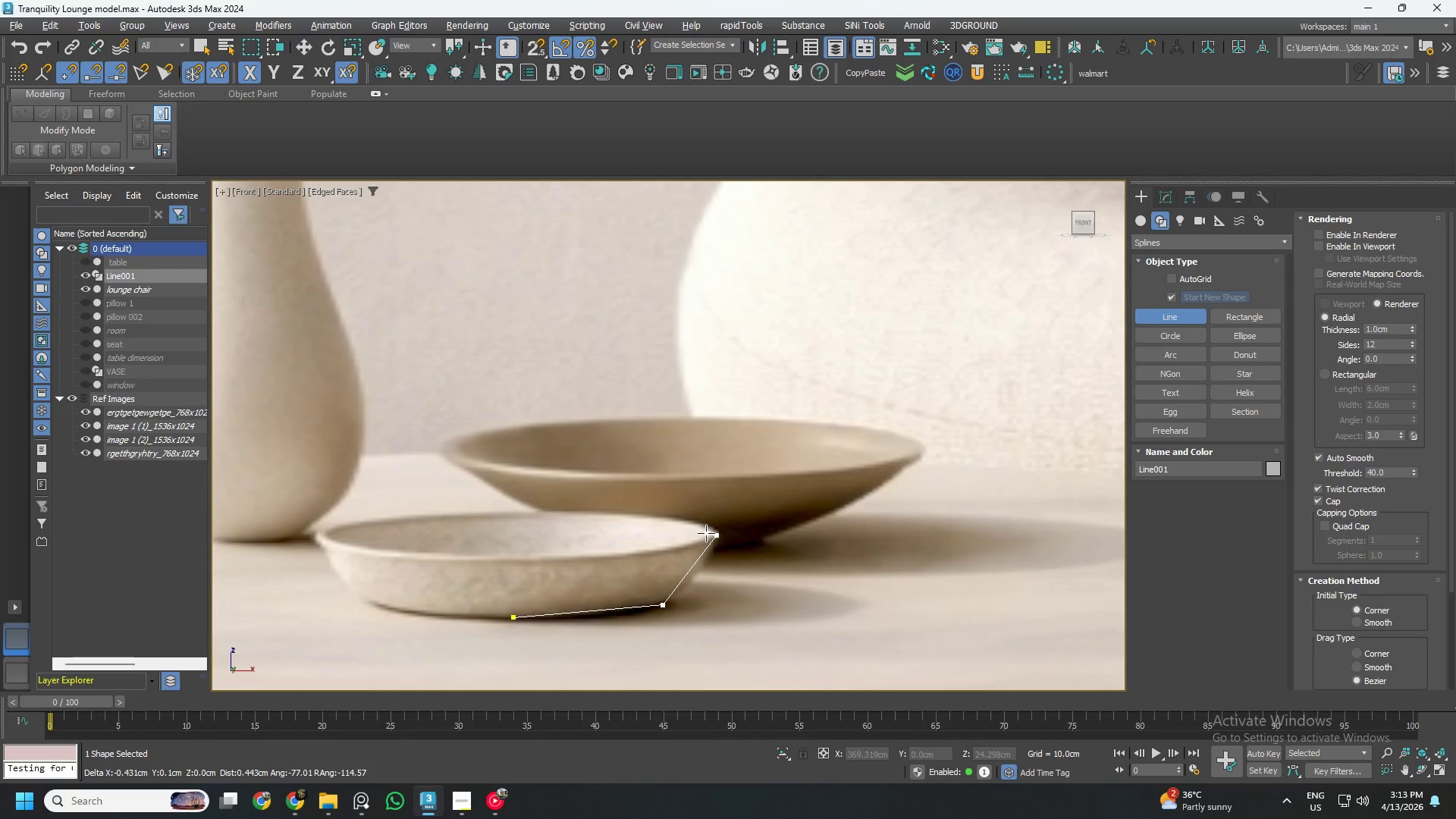 
left_click([706, 533])
 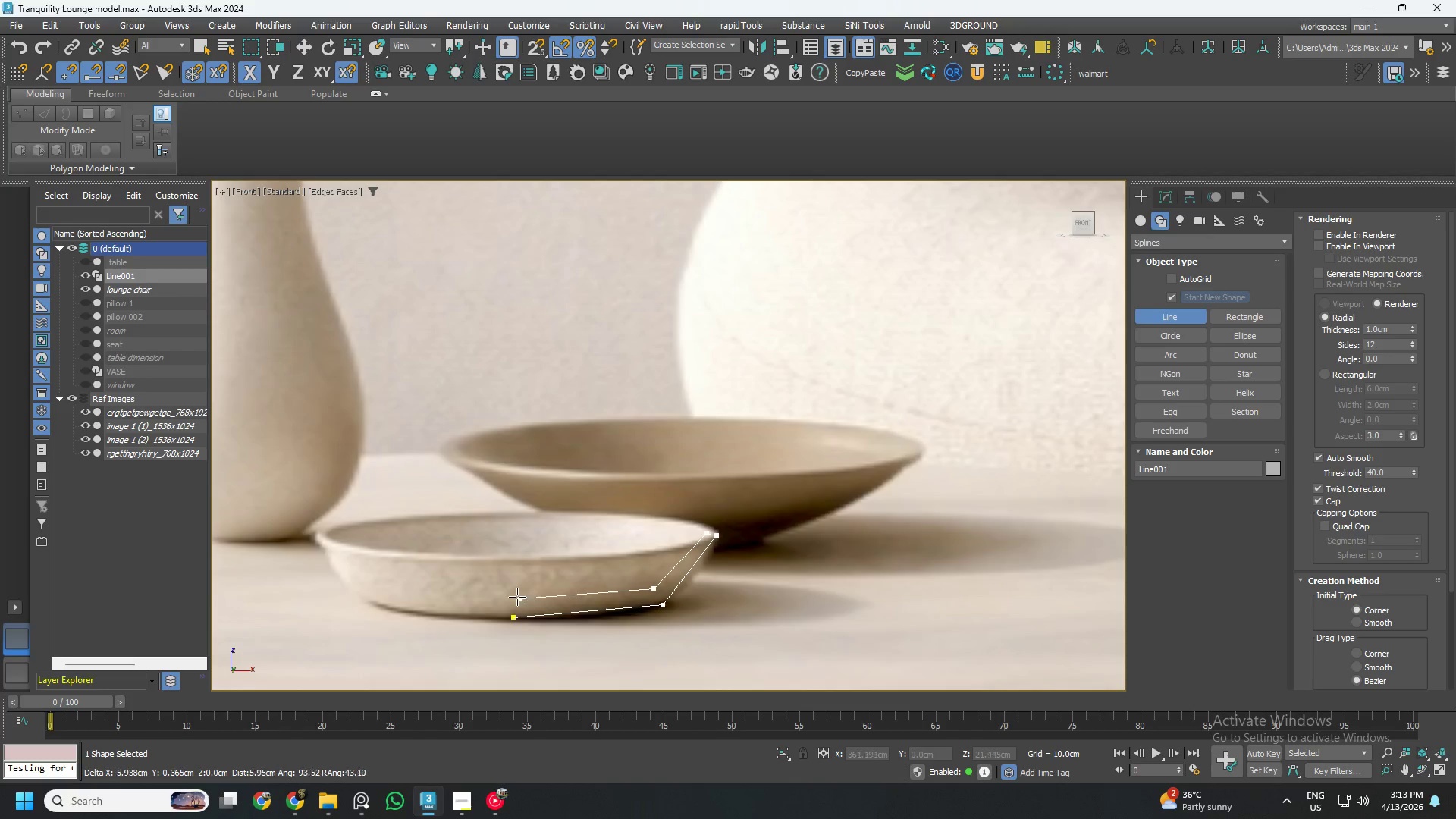 
wait(5.72)
 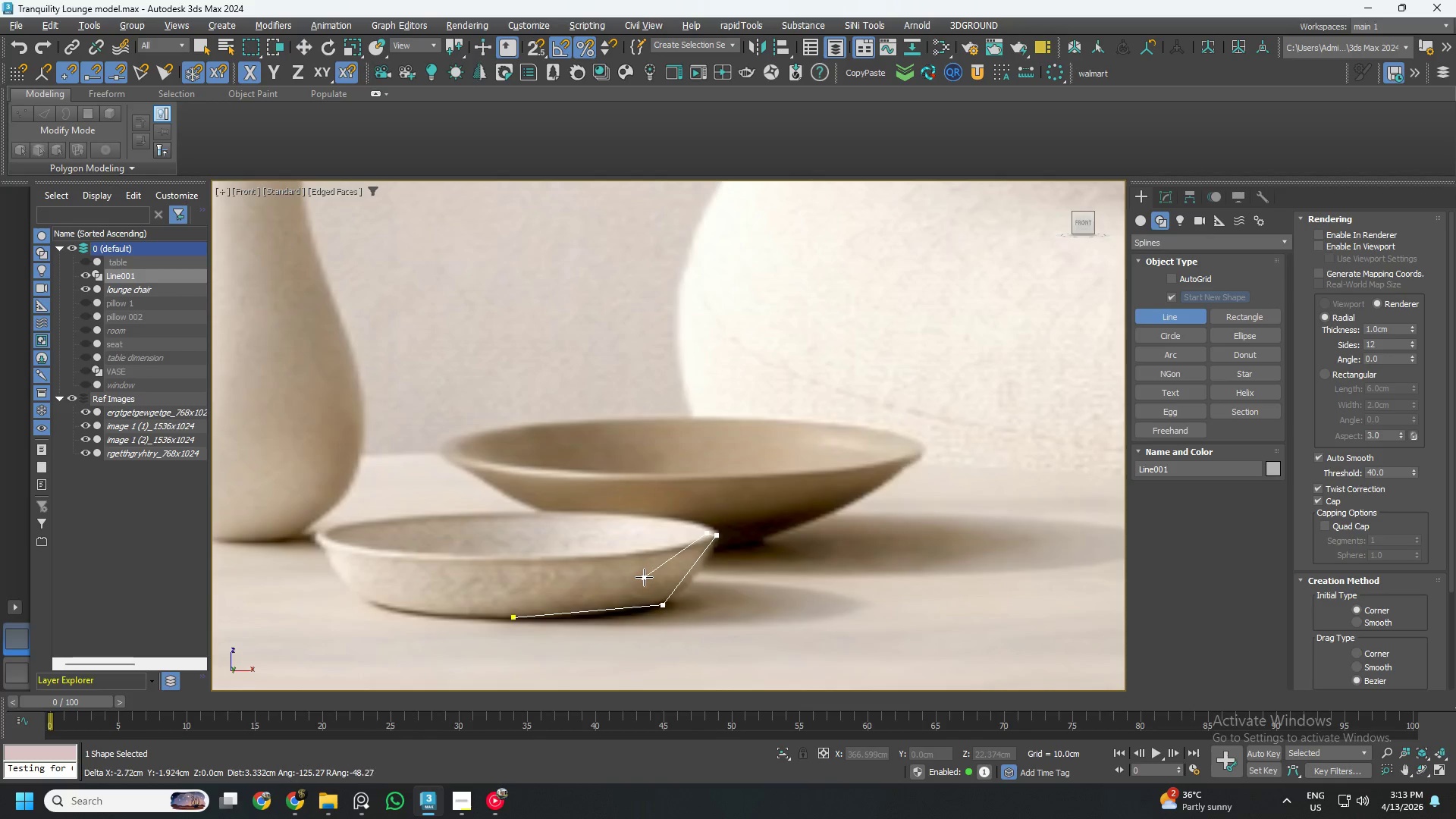 
left_click([511, 595])
 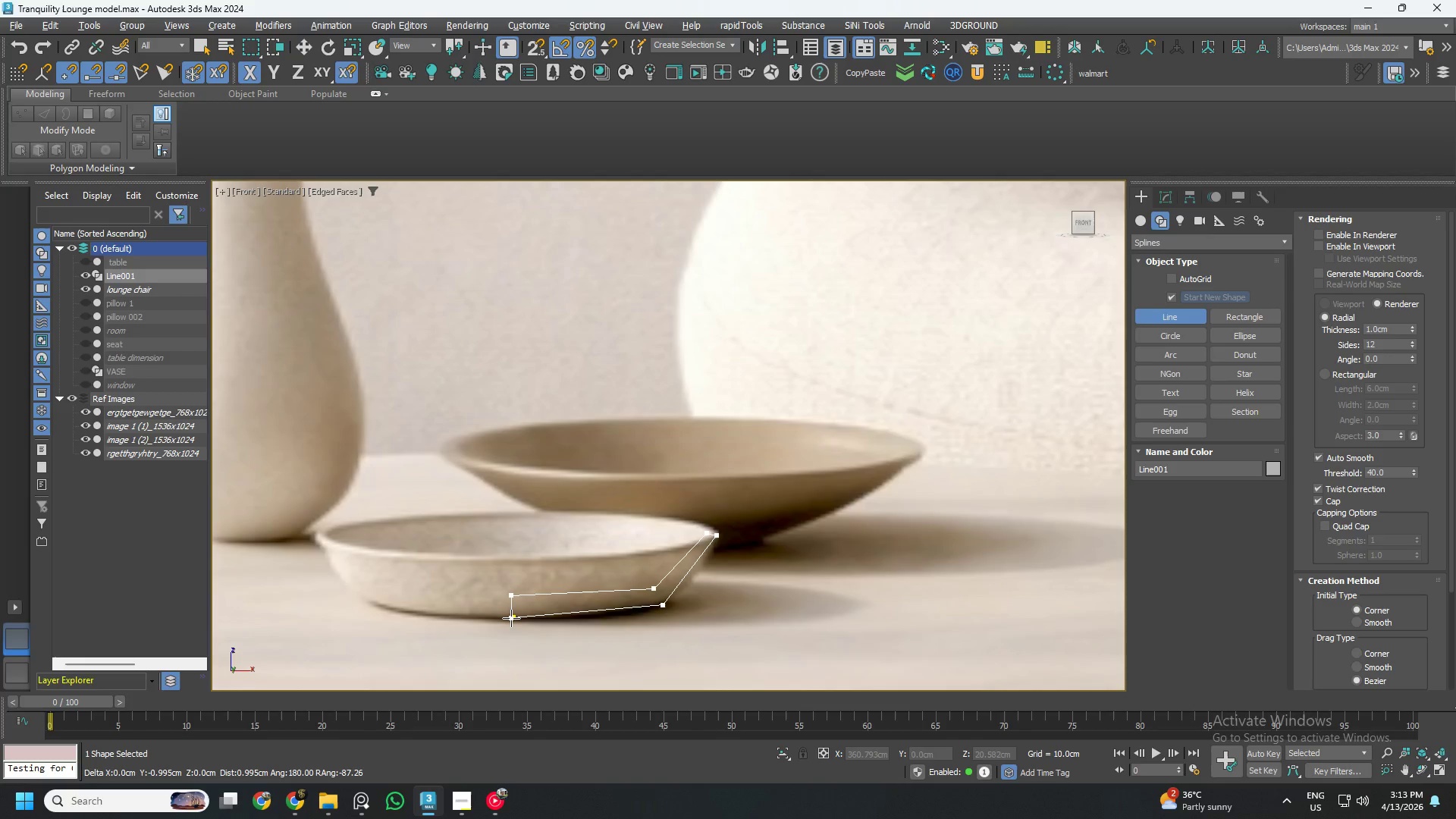 
left_click([511, 618])
 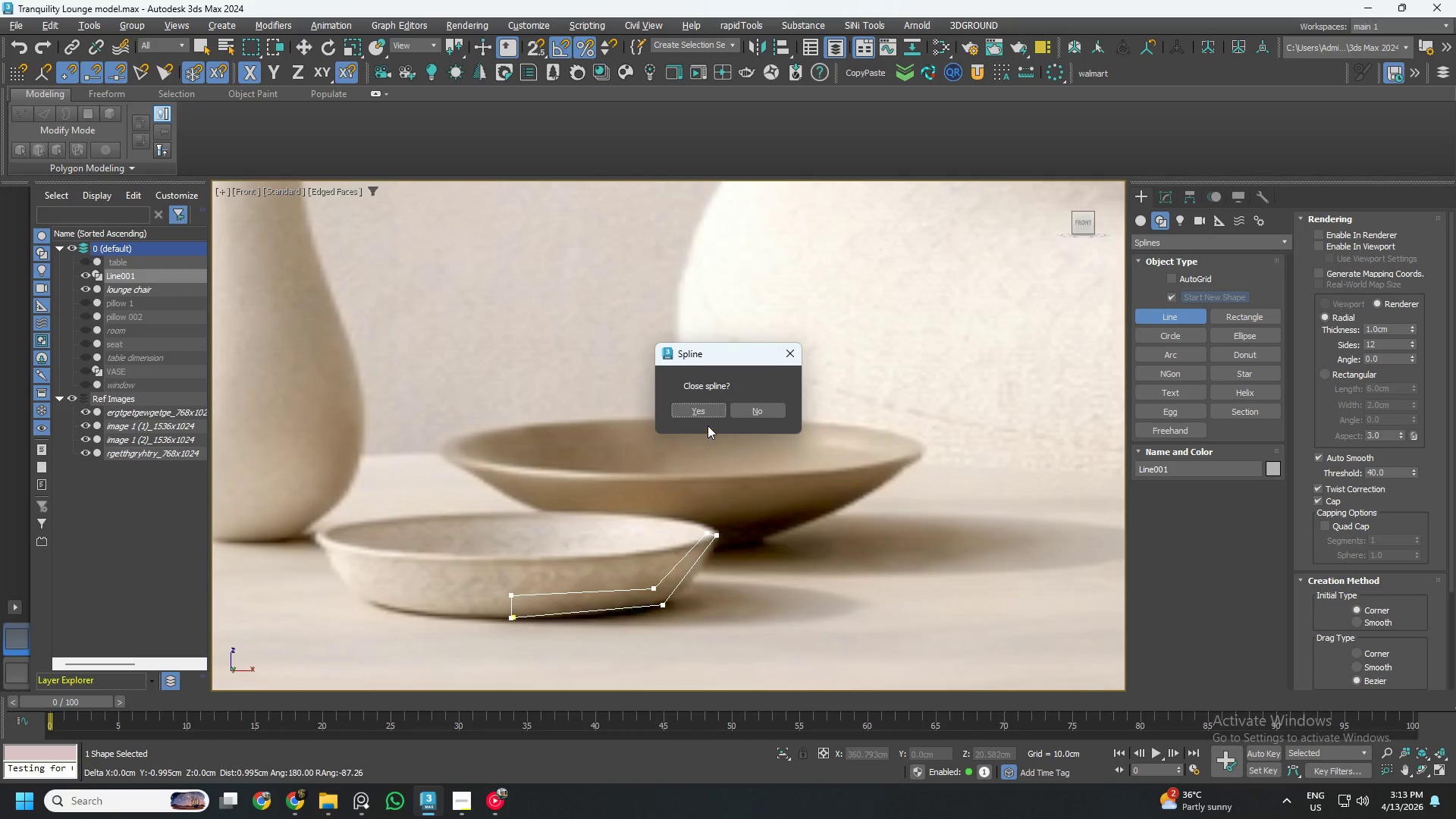 
left_click([704, 412])
 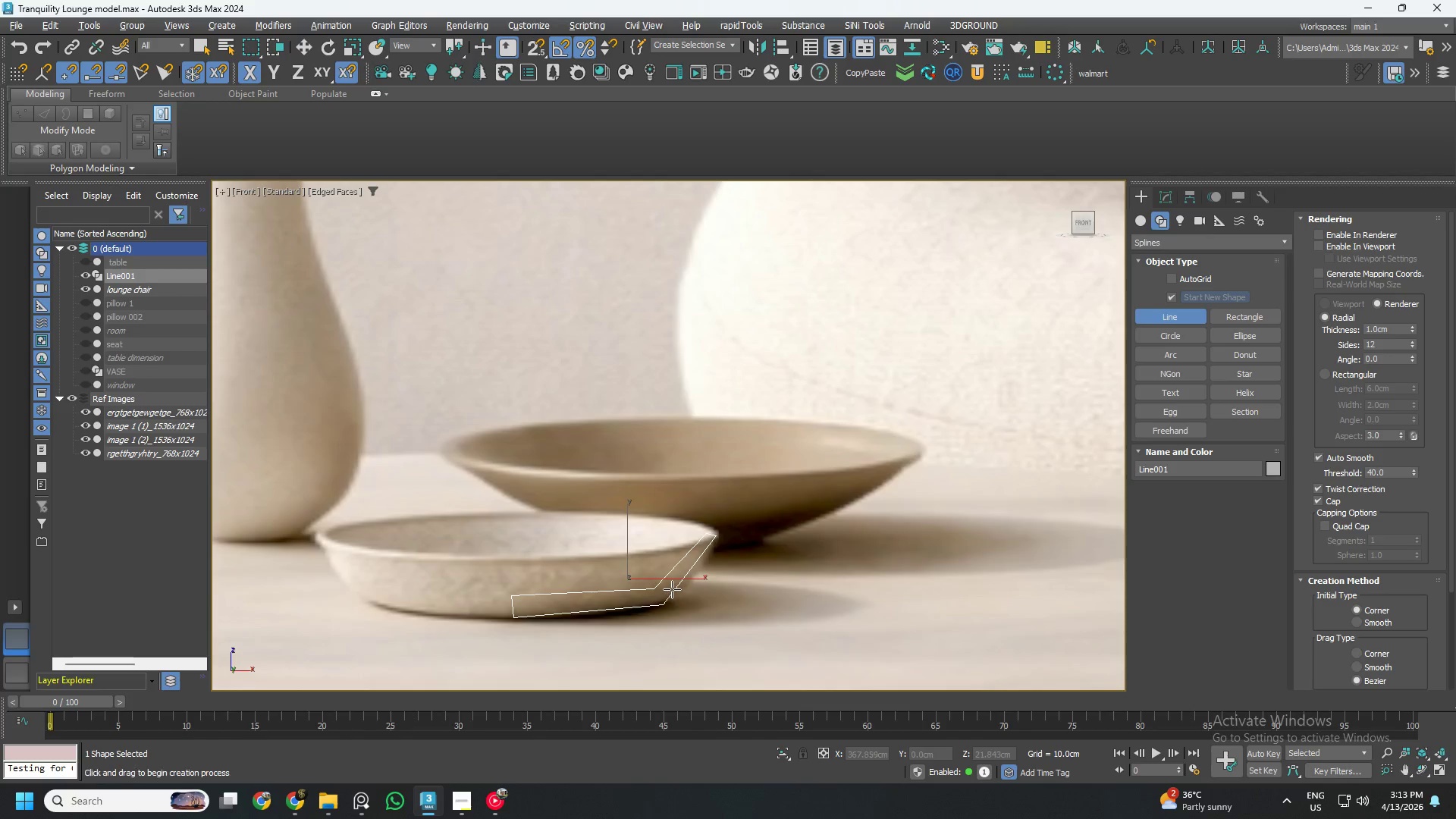 
key(1)
 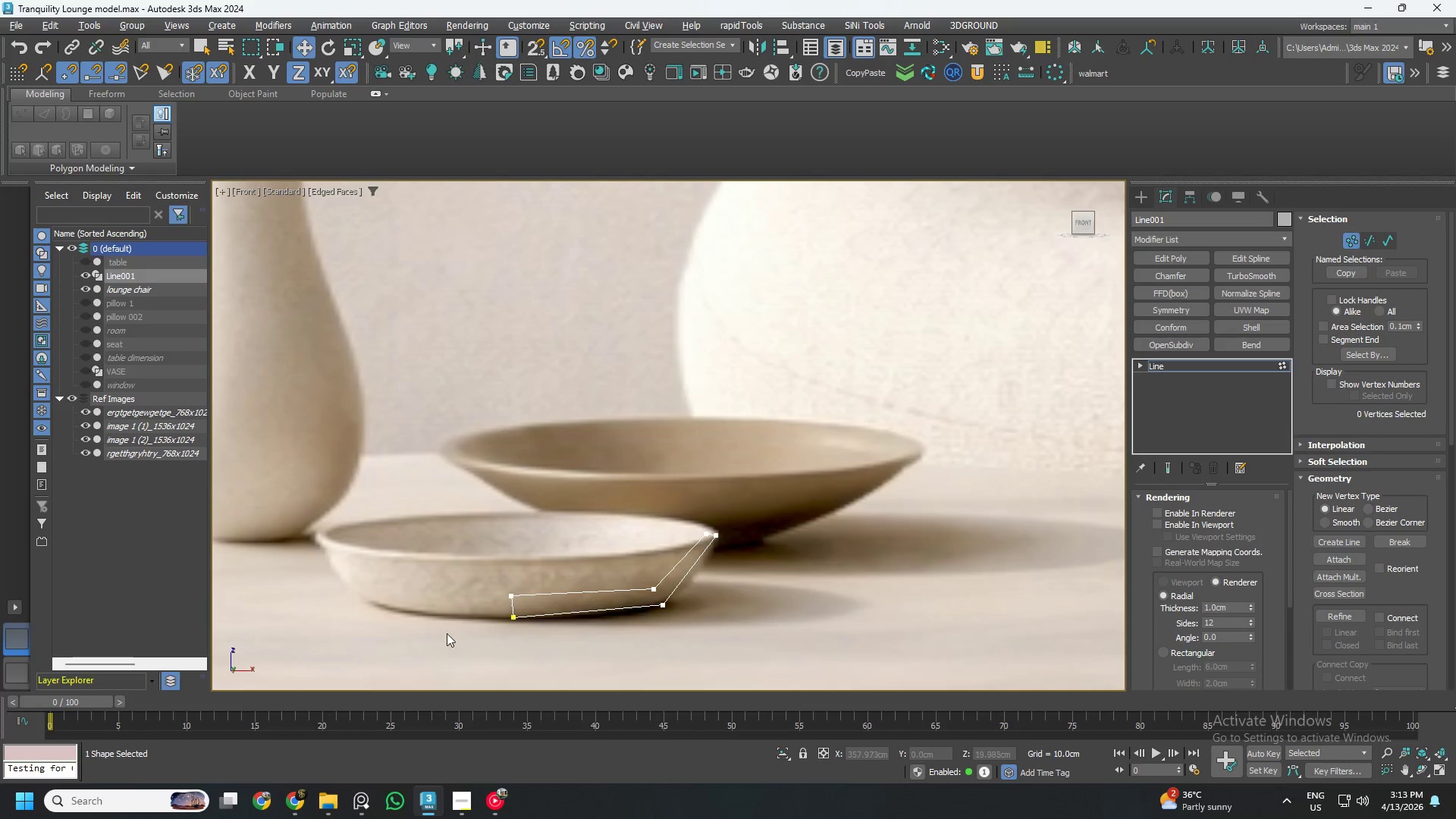 
left_click_drag(start_coordinate=[530, 629], to_coordinate=[467, 554])
 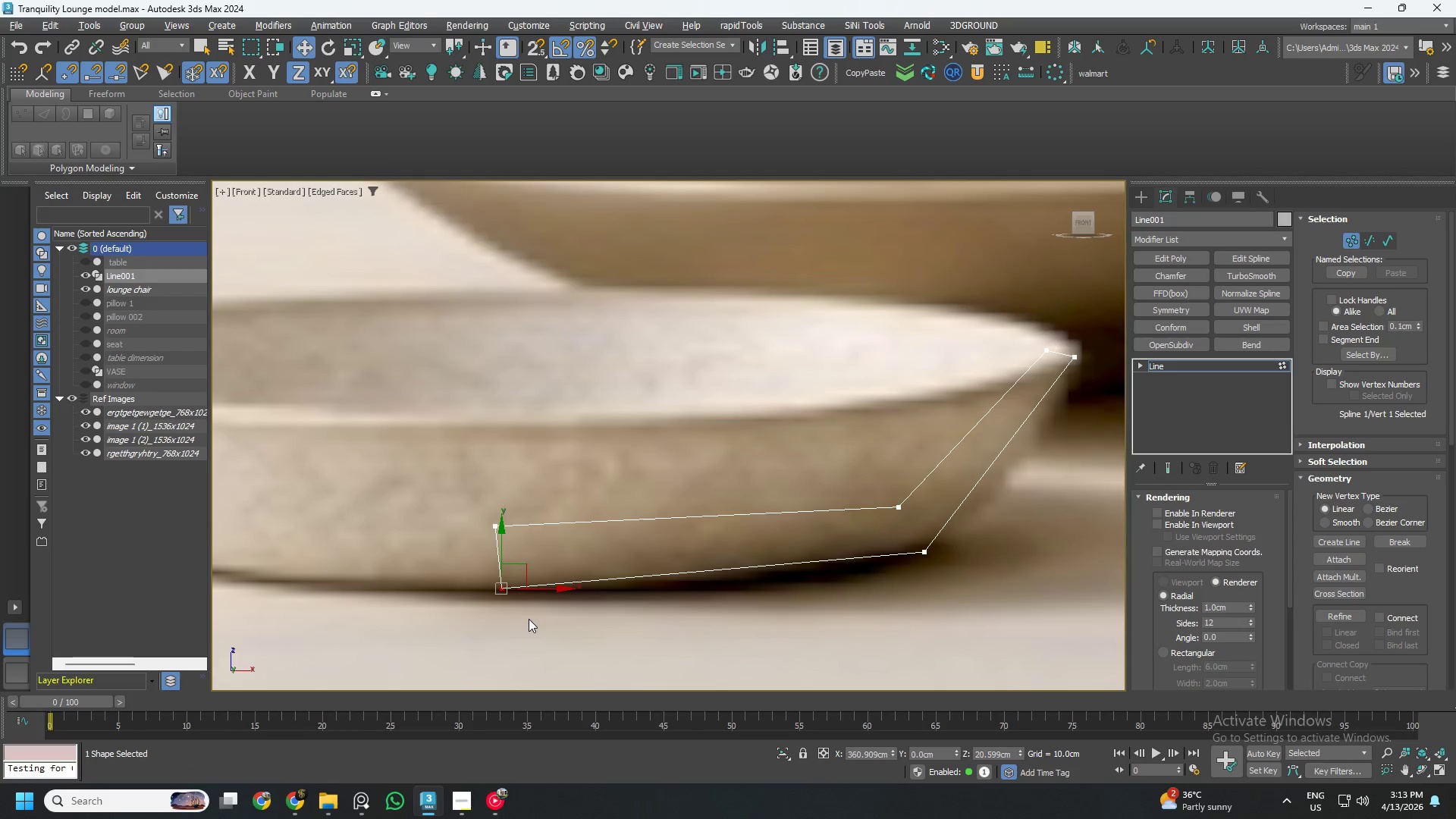 
scroll: coordinate [526, 633], scroll_direction: up, amount: 3.0
 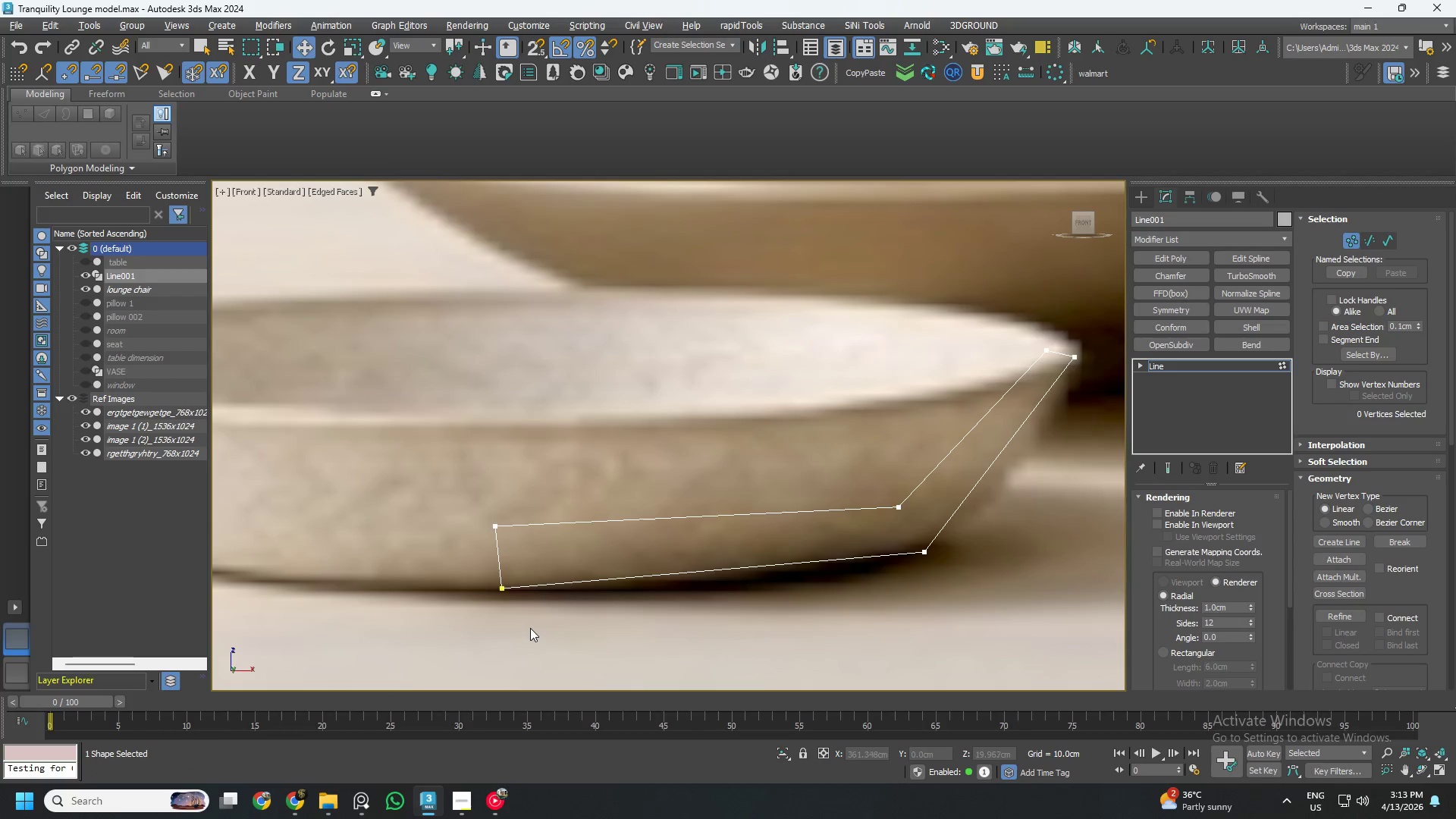 
key(S)
 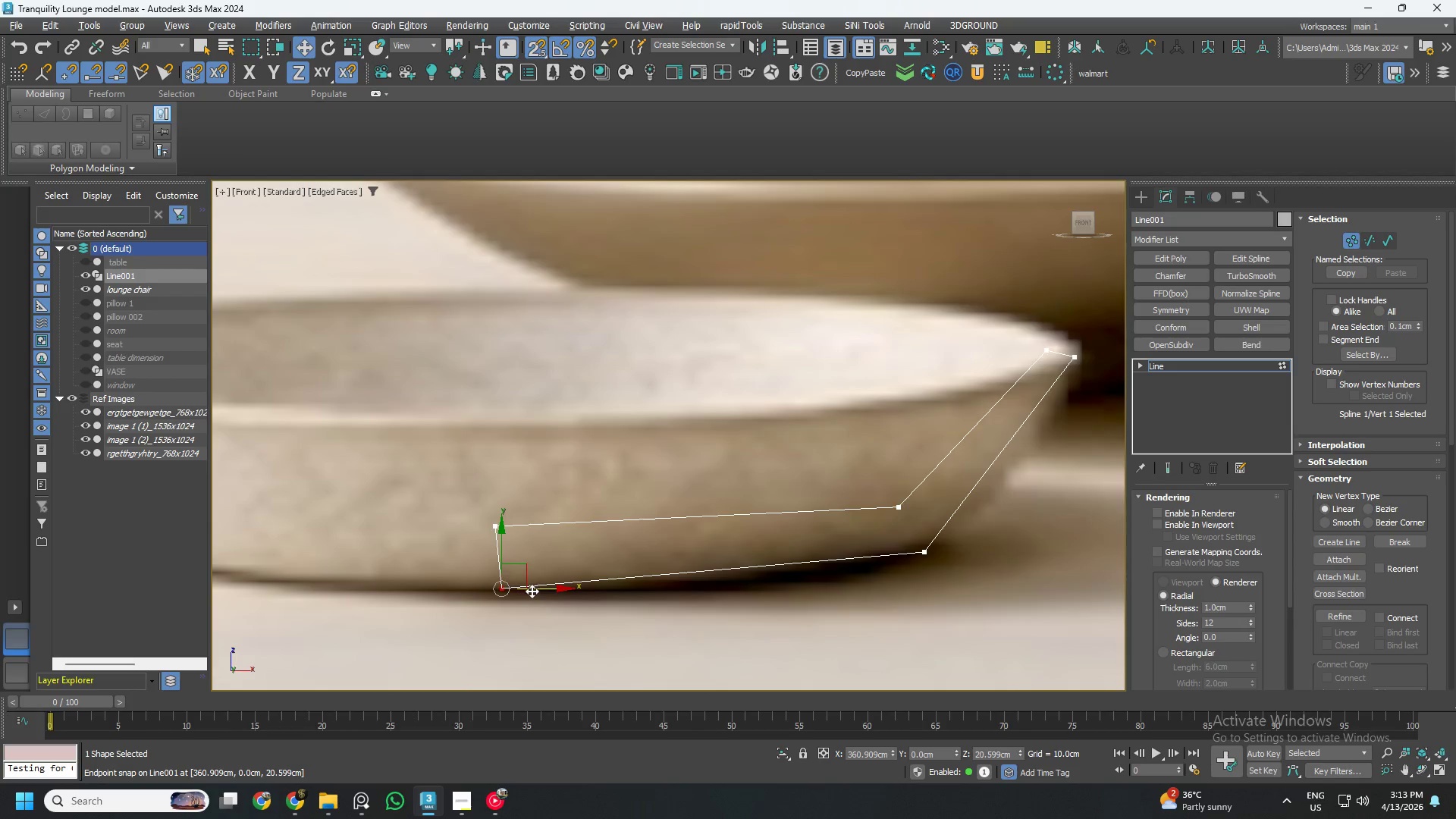 
left_click_drag(start_coordinate=[532, 591], to_coordinate=[494, 534])
 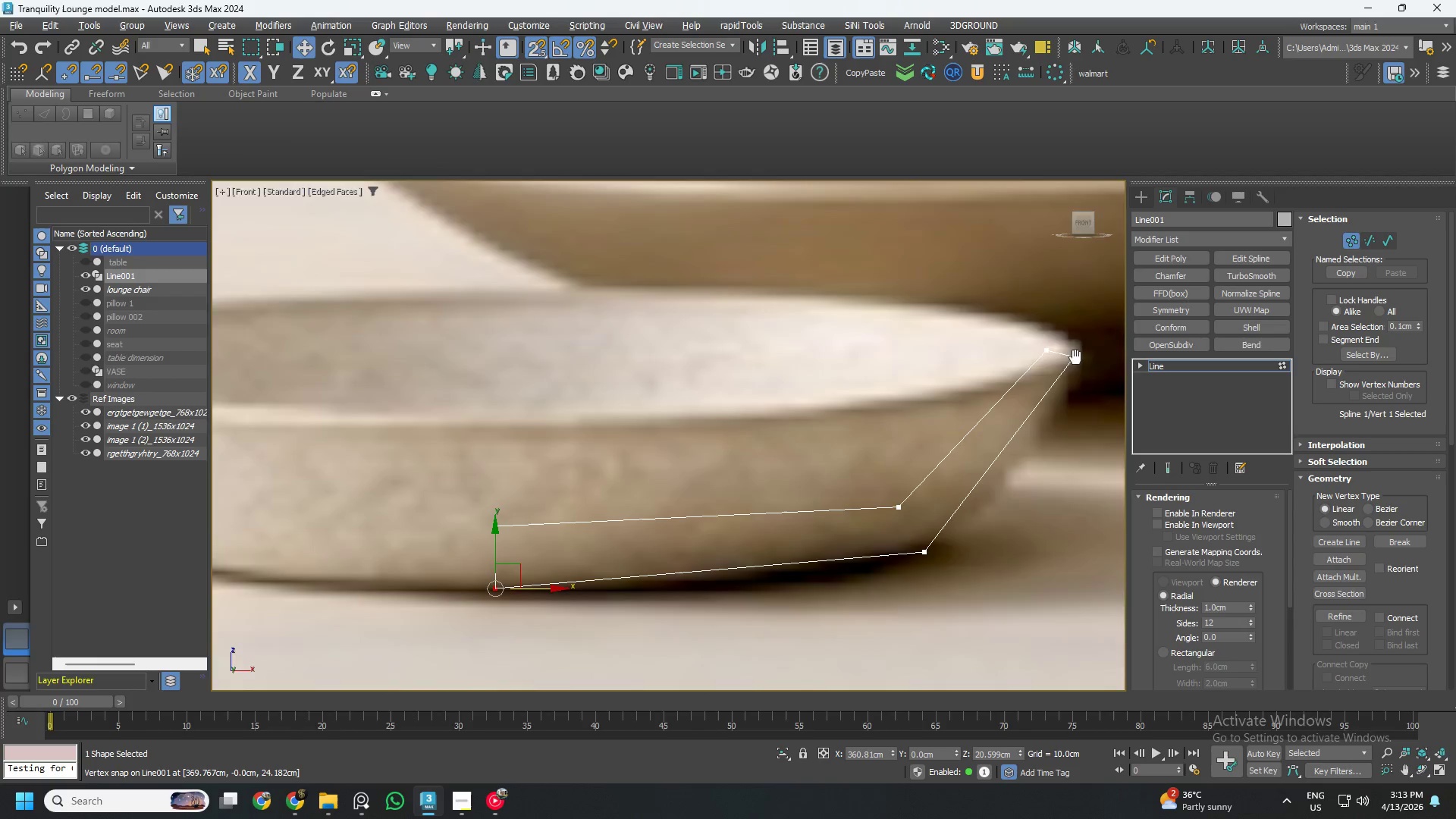 
left_click_drag(start_coordinate=[956, 512], to_coordinate=[917, 447])
 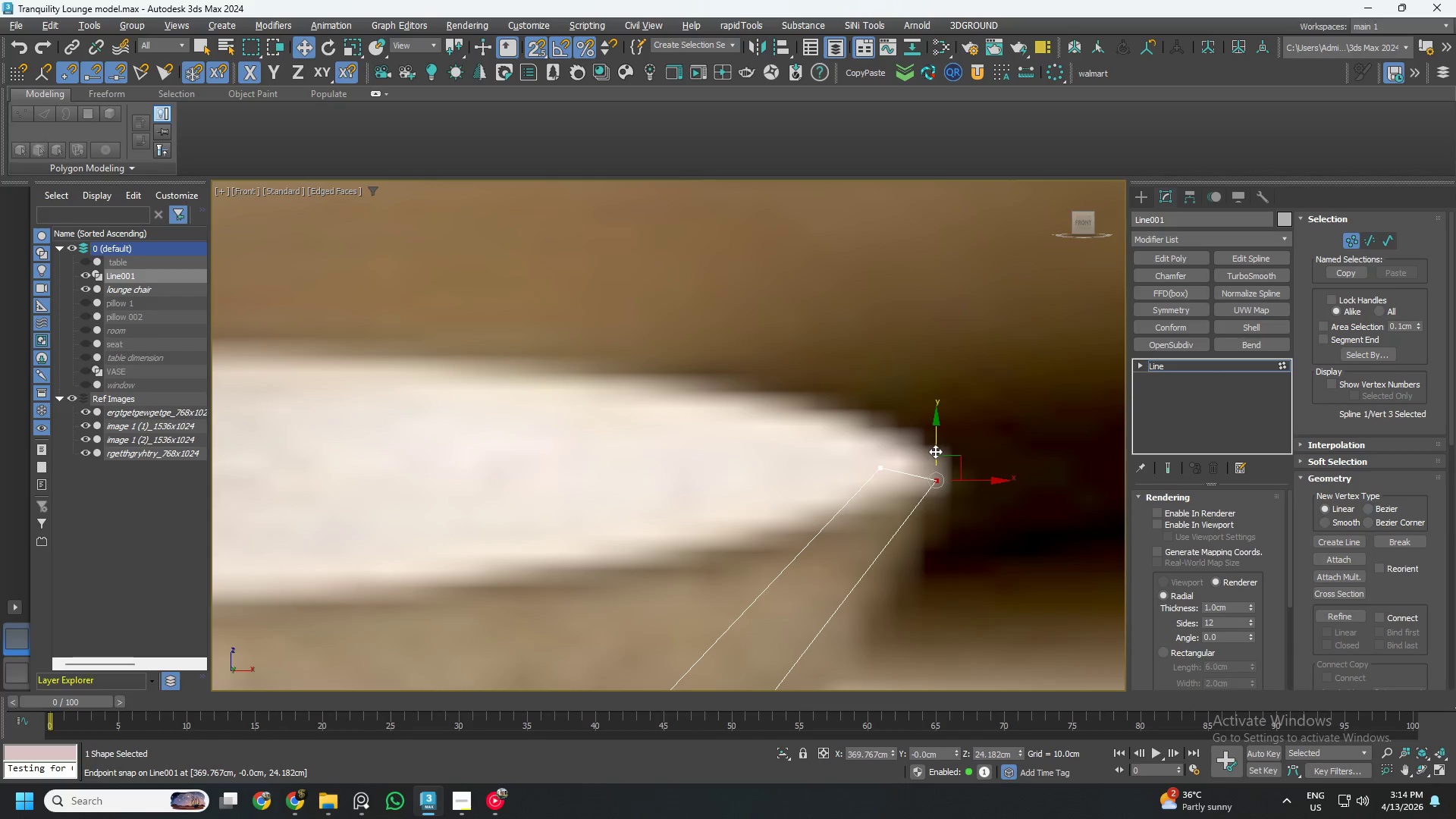 
scroll: coordinate [952, 480], scroll_direction: up, amount: 2.0
 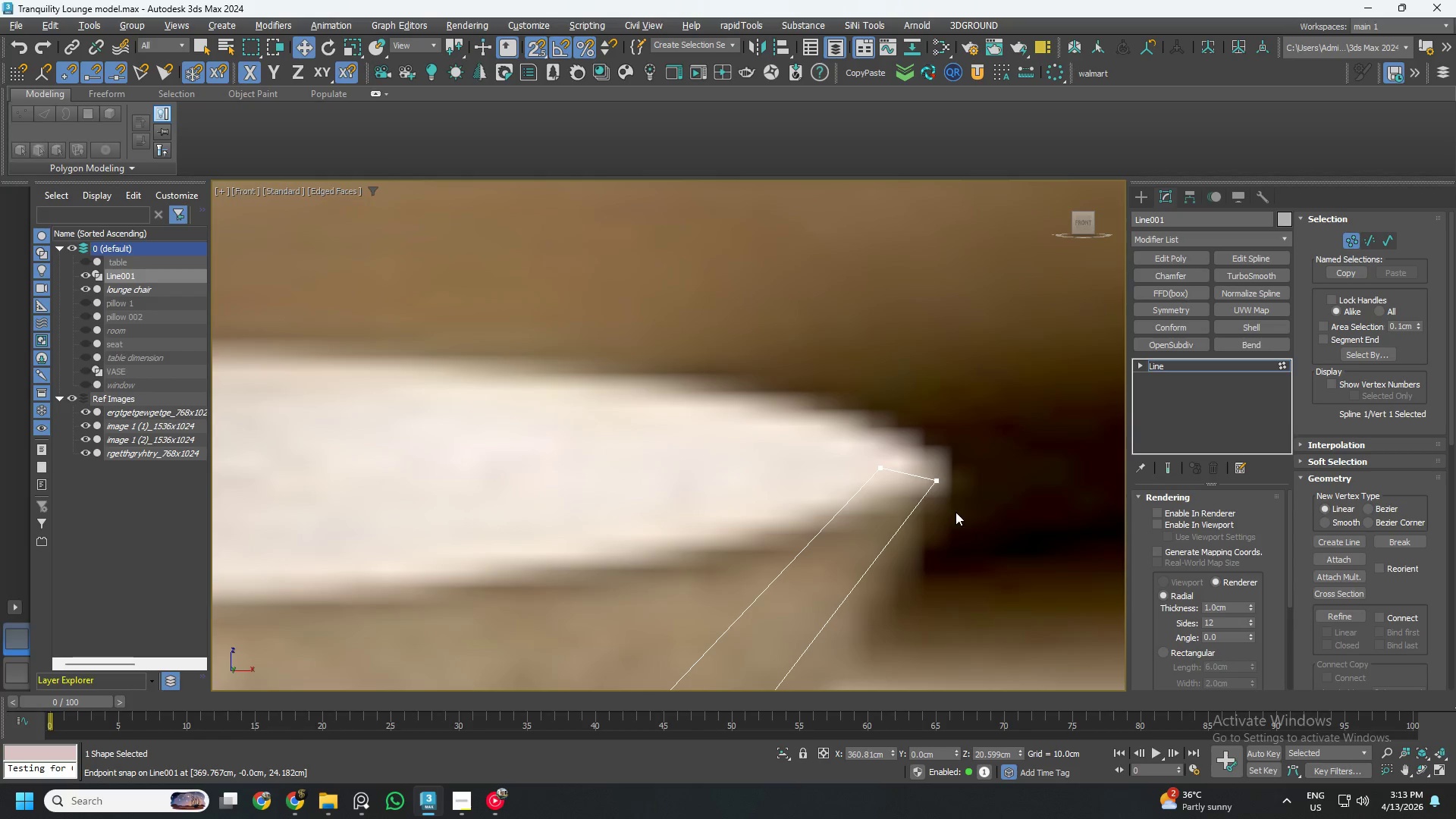 
left_click_drag(start_coordinate=[934, 448], to_coordinate=[885, 463])
 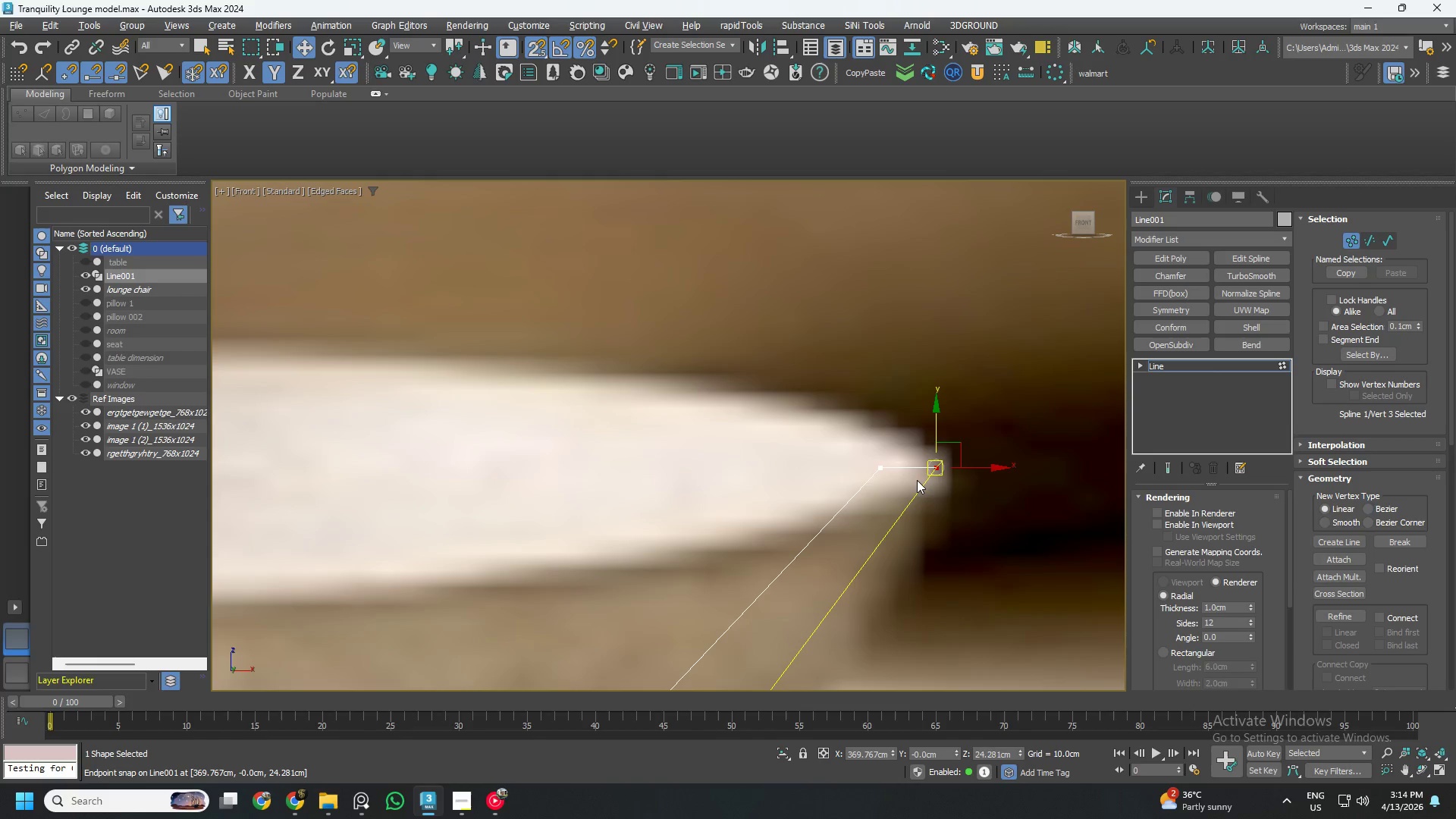 
key(S)
 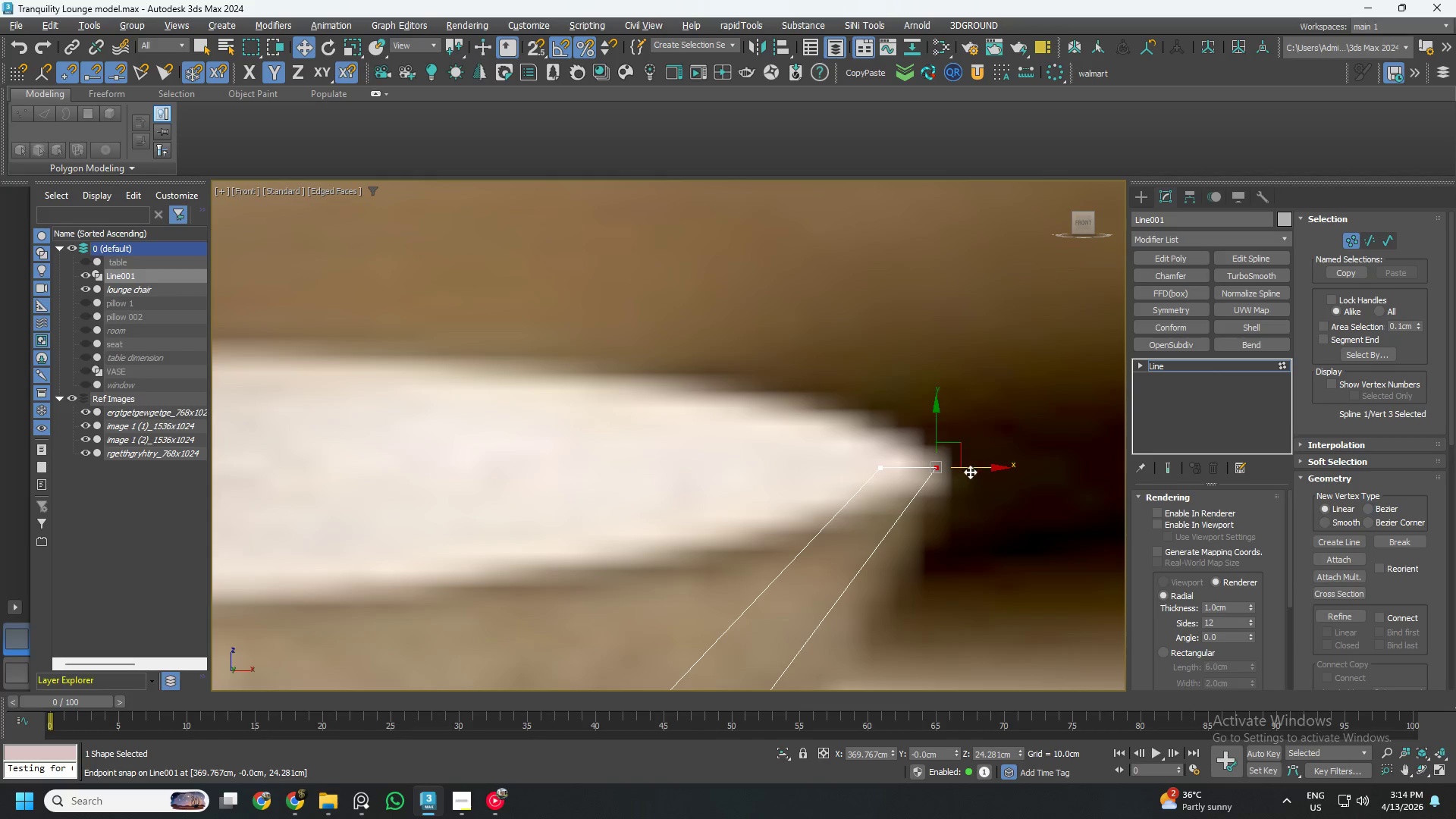 
left_click_drag(start_coordinate=[974, 468], to_coordinate=[1012, 475])
 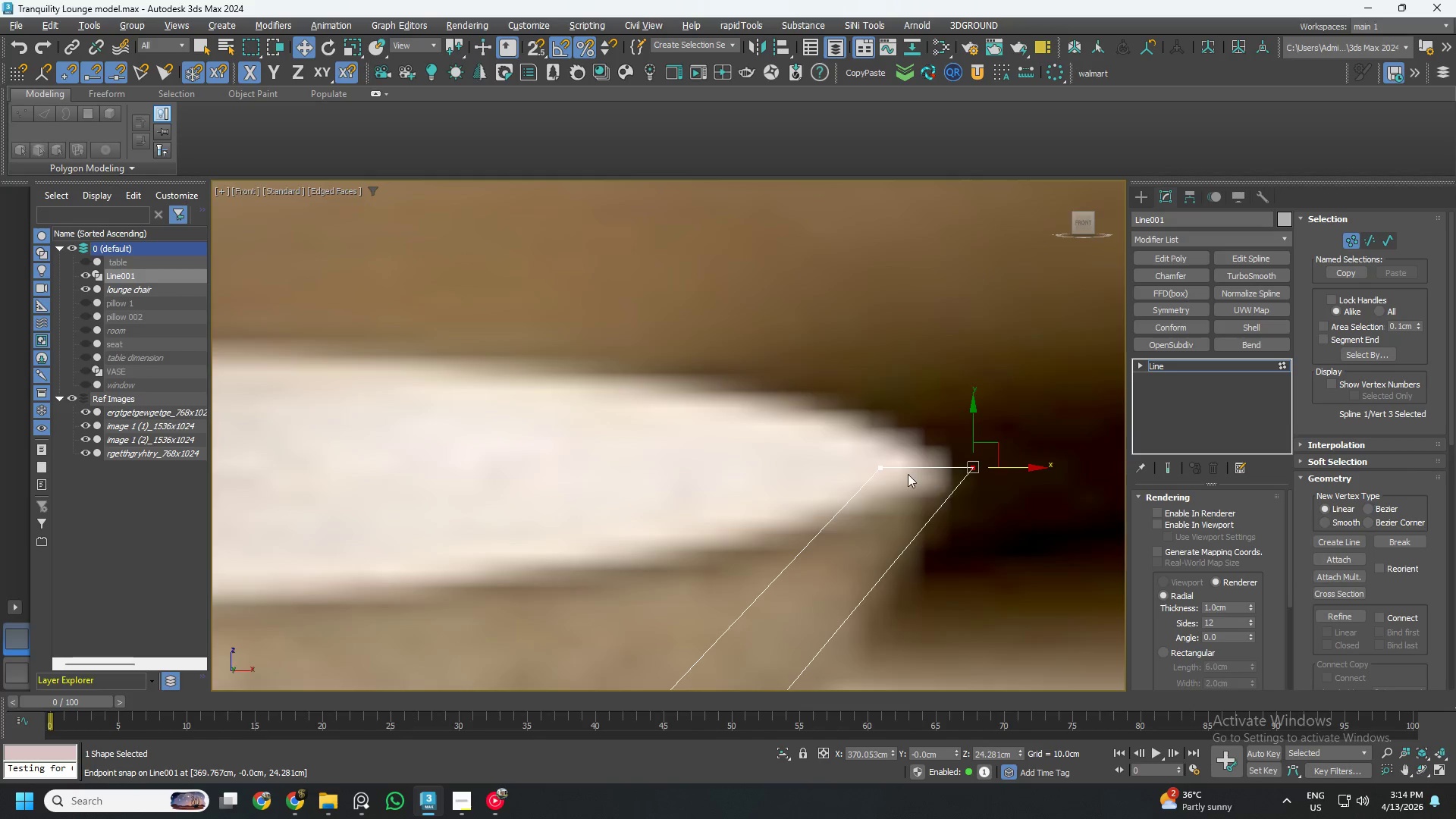 
scroll: coordinate [884, 476], scroll_direction: down, amount: 2.0
 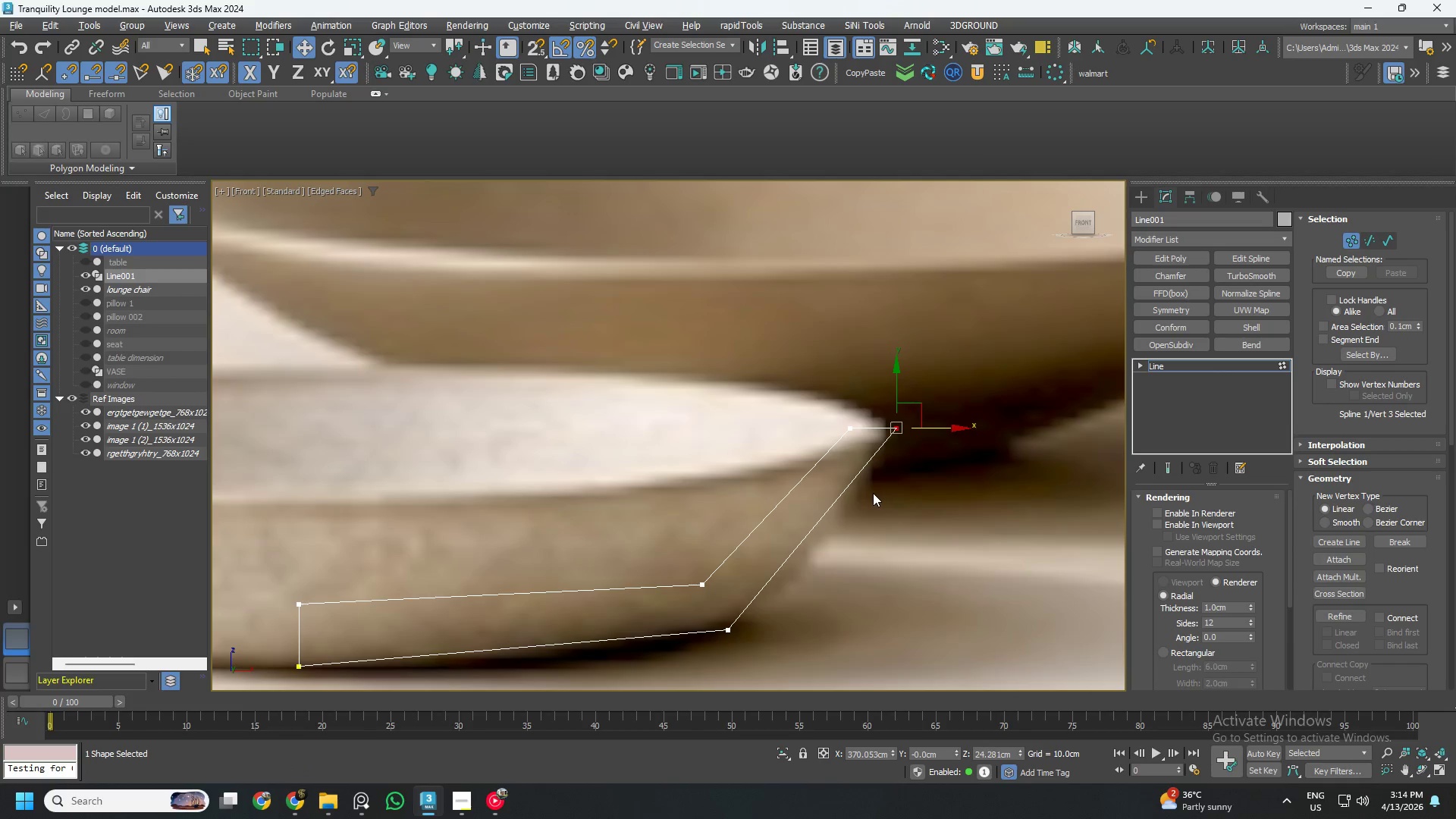 
scroll: coordinate [880, 472], scroll_direction: up, amount: 2.0
 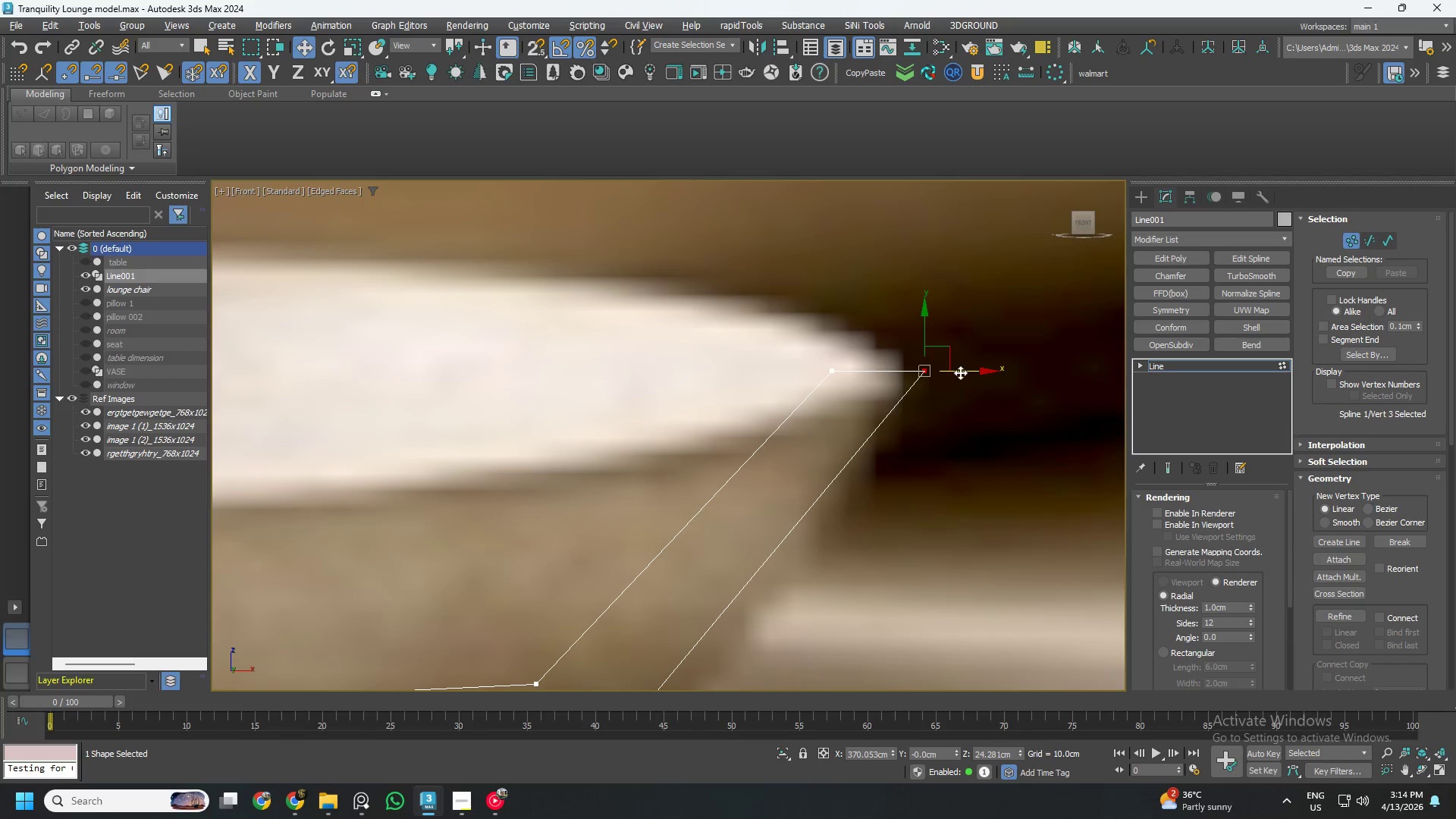 
left_click_drag(start_coordinate=[960, 372], to_coordinate=[943, 373])
 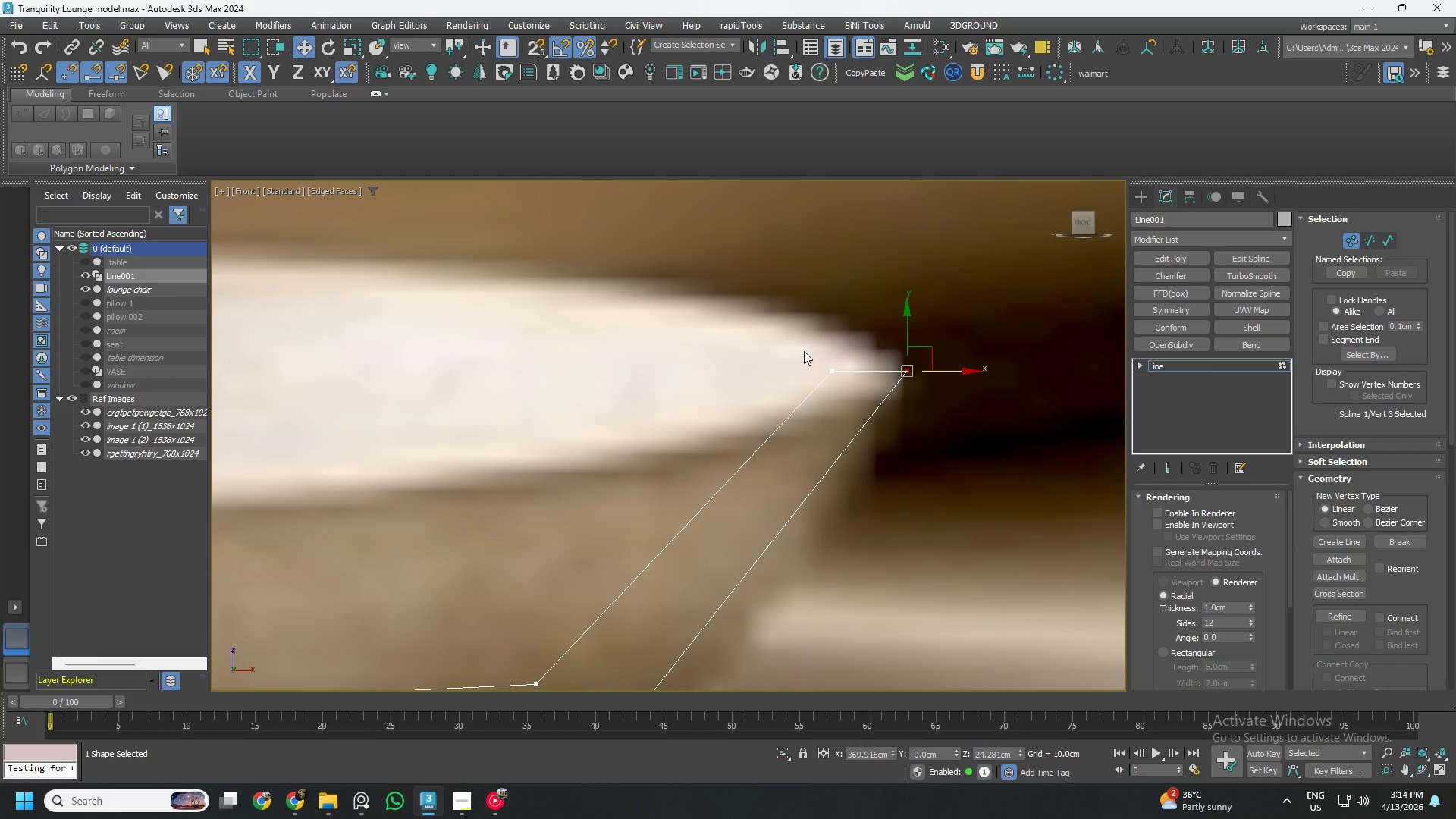 
scroll: coordinate [840, 374], scroll_direction: down, amount: 3.0
 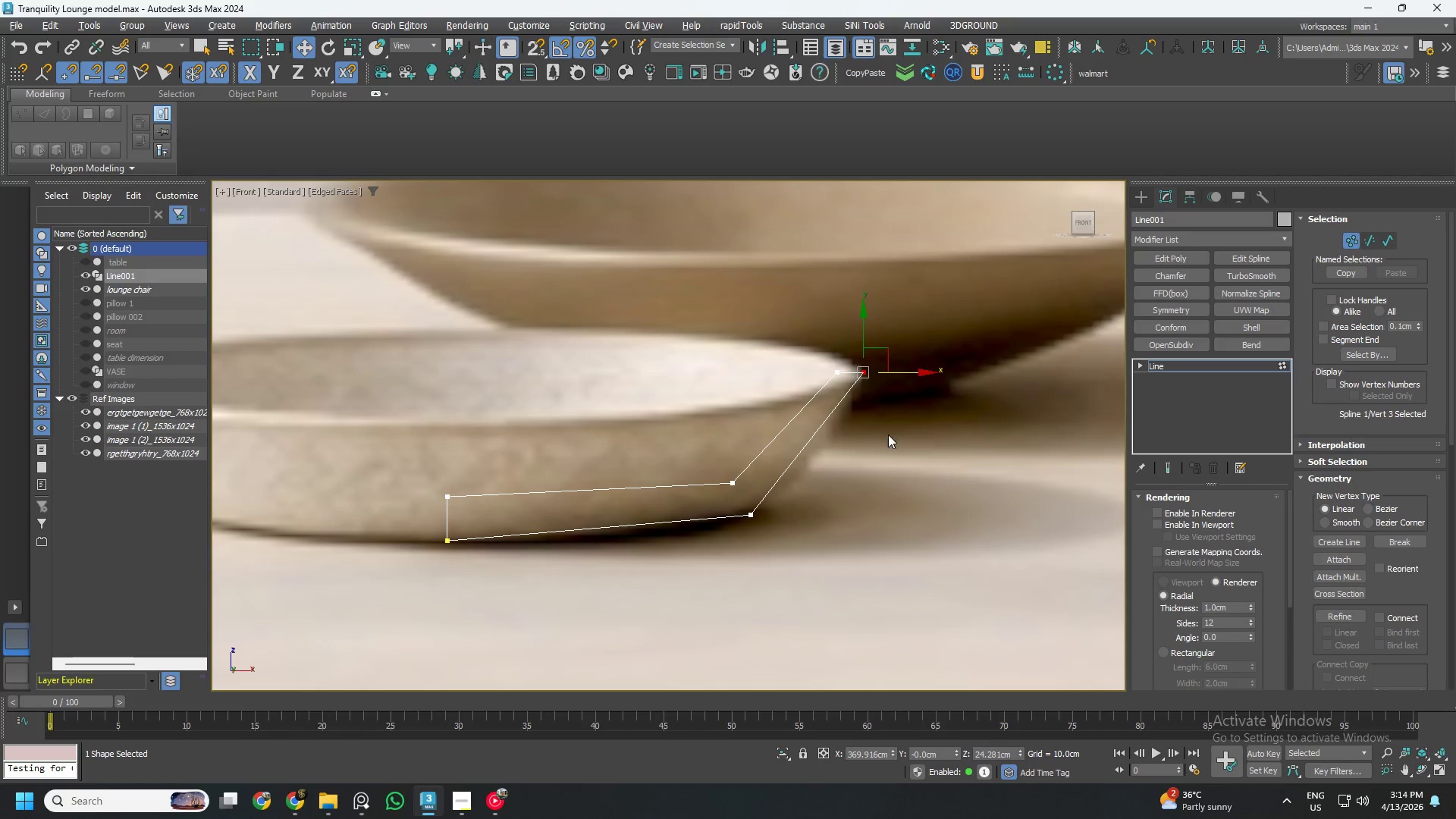 
key(Control+ControlLeft)
 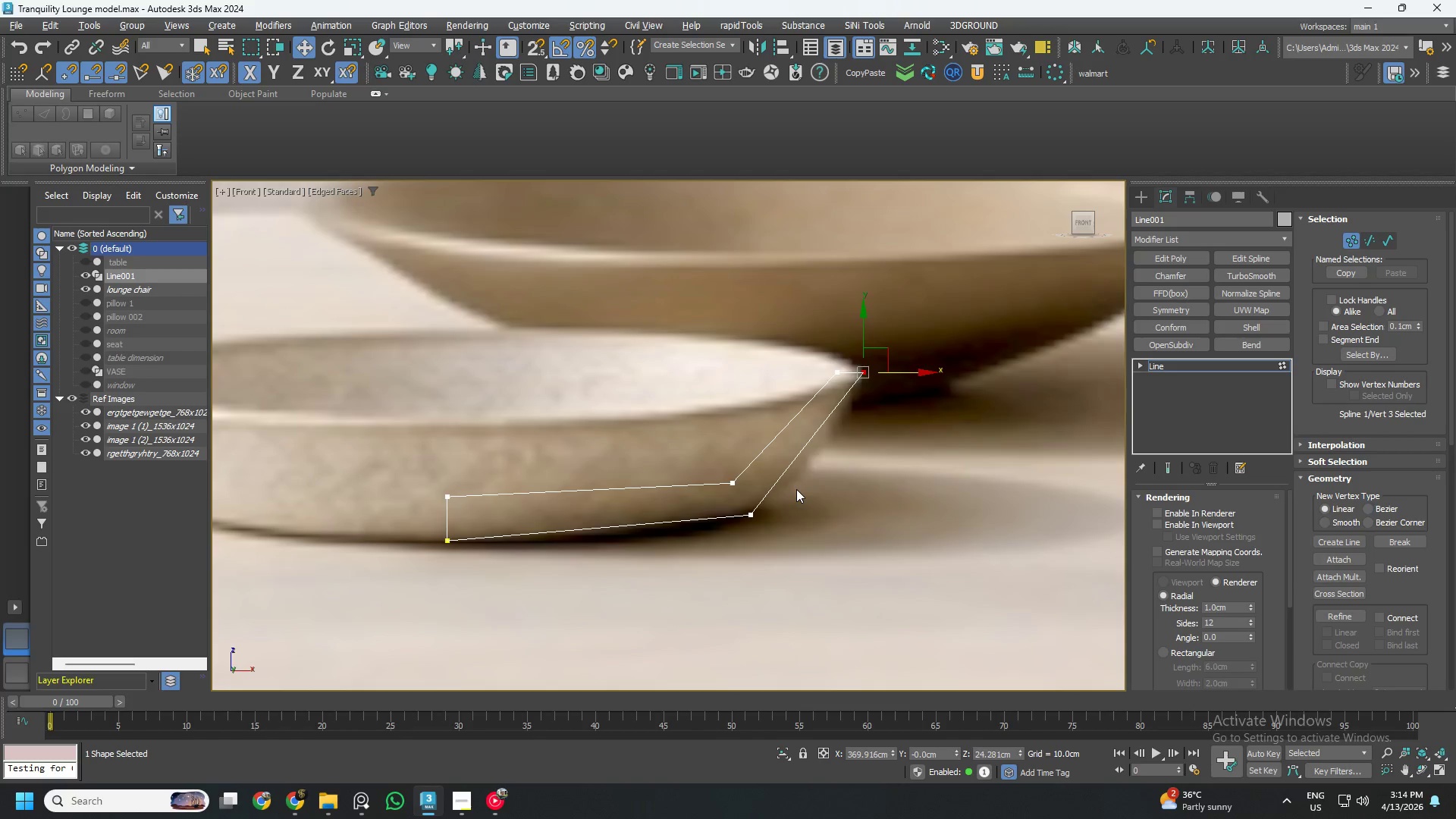 
key(Control+A)
 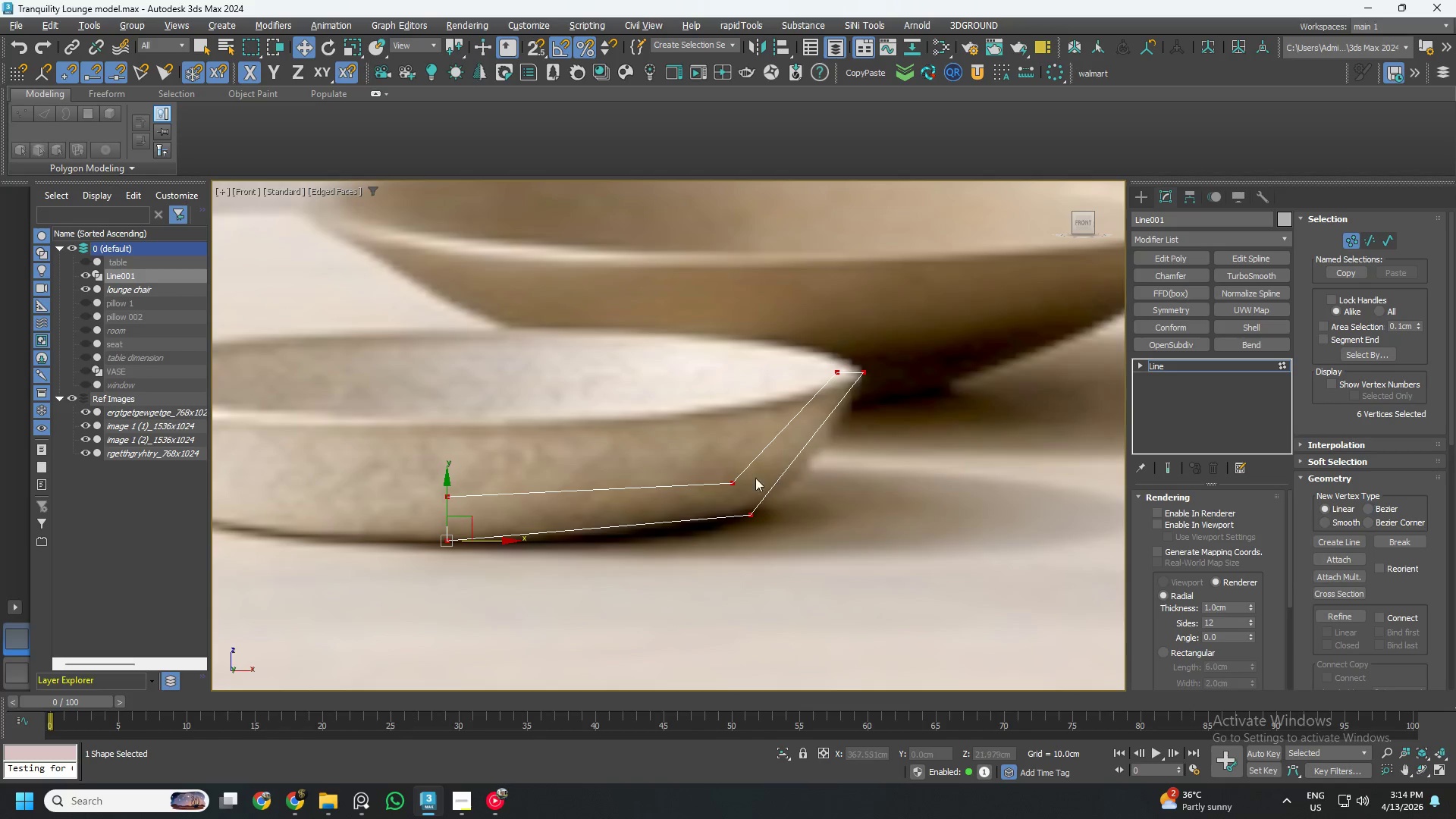 
right_click([742, 479])
 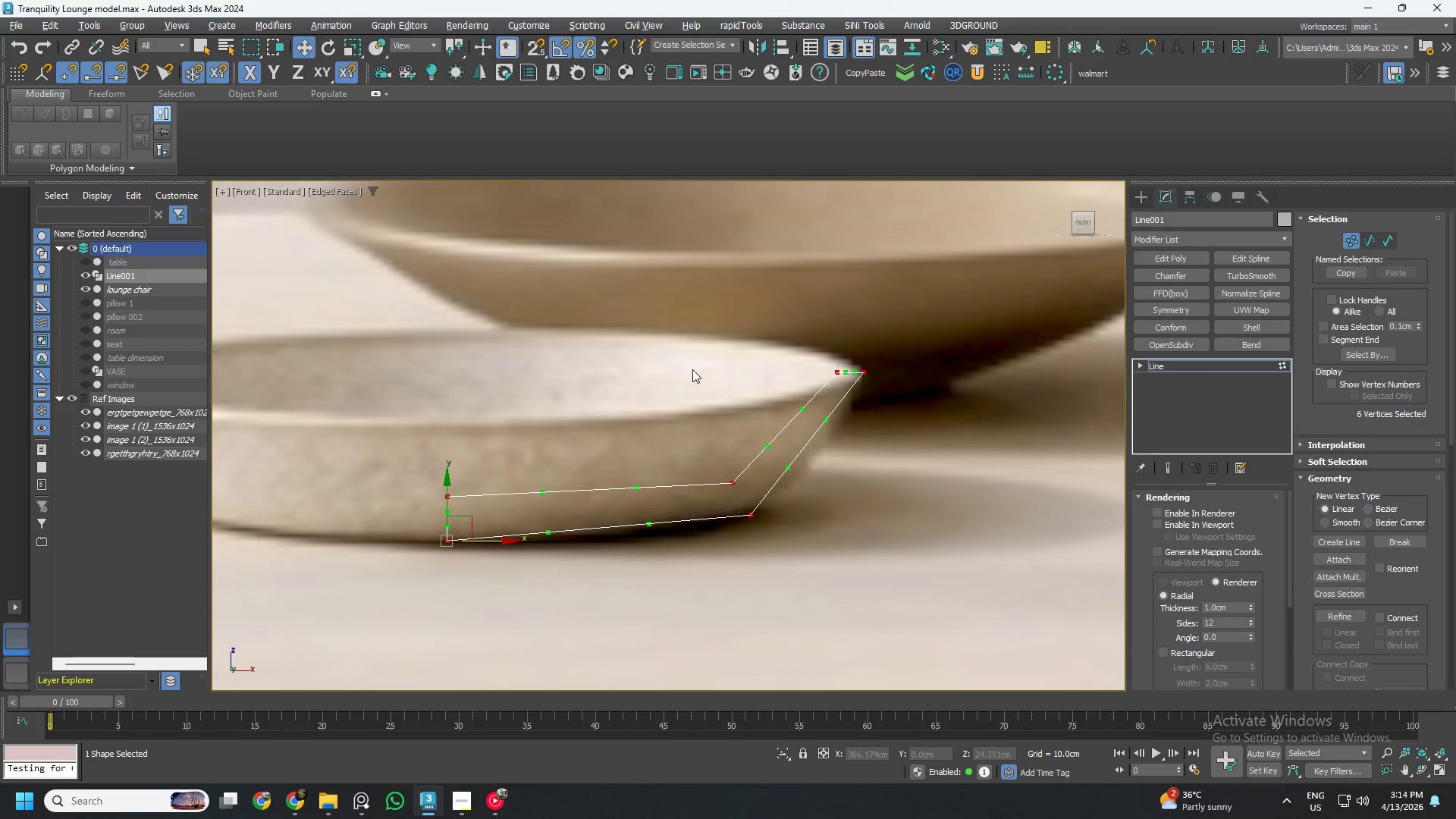 
scroll: coordinate [786, 479], scroll_direction: up, amount: 2.0
 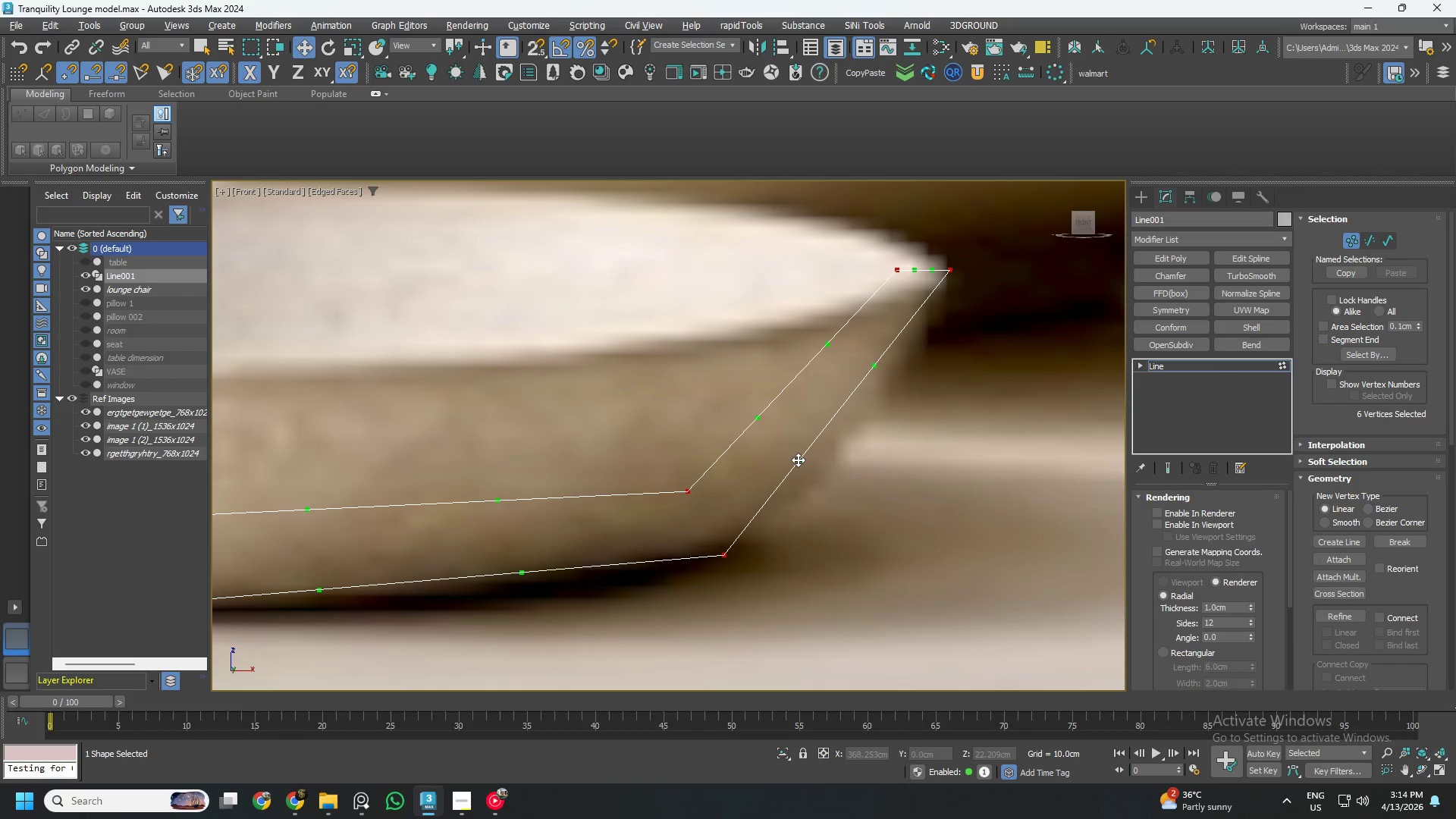 
left_click_drag(start_coordinate=[798, 460], to_coordinate=[814, 481])
 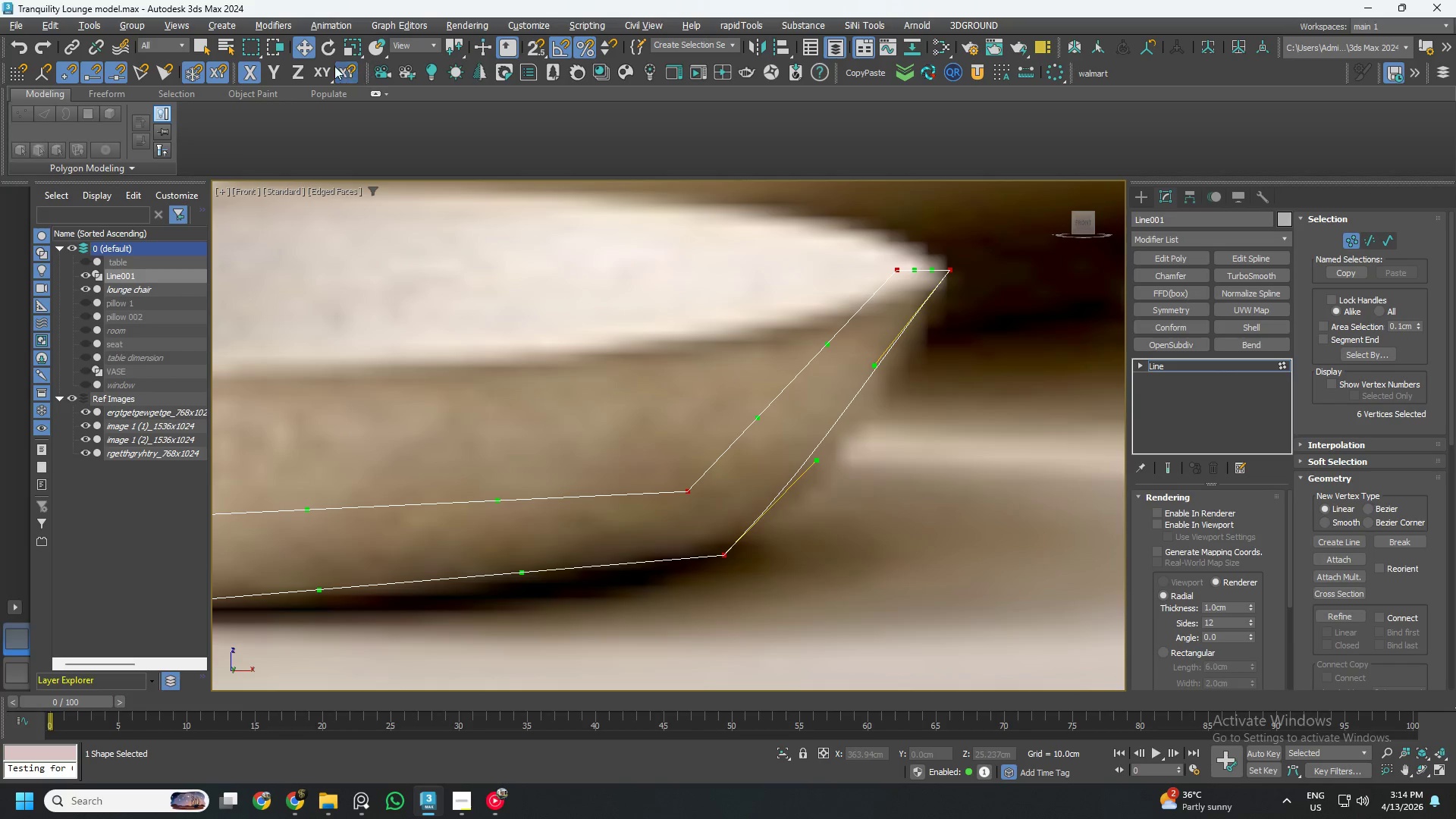 
left_click([328, 66])
 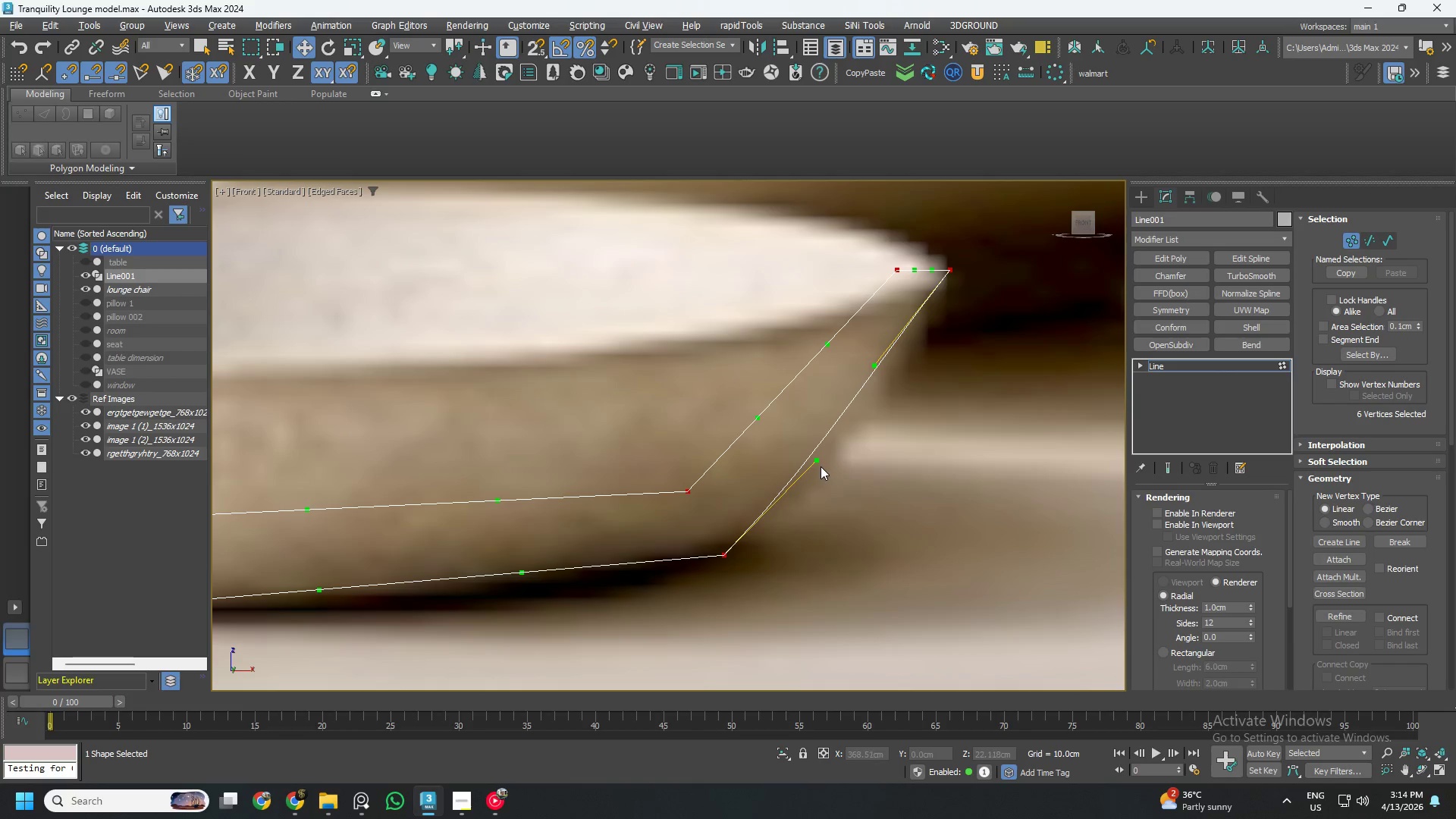 
left_click_drag(start_coordinate=[817, 460], to_coordinate=[850, 493])
 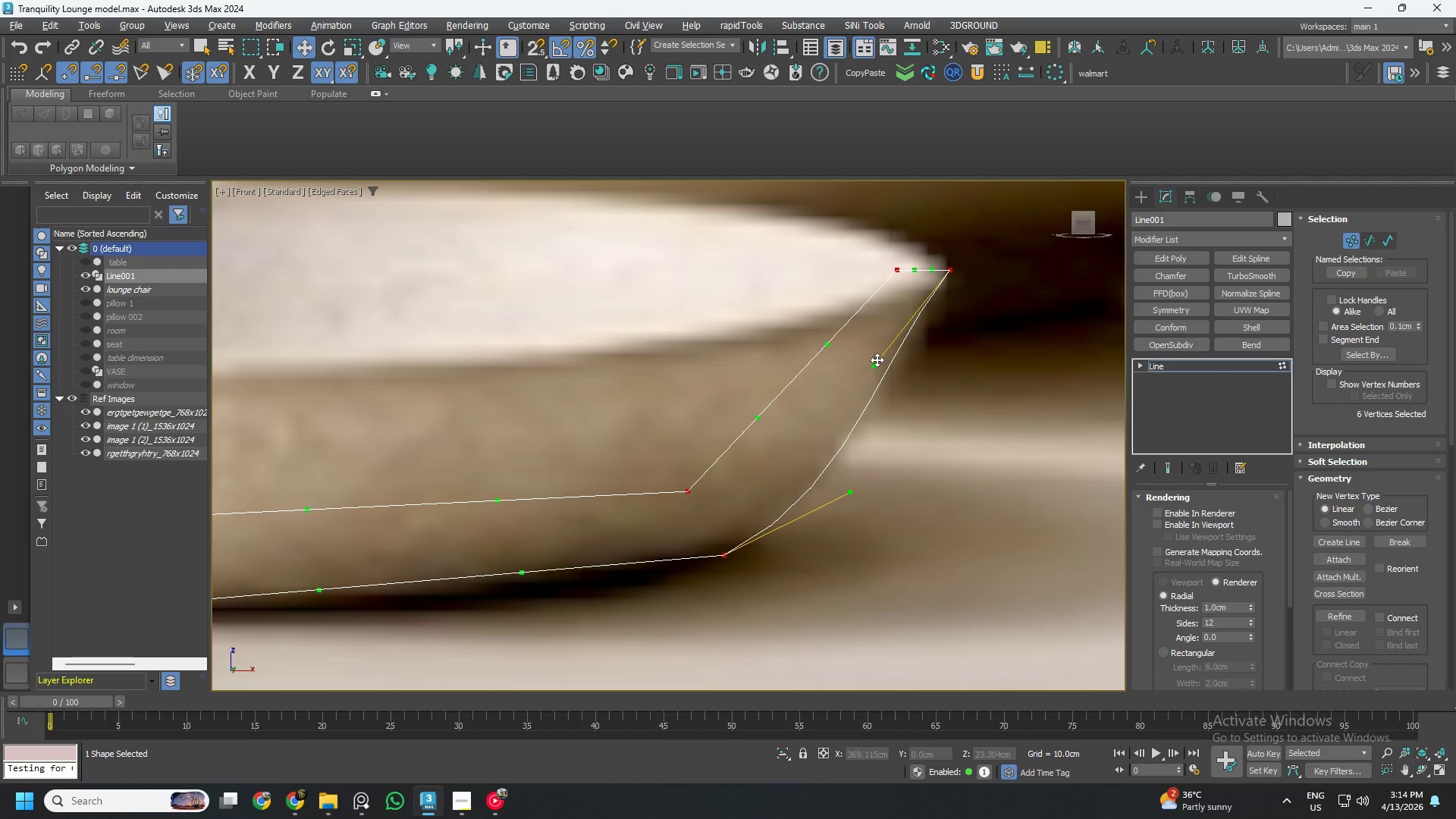 
left_click_drag(start_coordinate=[877, 359], to_coordinate=[903, 373])
 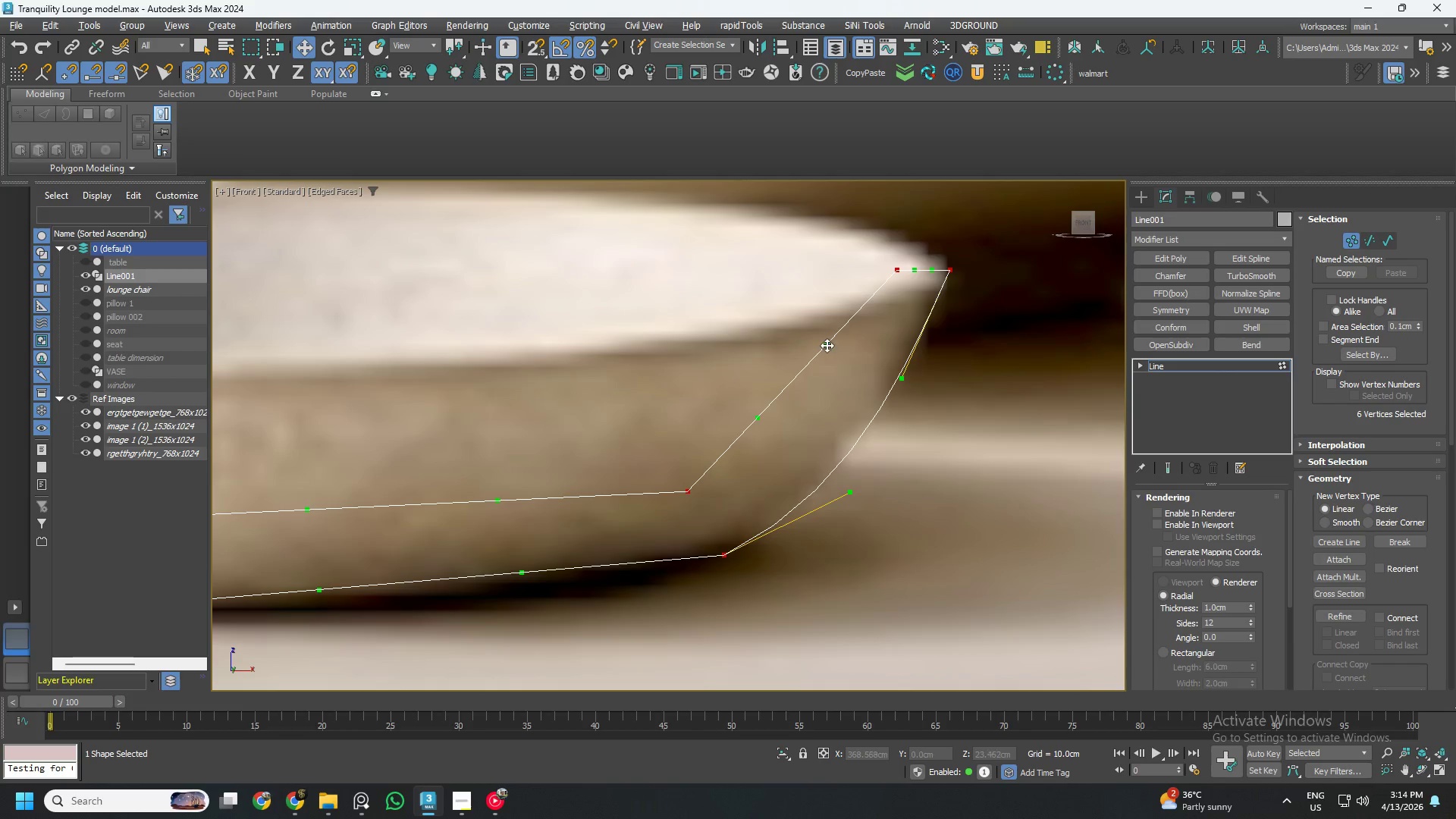 
left_click_drag(start_coordinate=[827, 345], to_coordinate=[849, 366])
 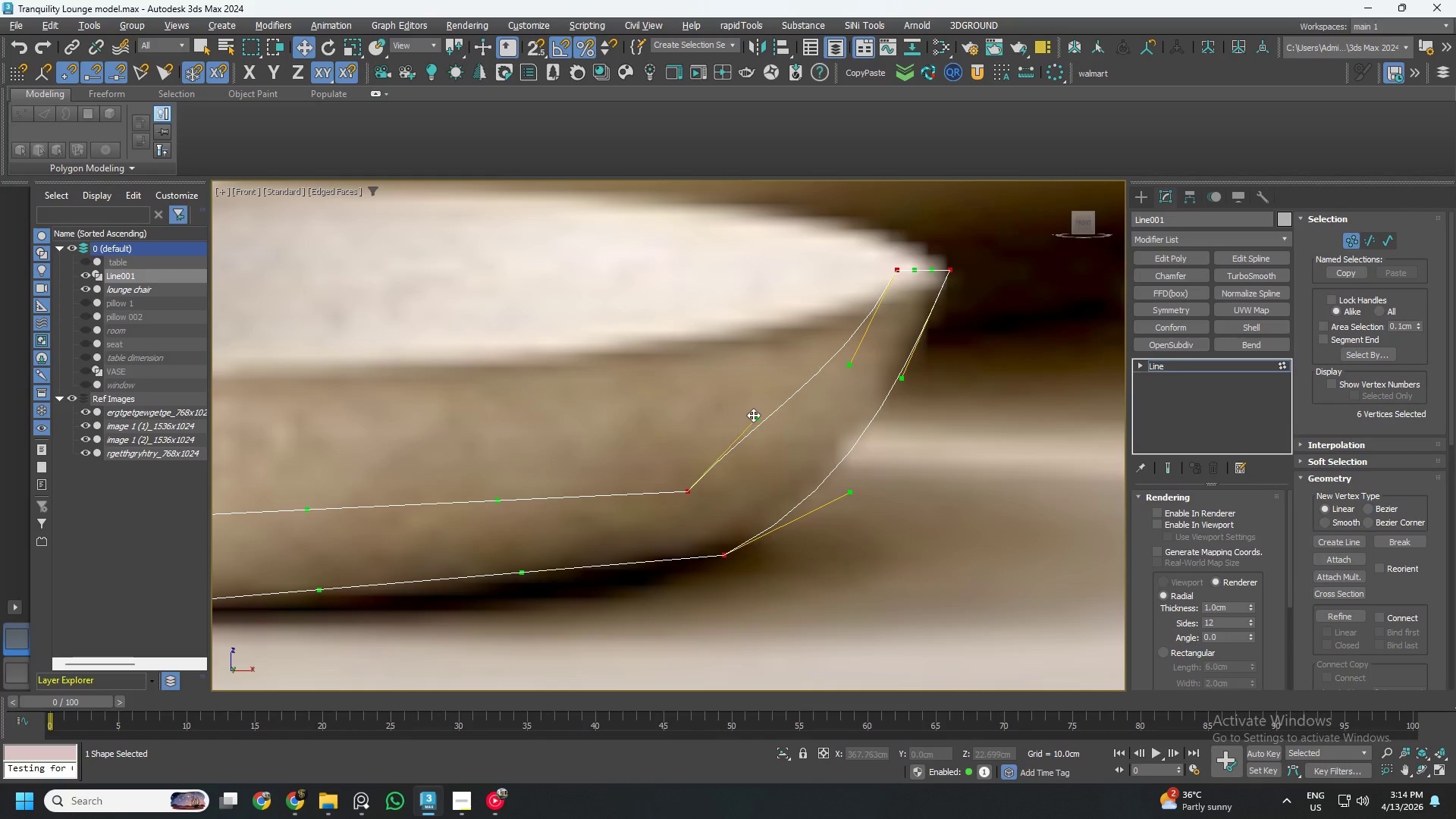 
left_click_drag(start_coordinate=[758, 416], to_coordinate=[771, 455])
 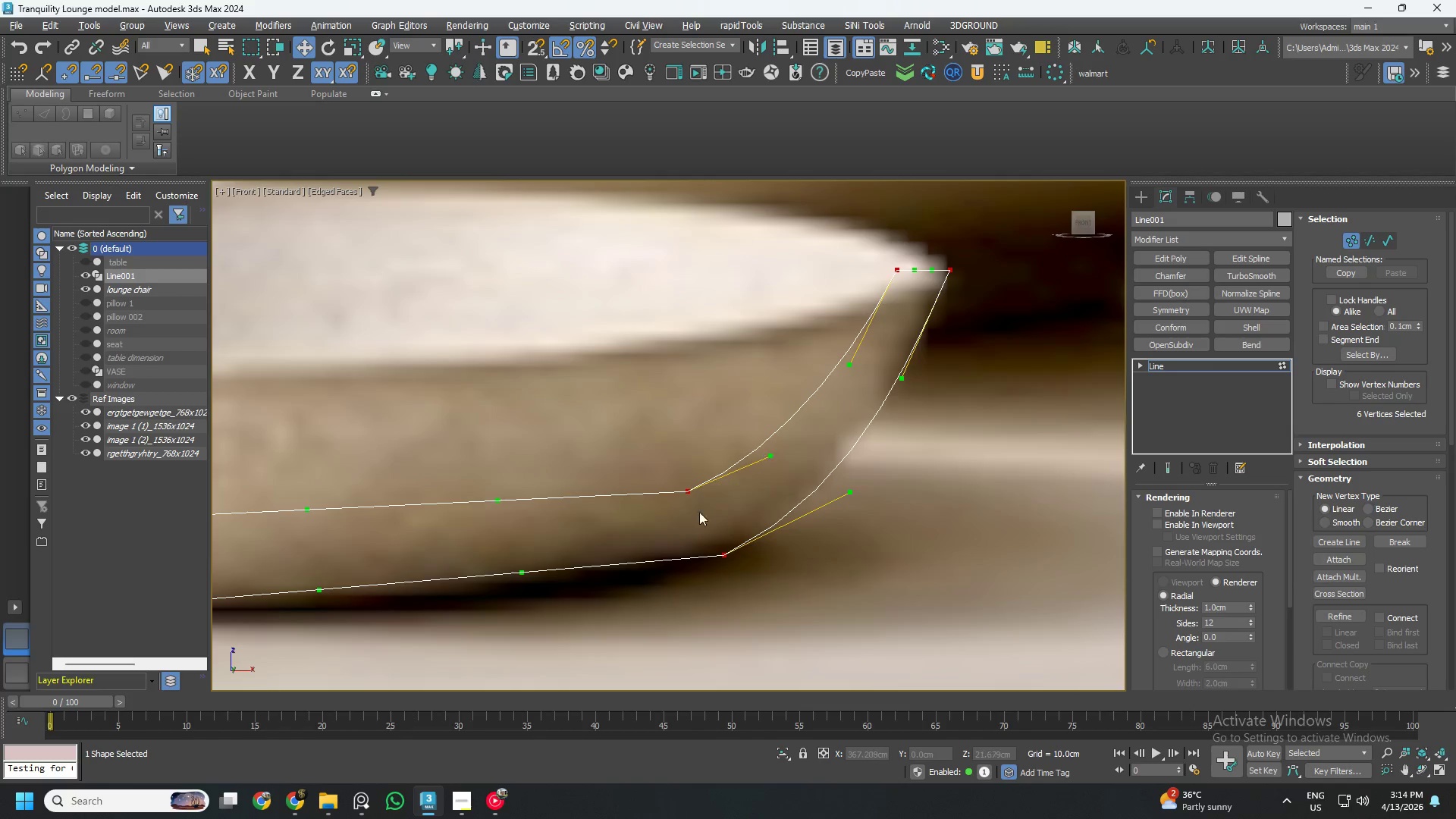 
scroll: coordinate [677, 529], scroll_direction: down, amount: 2.0
 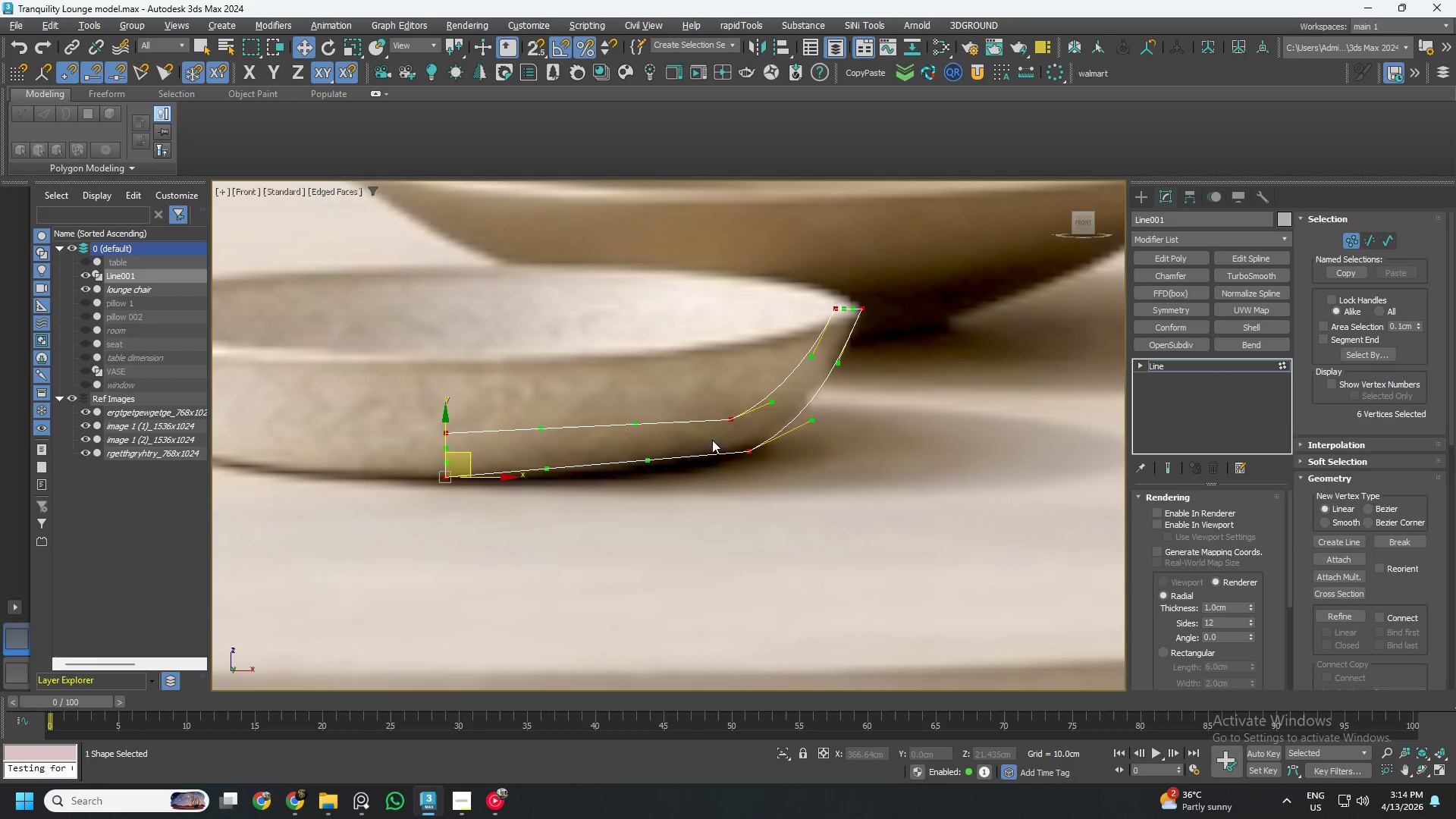 
scroll: coordinate [664, 428], scroll_direction: up, amount: 1.0
 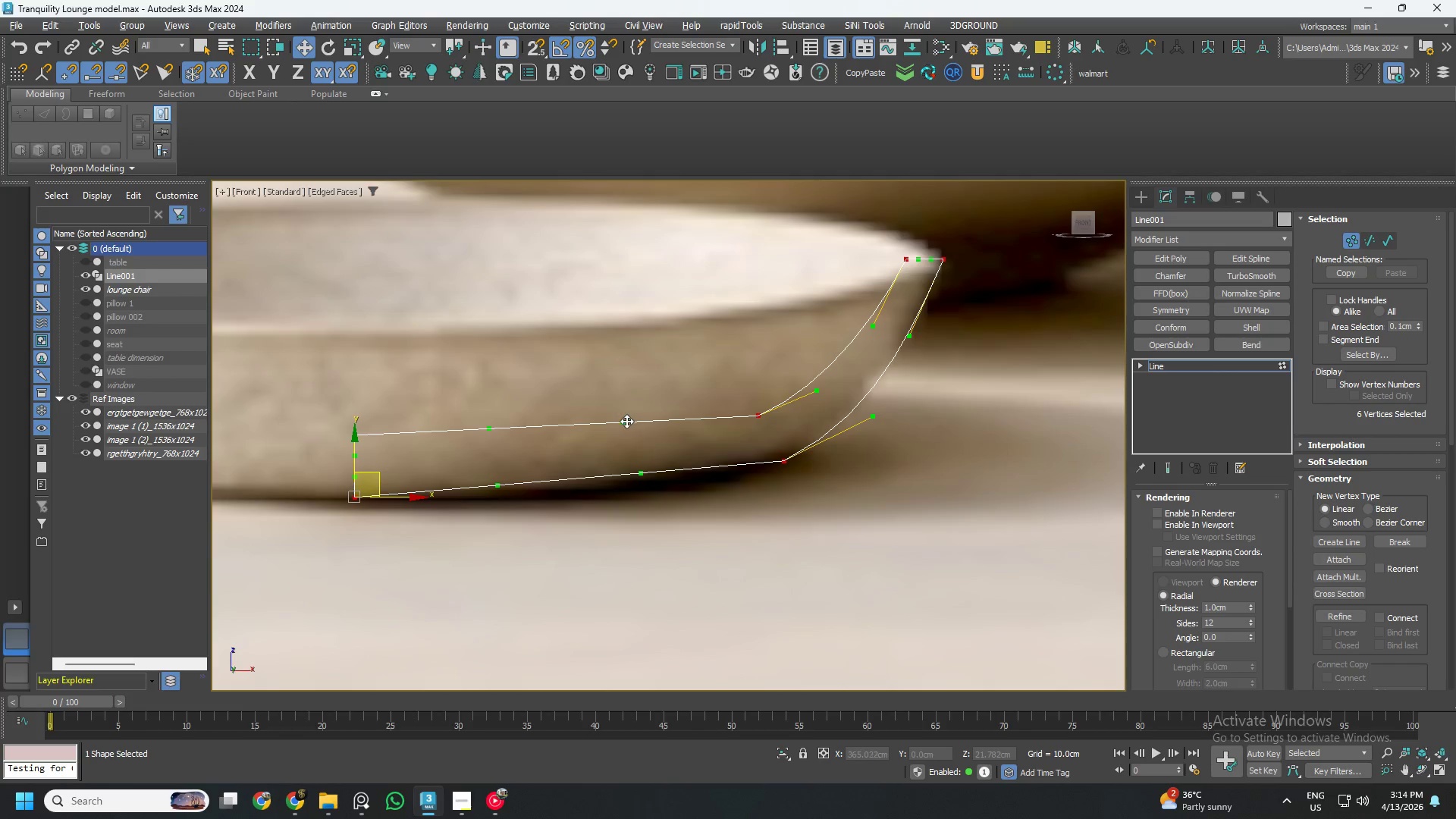 
left_click_drag(start_coordinate=[625, 422], to_coordinate=[723, 452])
 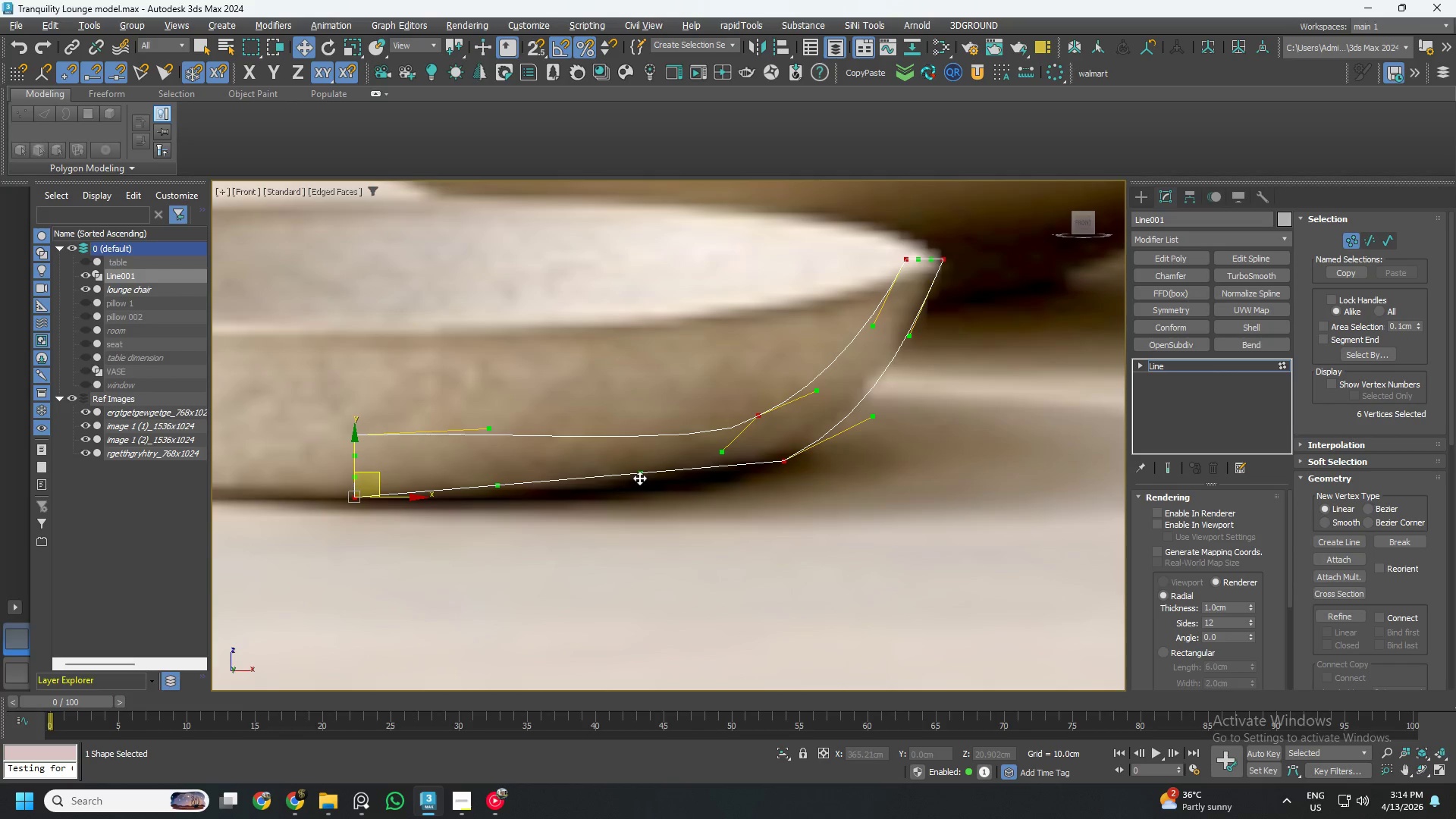 
left_click_drag(start_coordinate=[639, 477], to_coordinate=[663, 511])
 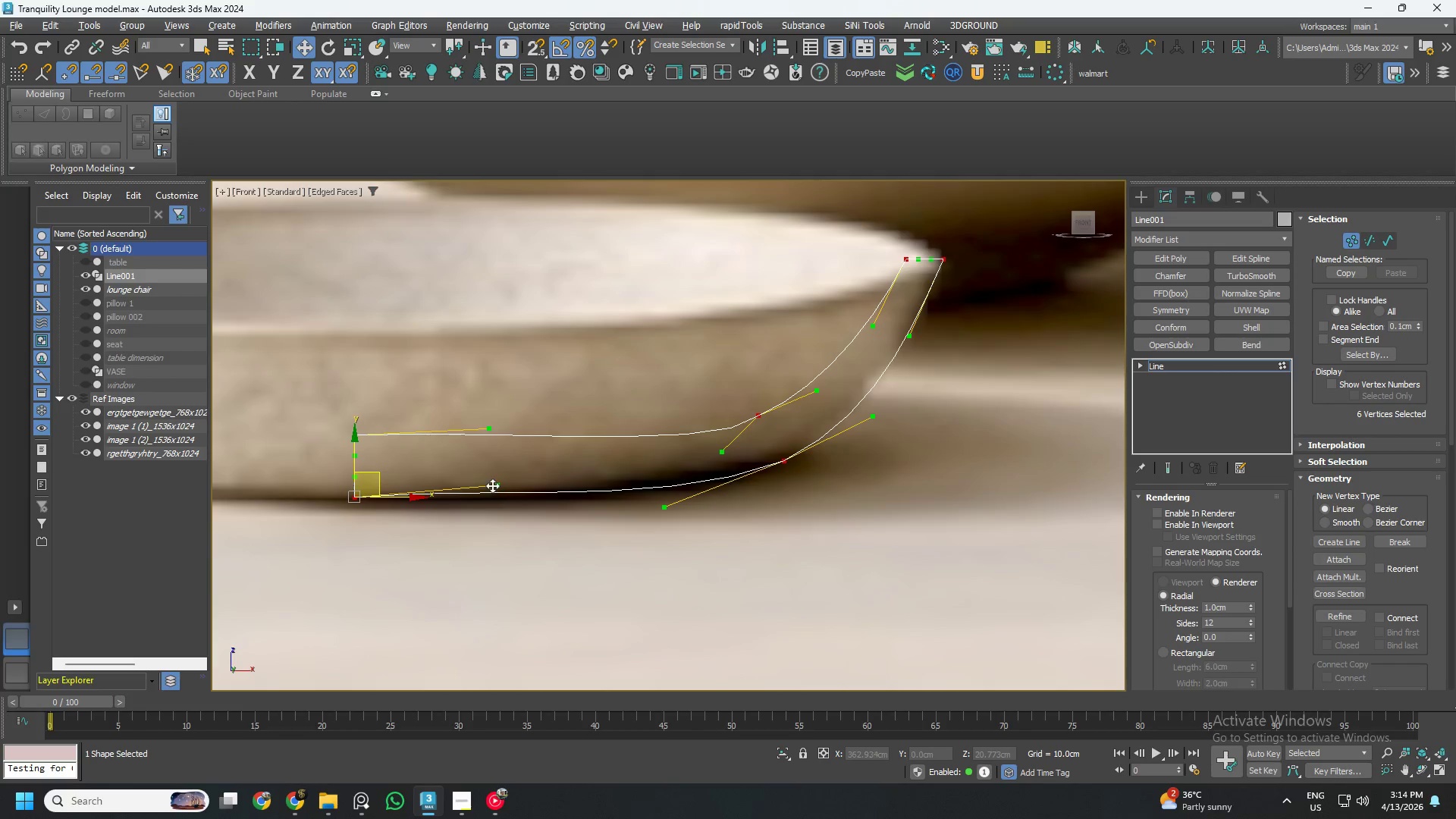 
left_click_drag(start_coordinate=[494, 485], to_coordinate=[489, 499])
 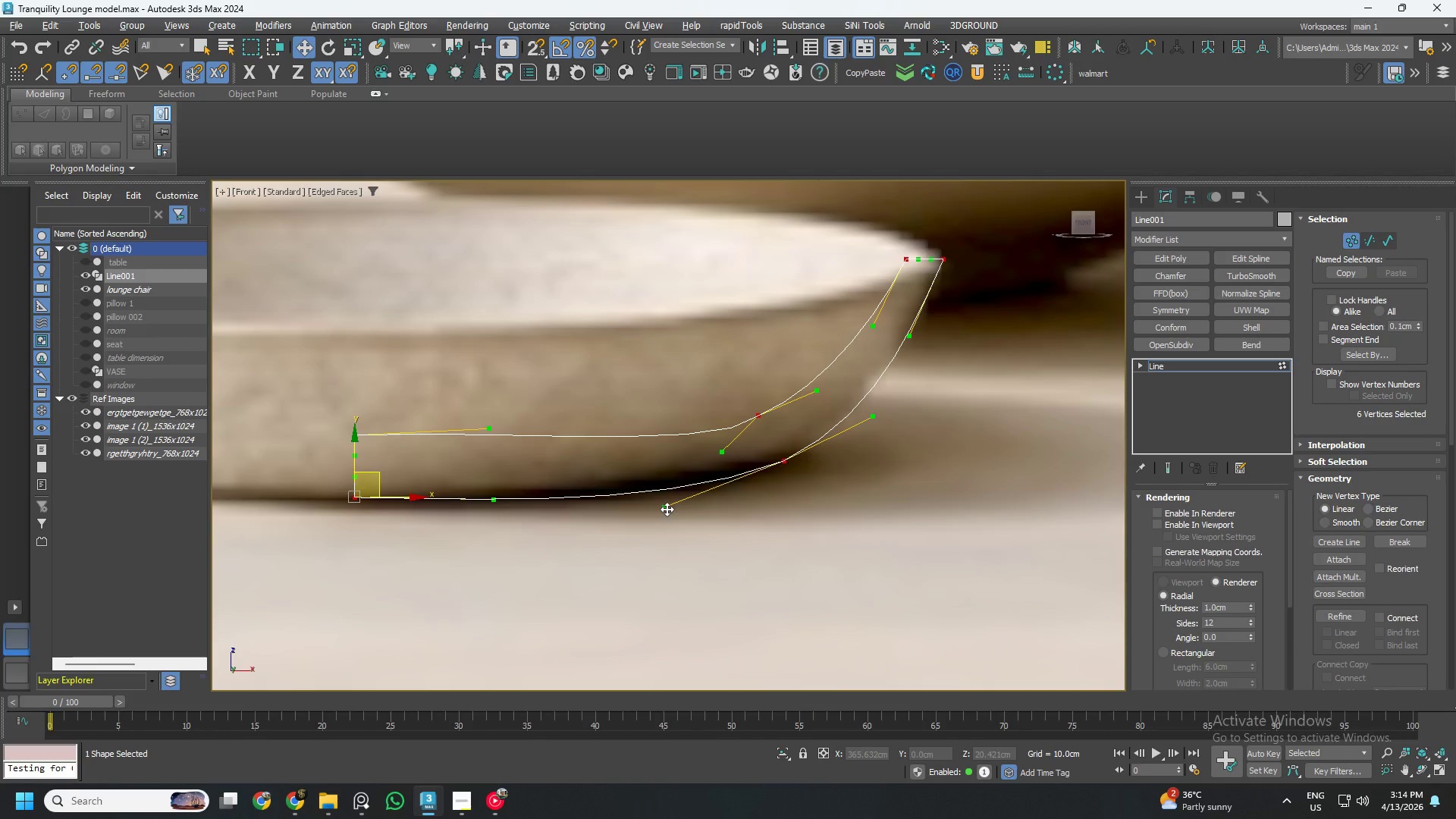 
left_click_drag(start_coordinate=[667, 509], to_coordinate=[717, 502])
 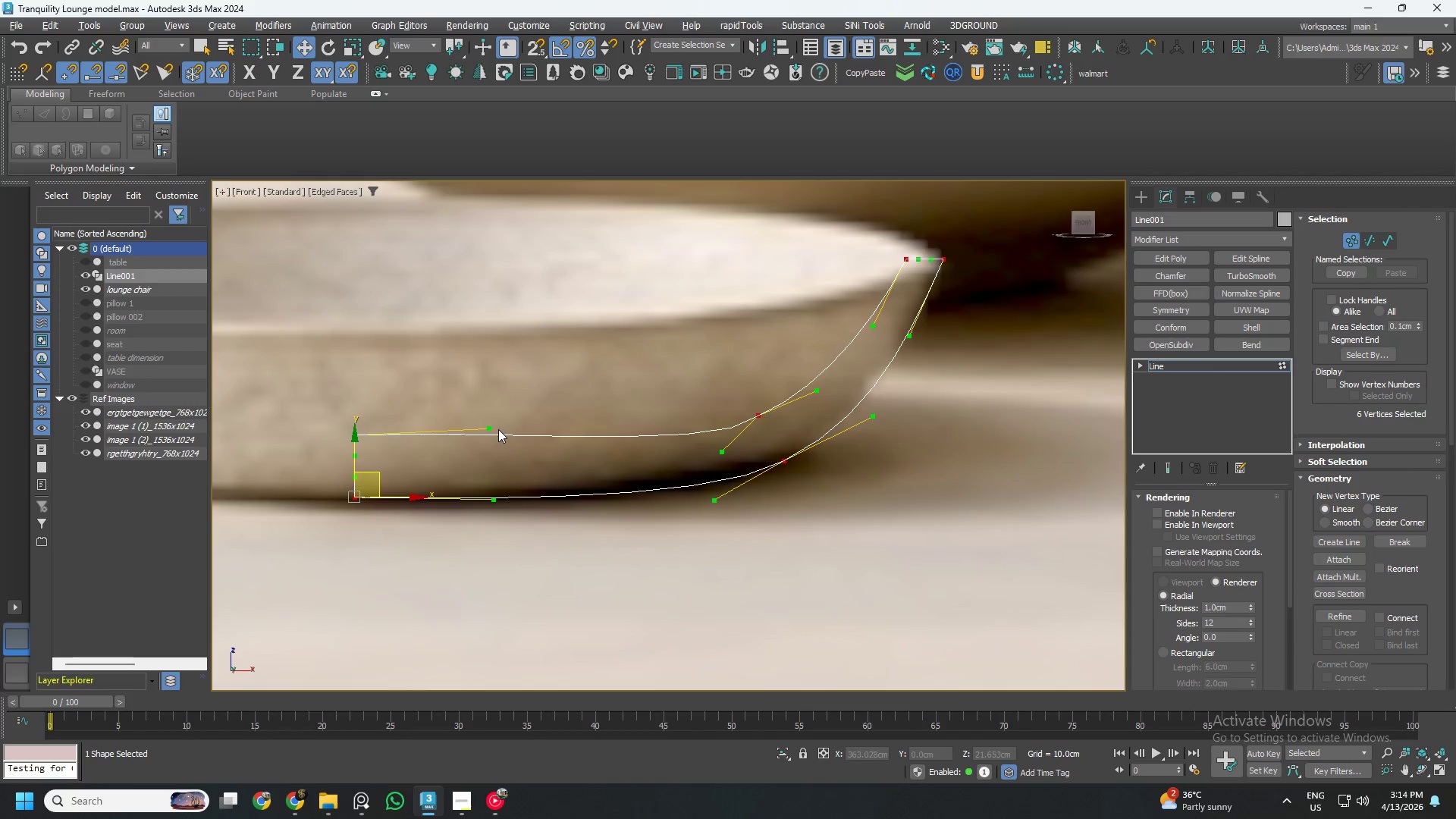 
left_click_drag(start_coordinate=[491, 428], to_coordinate=[490, 433])
 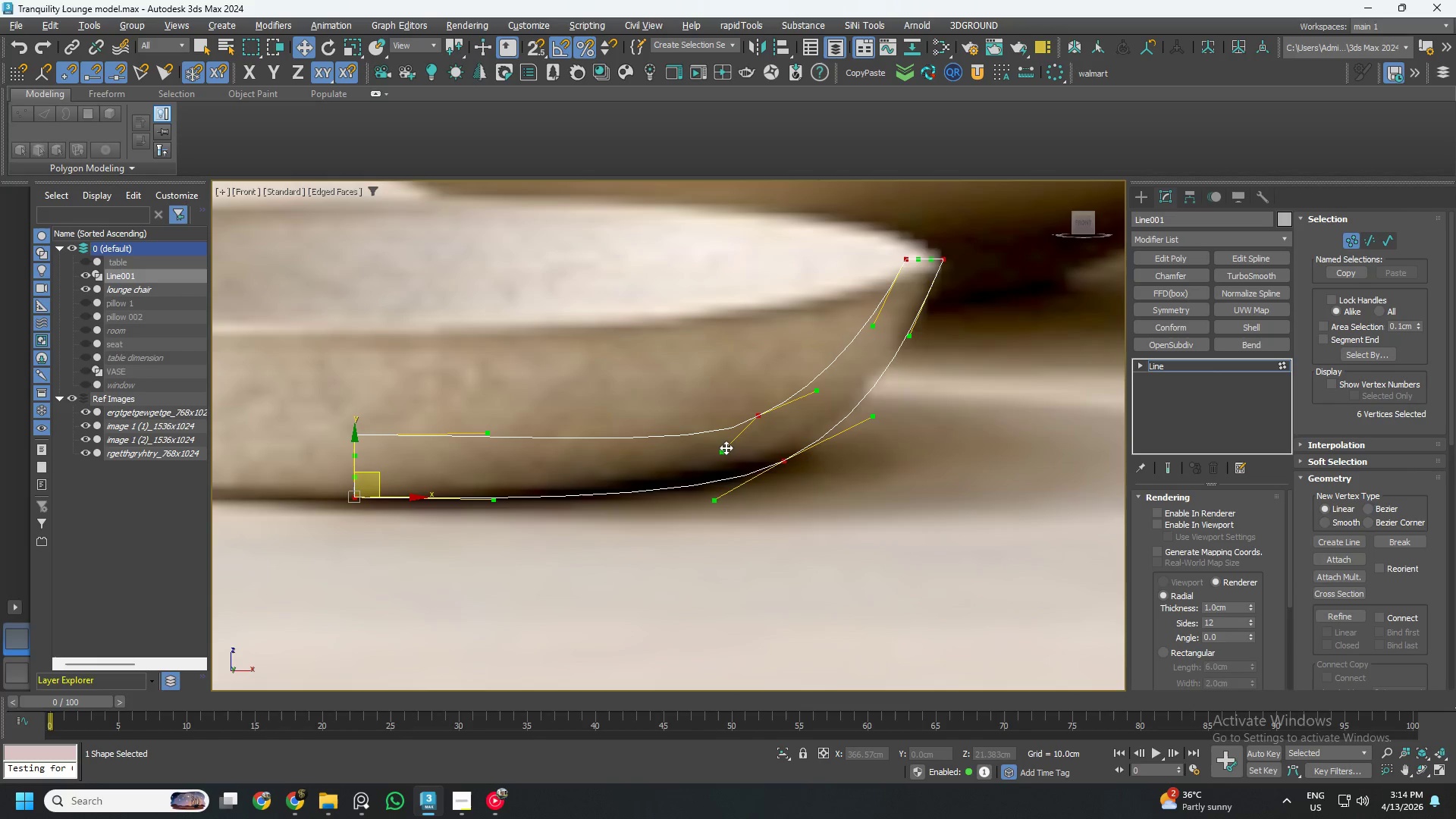 
left_click_drag(start_coordinate=[723, 448], to_coordinate=[700, 435])
 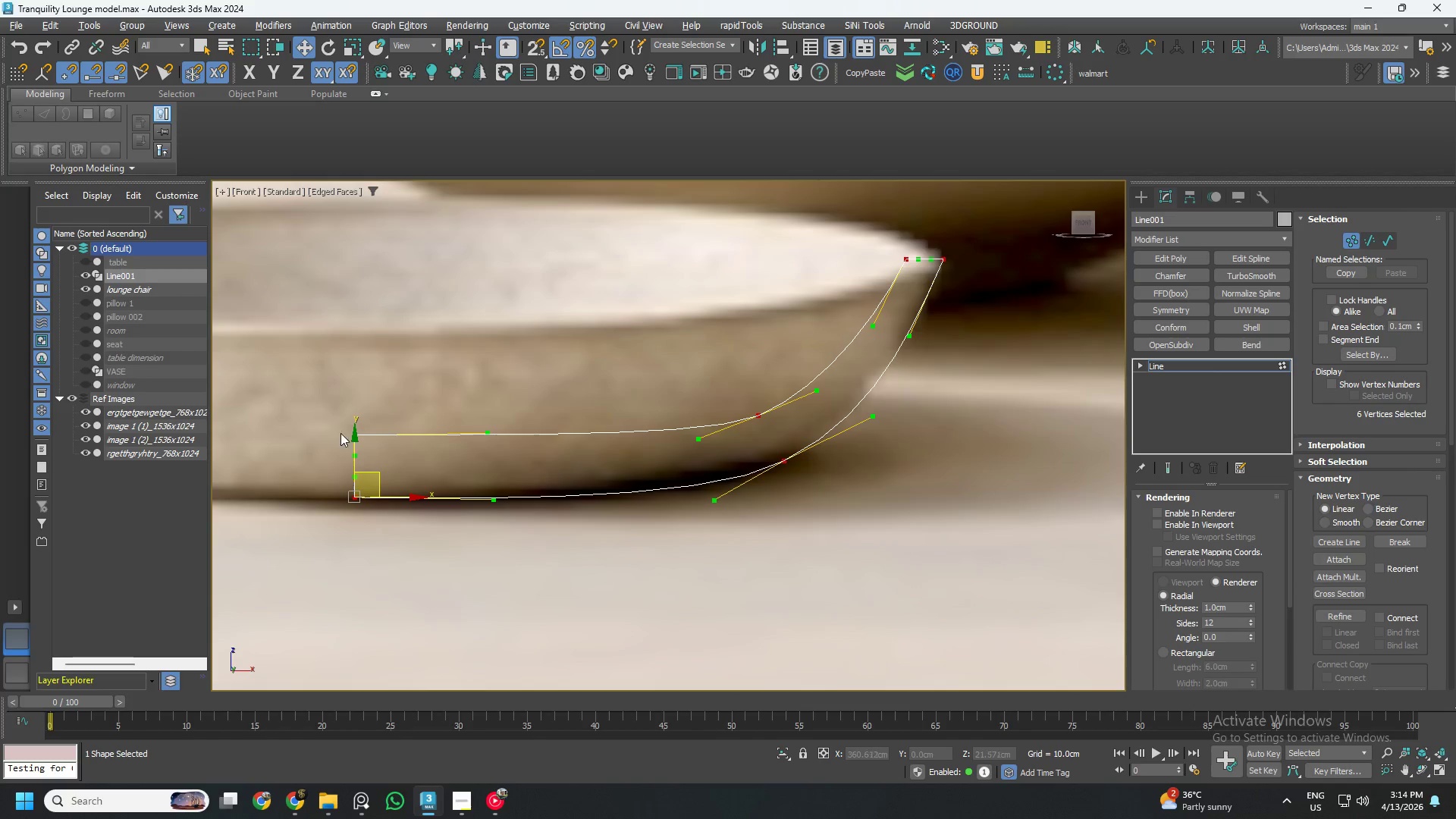 
left_click_drag(start_coordinate=[332, 410], to_coordinate=[404, 461])
 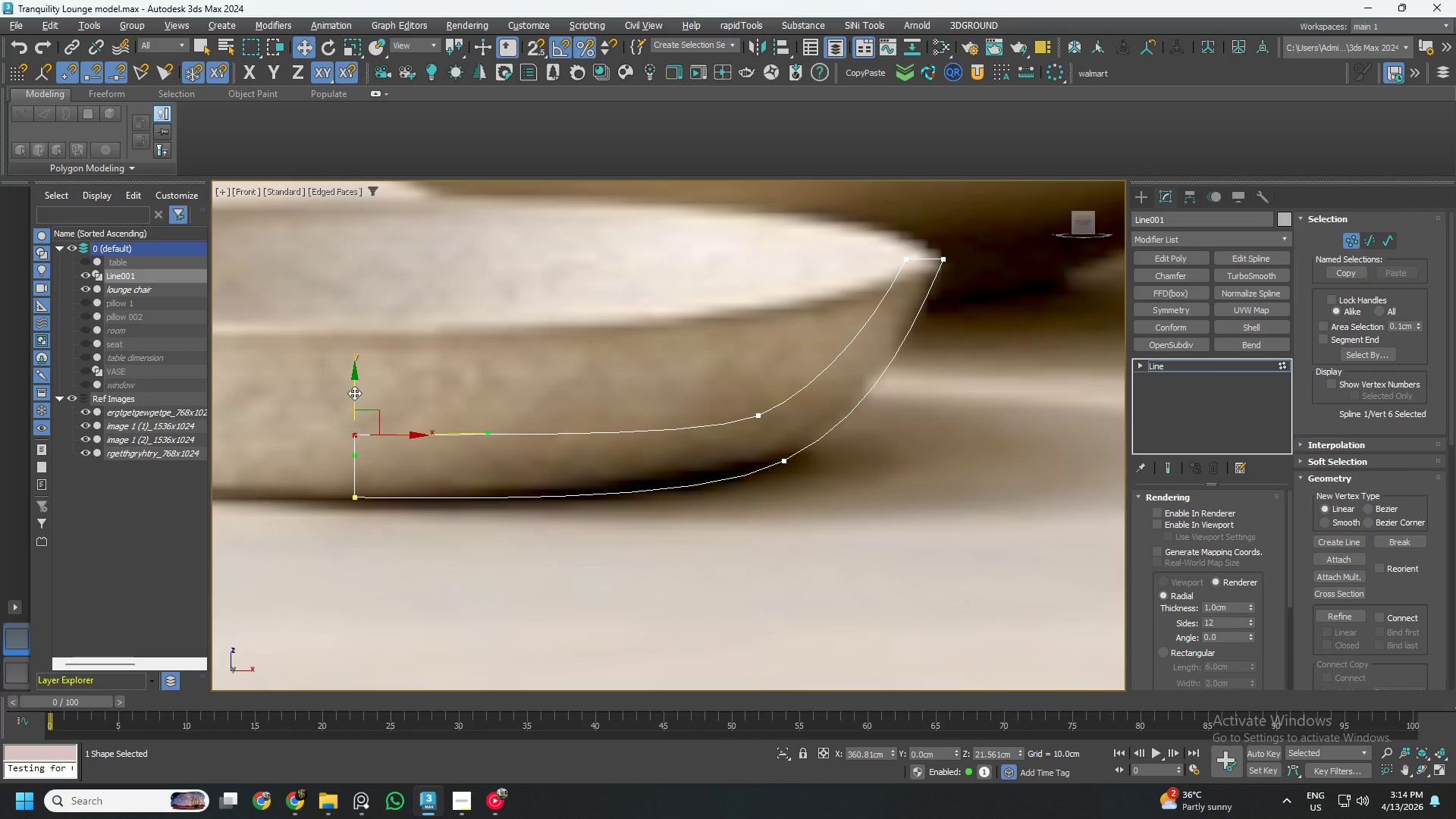 
left_click_drag(start_coordinate=[354, 393], to_coordinate=[354, 404])
 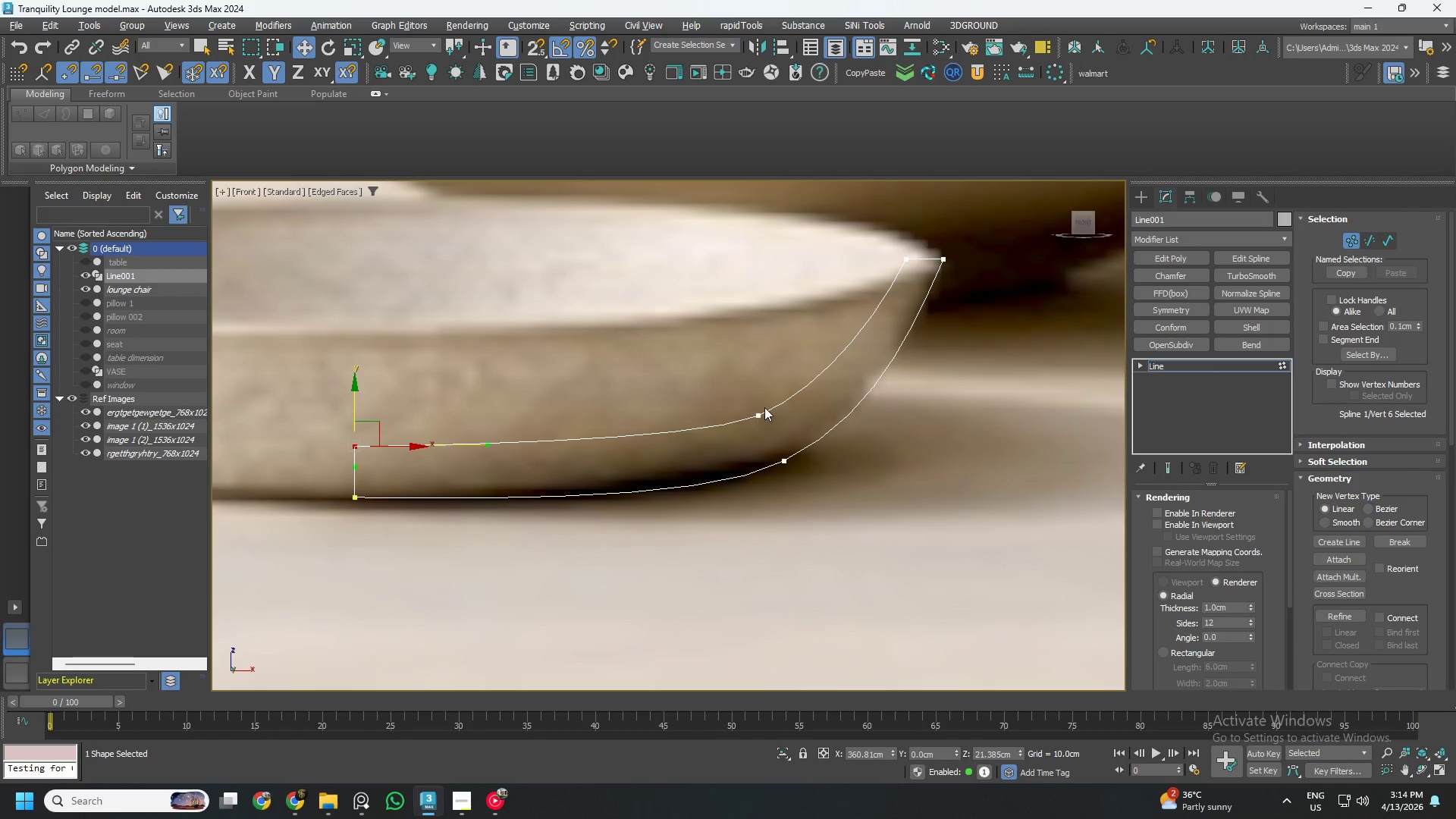 
left_click_drag(start_coordinate=[723, 381], to_coordinate=[770, 435])
 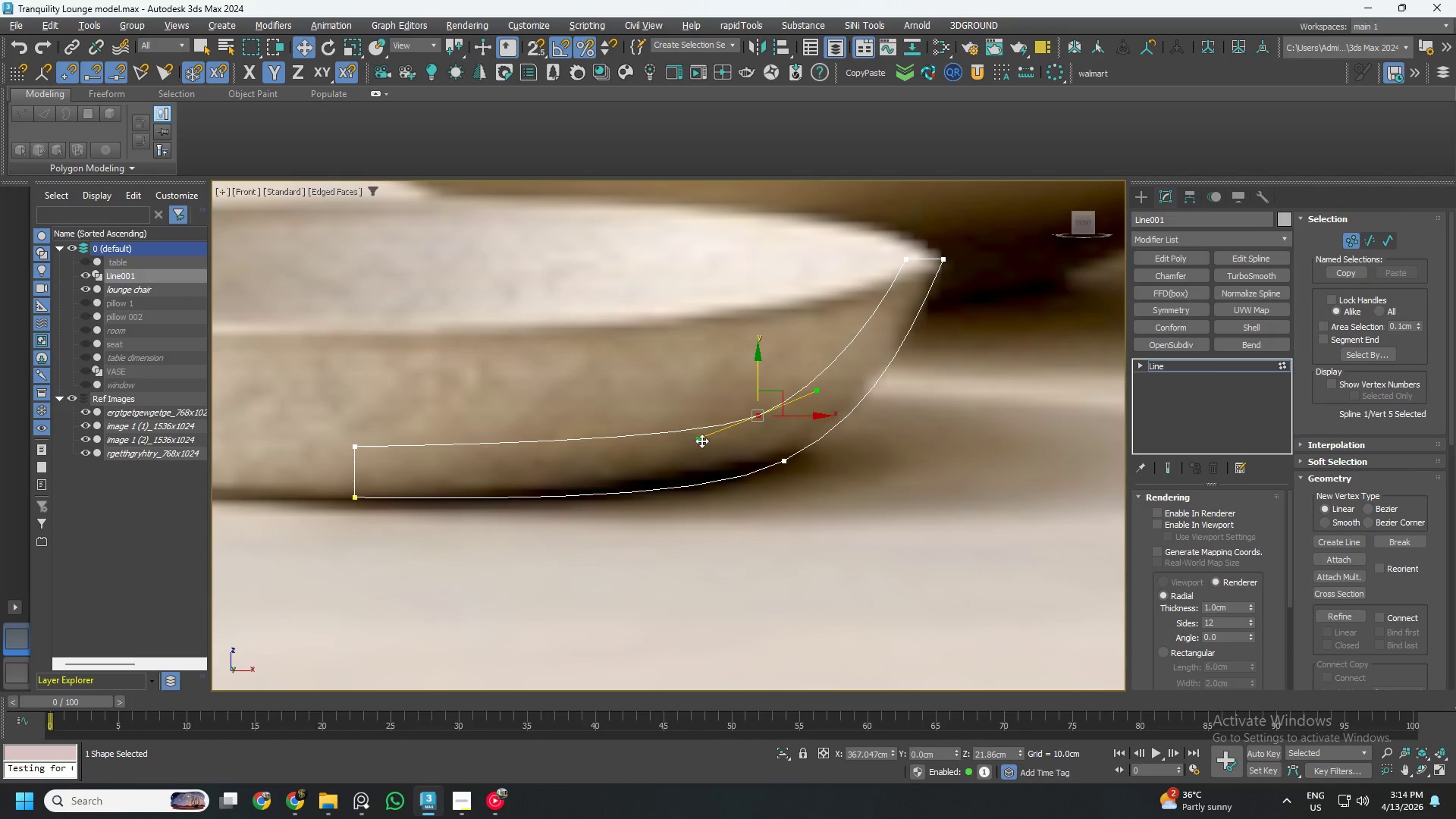 
left_click_drag(start_coordinate=[699, 441], to_coordinate=[703, 448])
 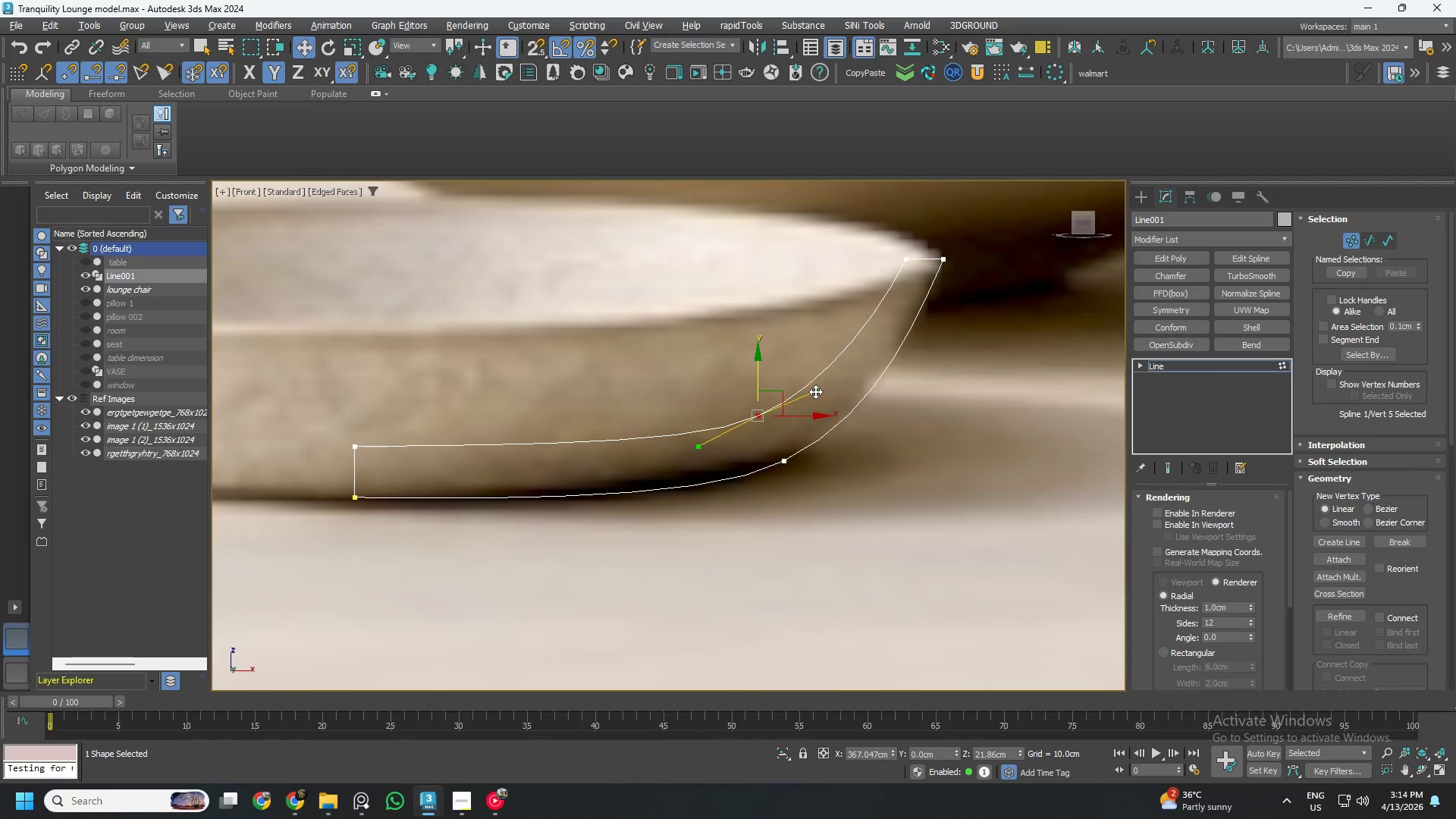 
left_click_drag(start_coordinate=[815, 389], to_coordinate=[802, 381])
 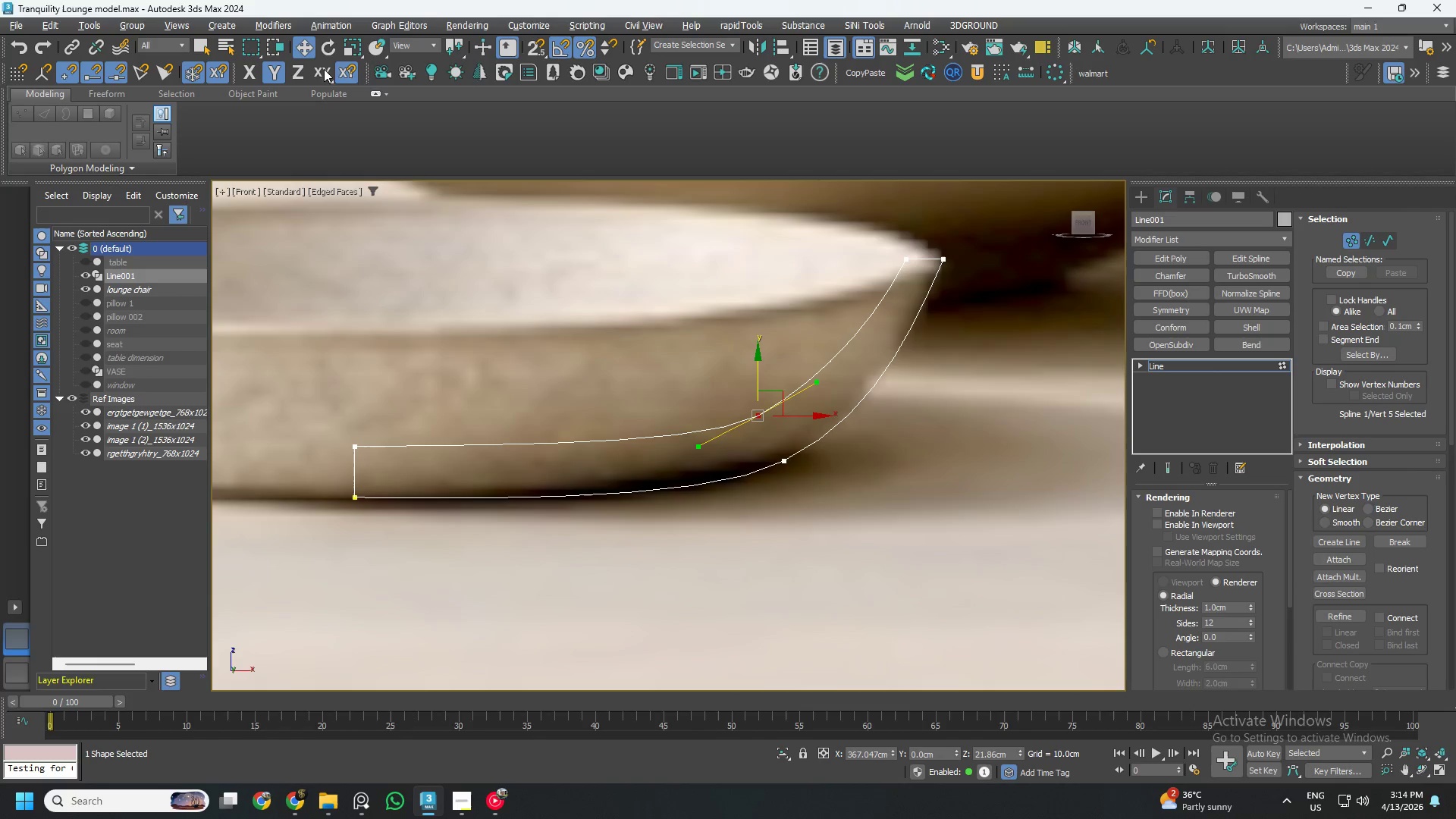 
left_click([327, 69])
 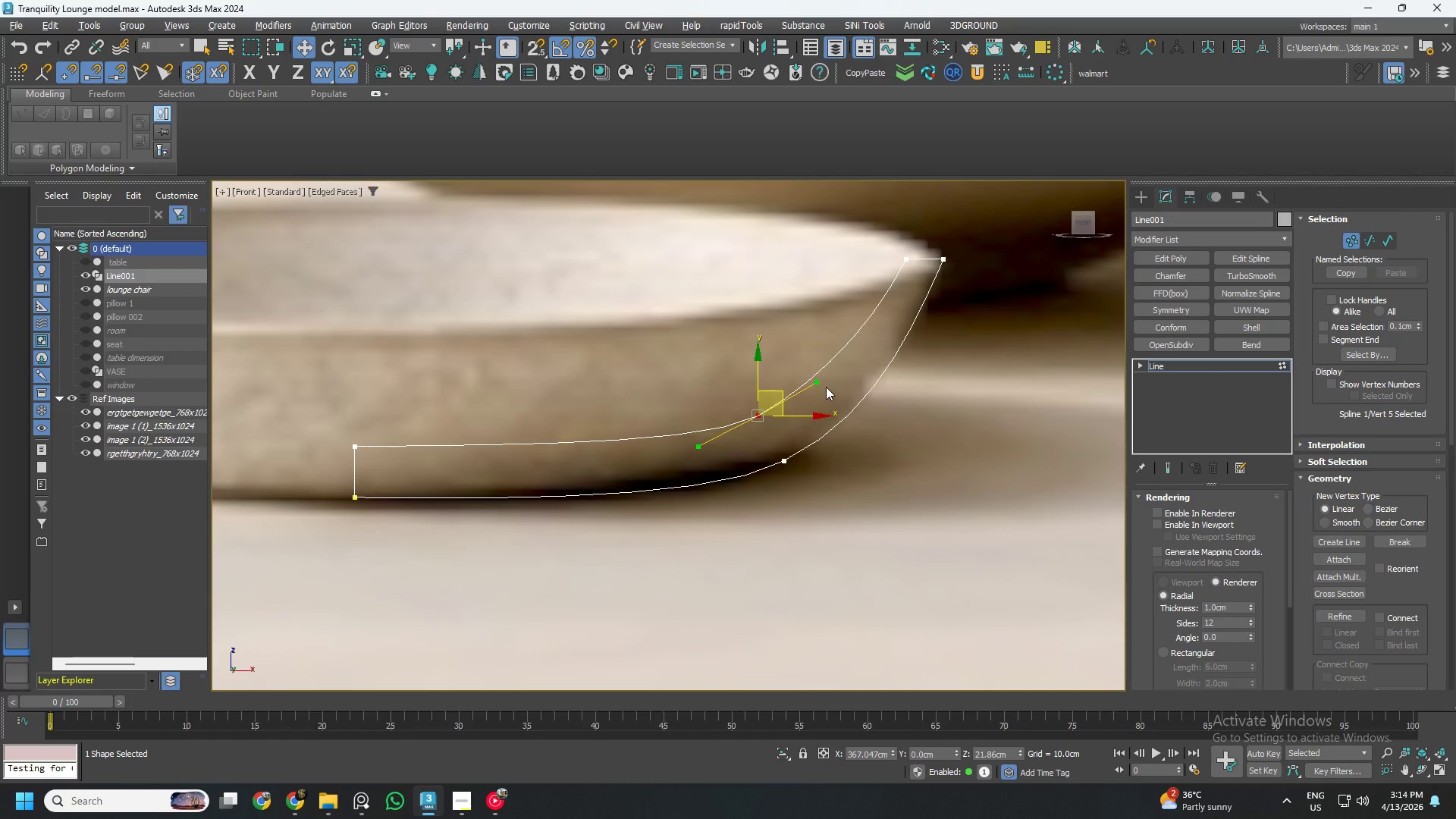 
left_click_drag(start_coordinate=[820, 384], to_coordinate=[813, 393])
 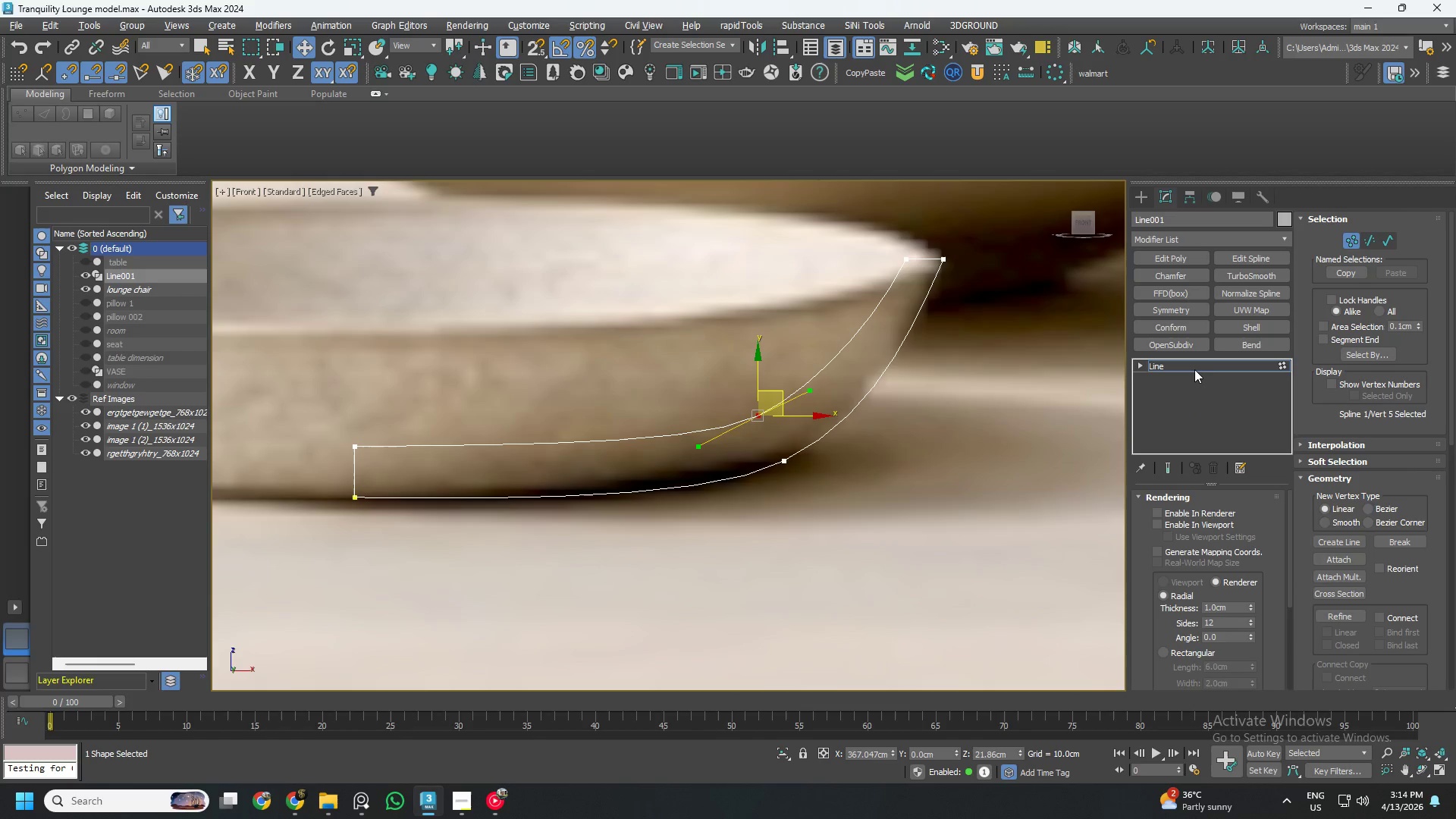 
left_click([1191, 366])
 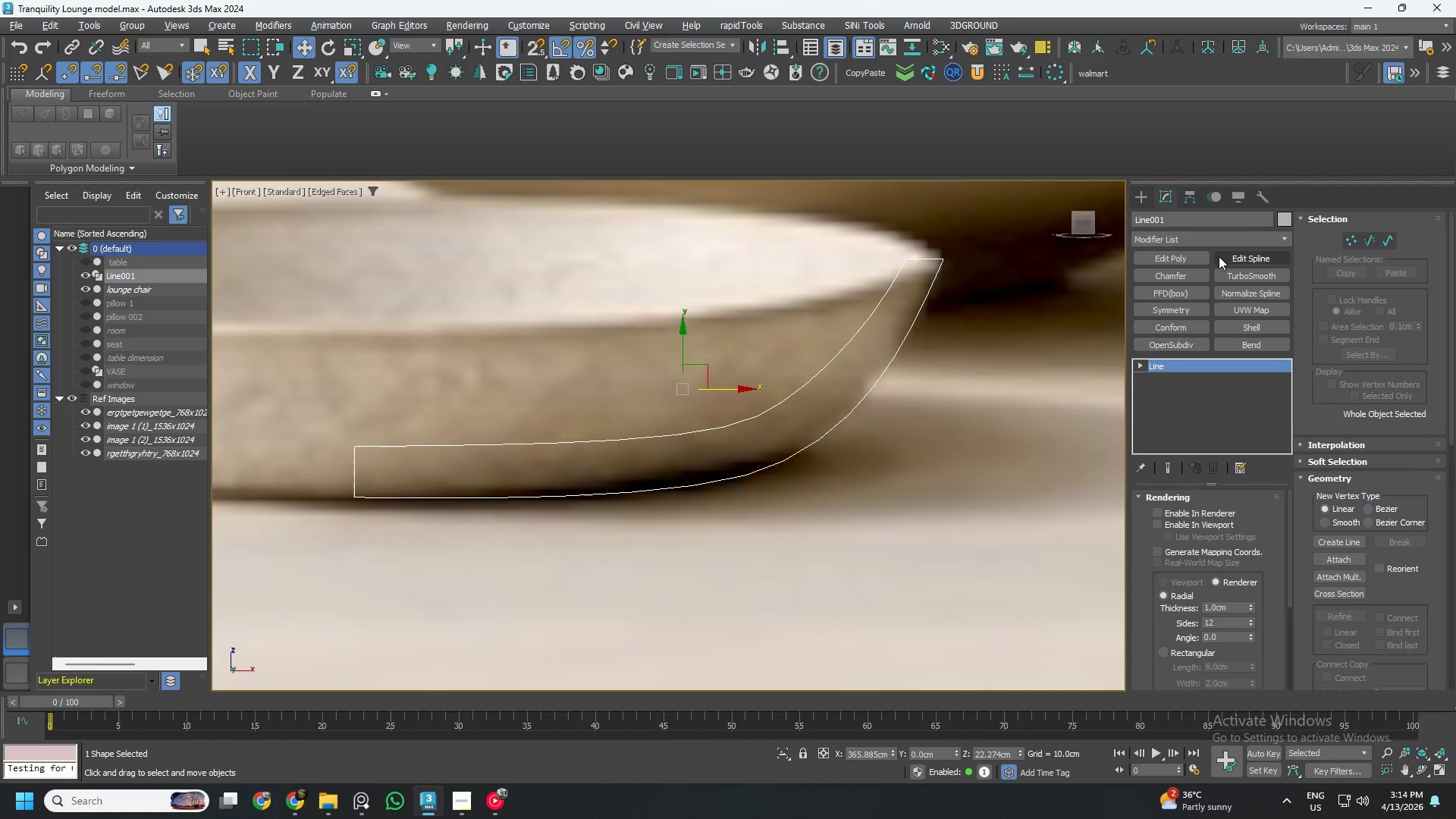 
left_click([1220, 238])
 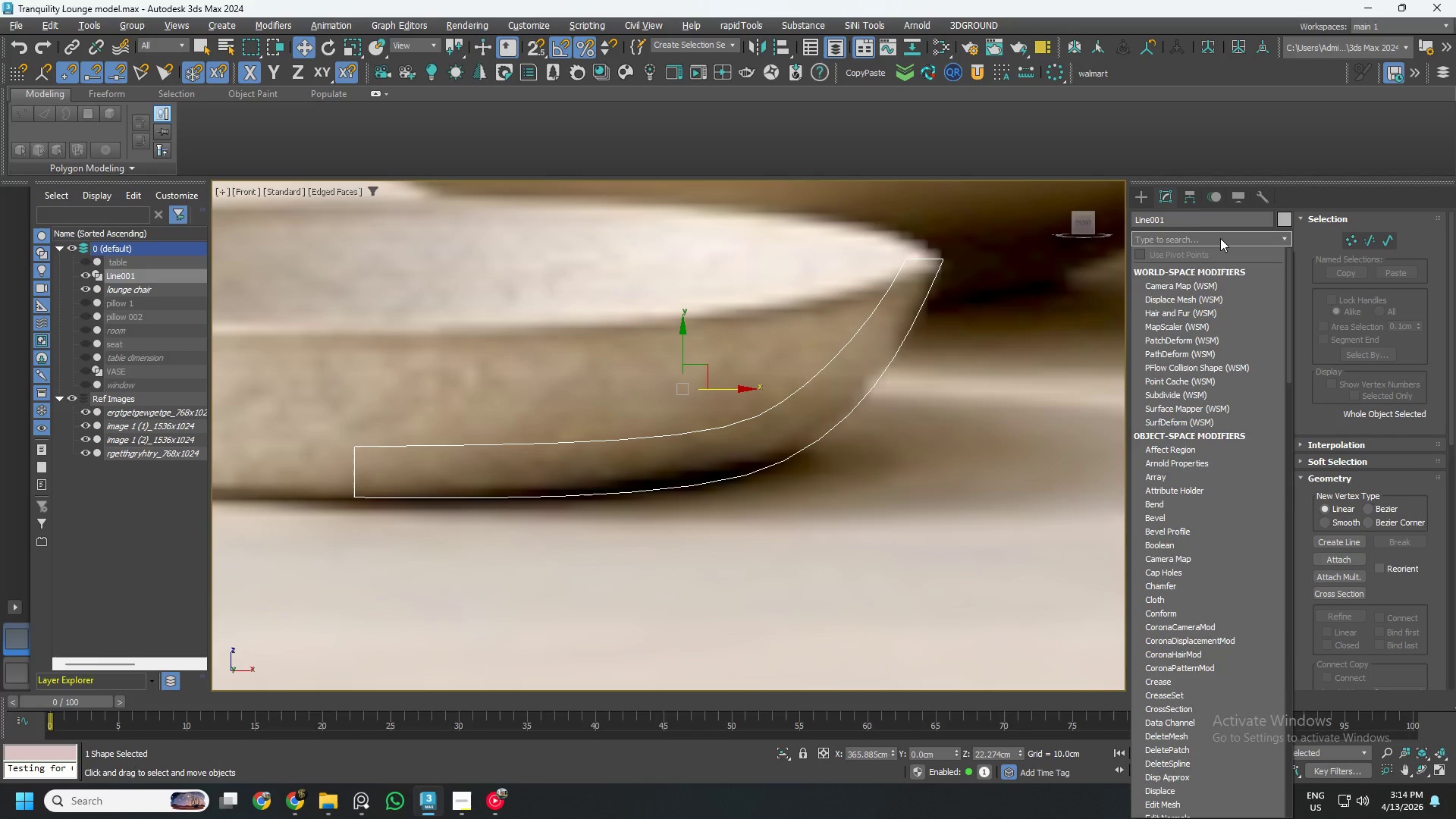 
key(L)
 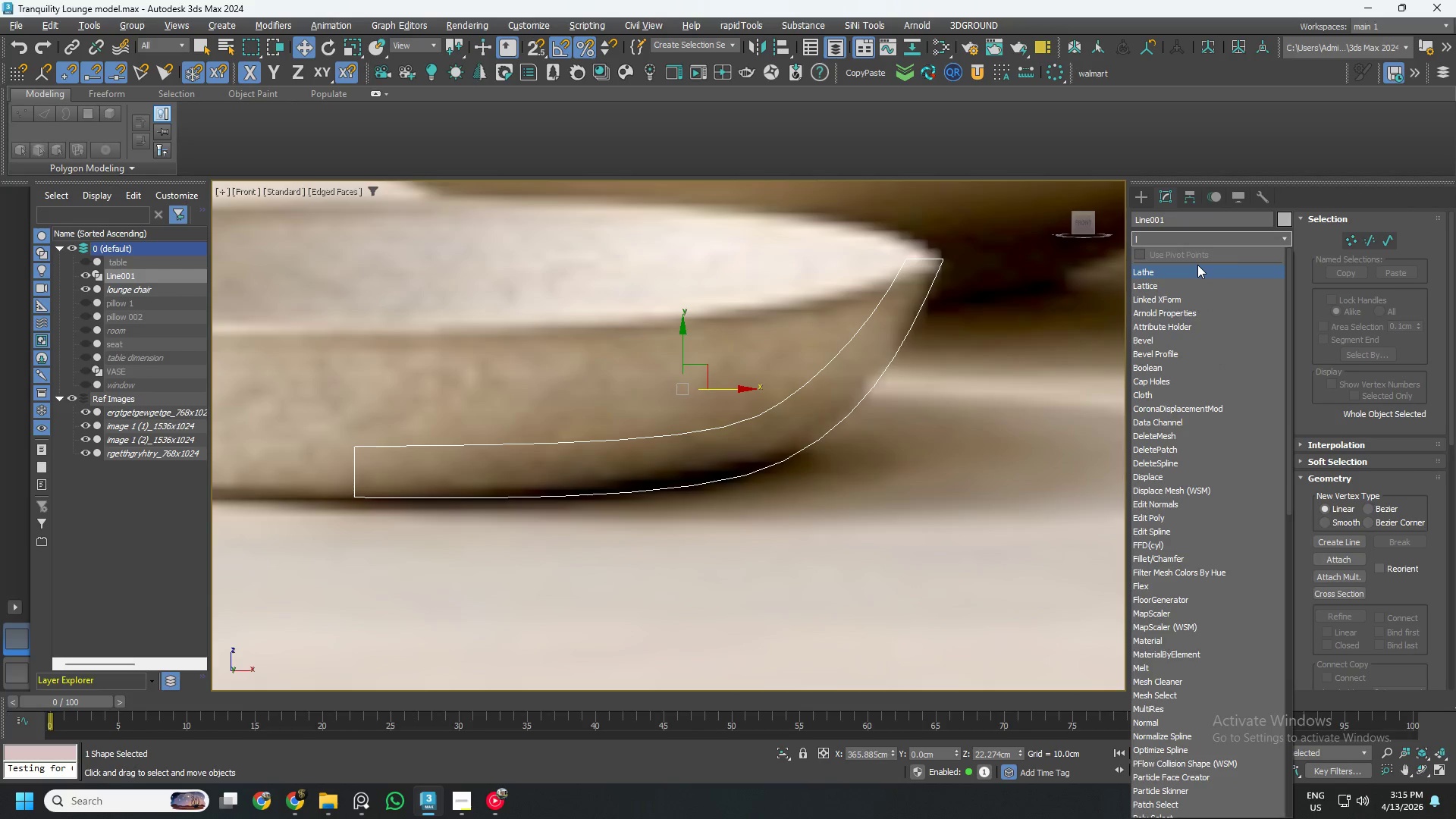 
left_click([1197, 266])
 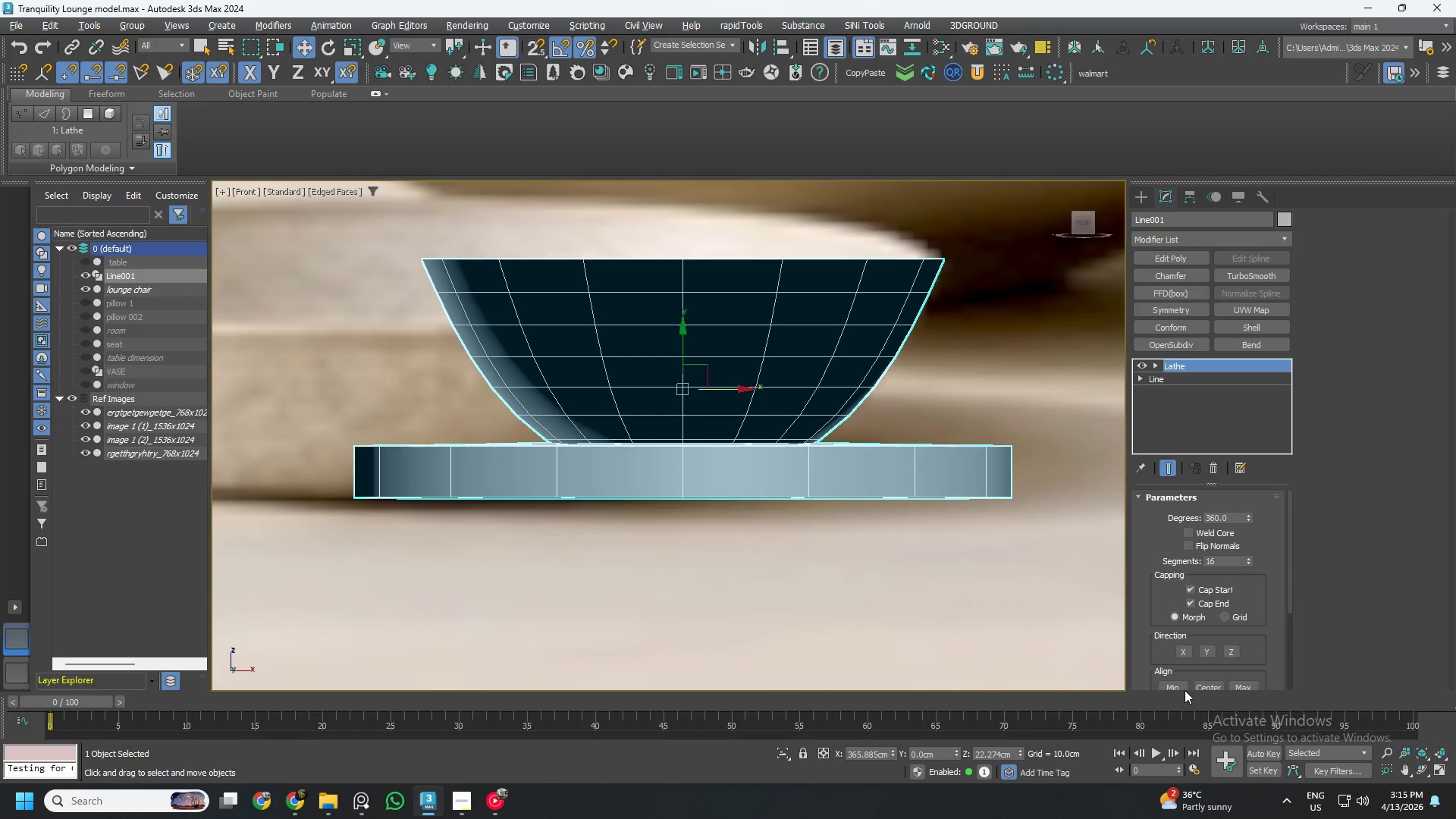 
left_click([1175, 686])
 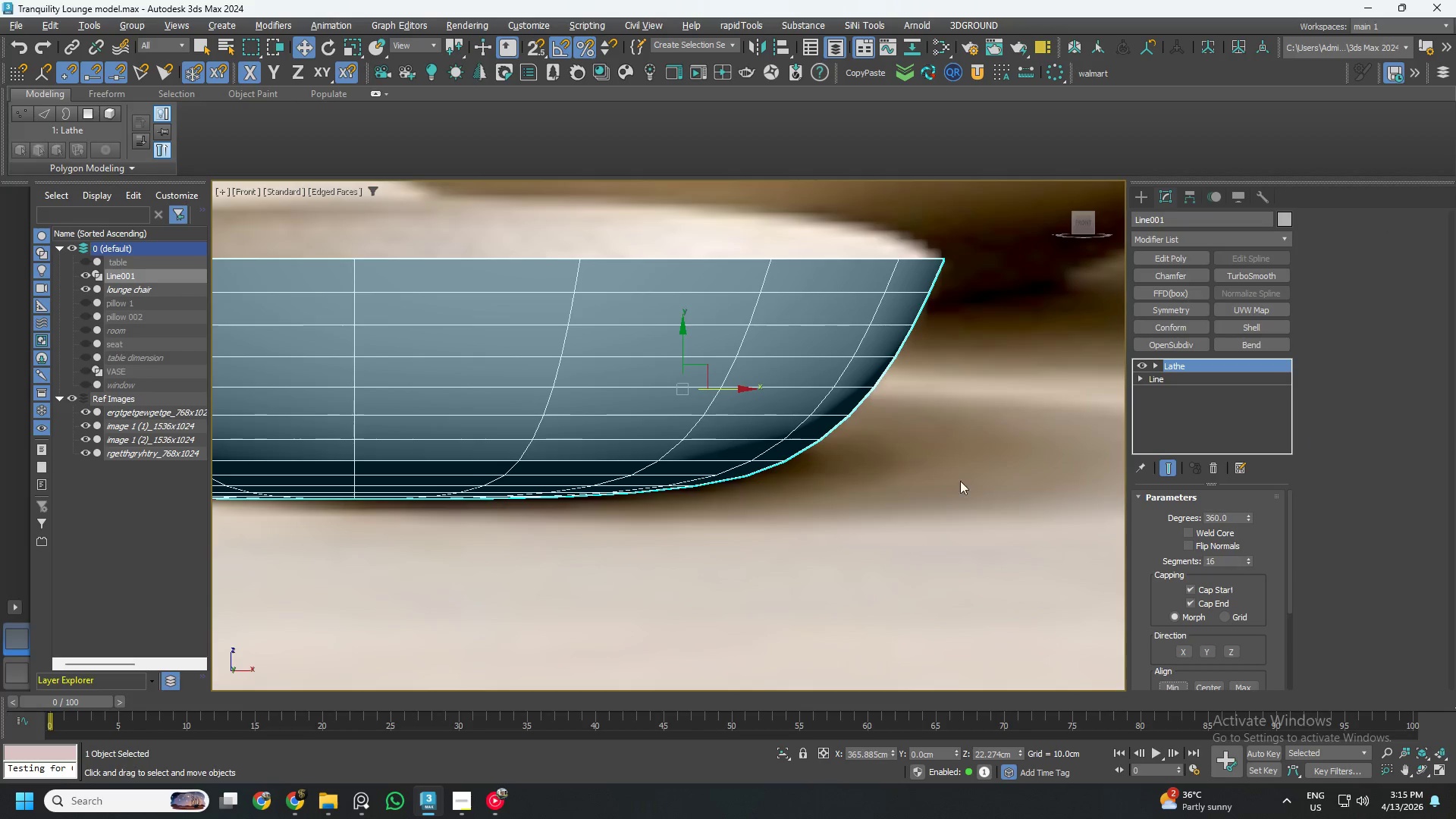 
scroll: coordinate [880, 451], scroll_direction: down, amount: 3.0
 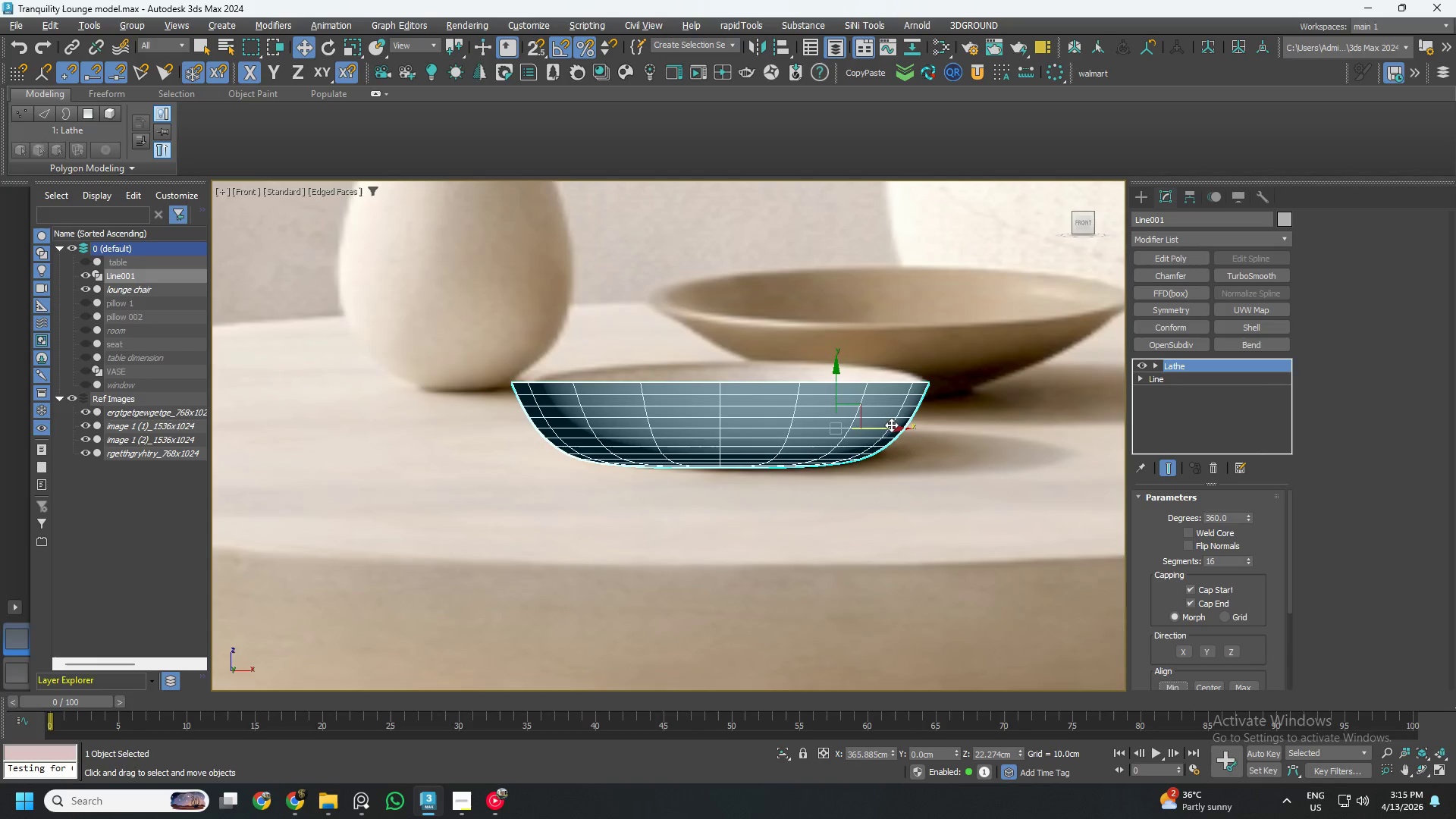 
hold_key(key=AltLeft, duration=1.5)
 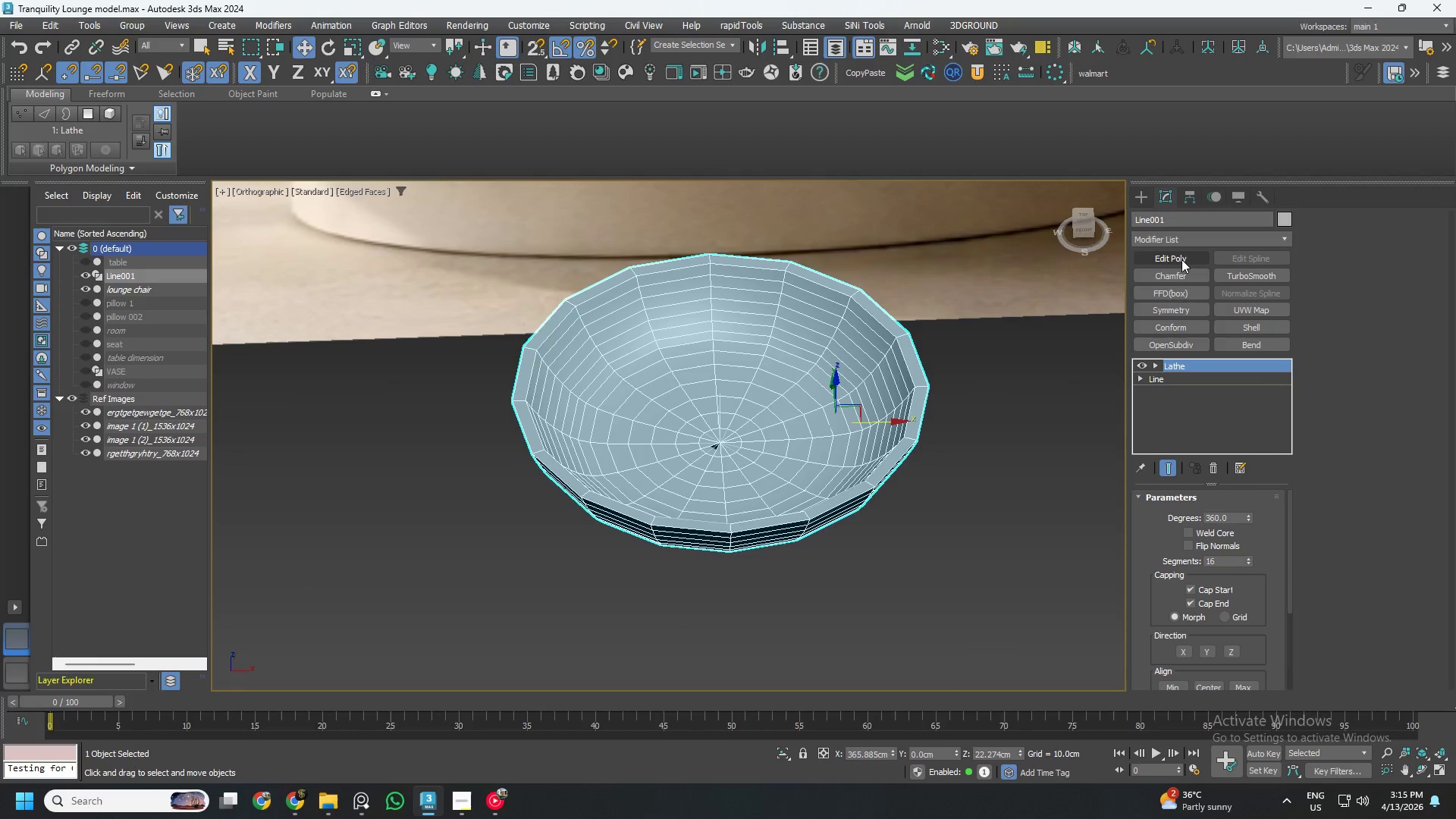 
left_click([1181, 259])
 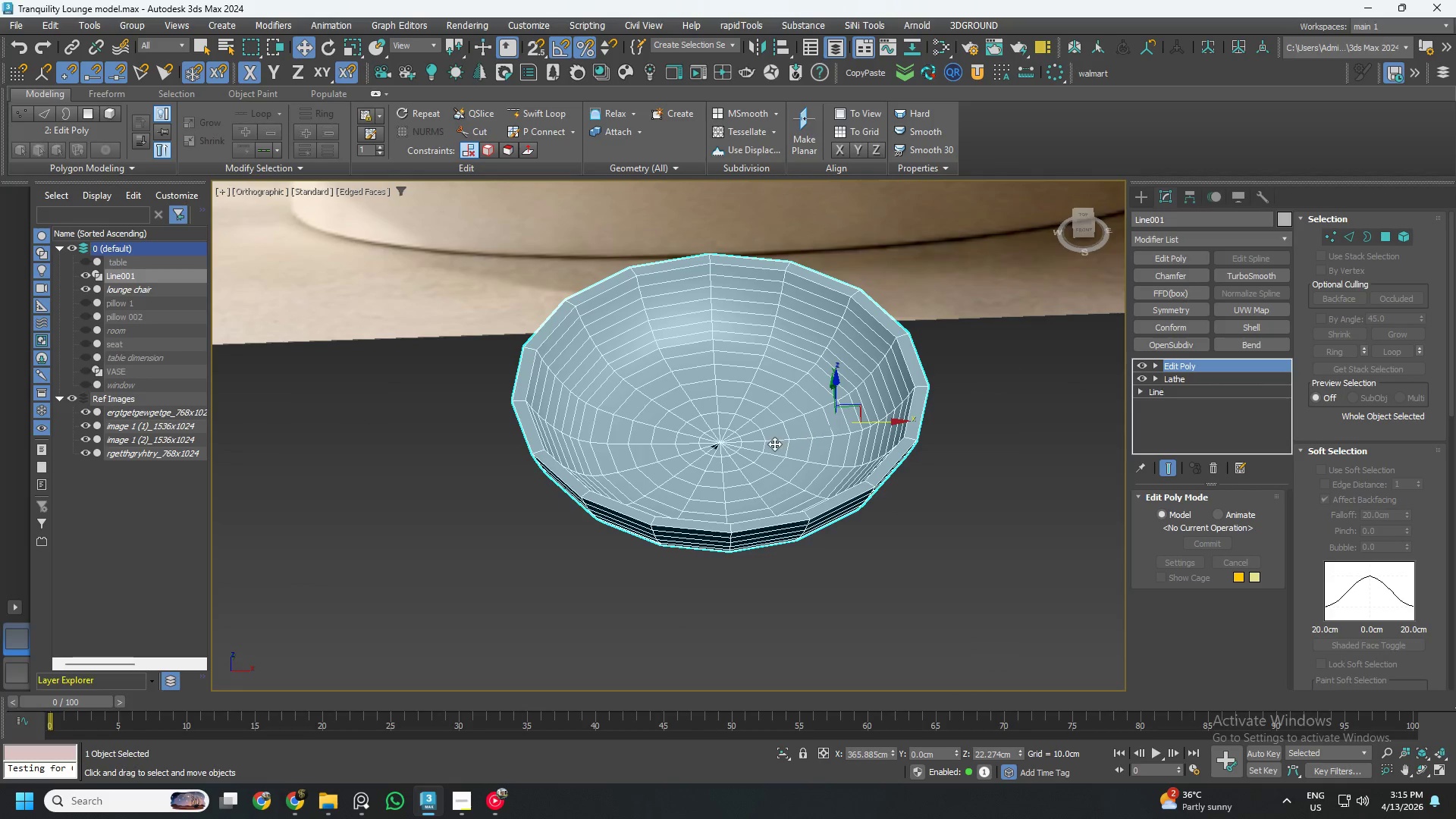 
key(1)
 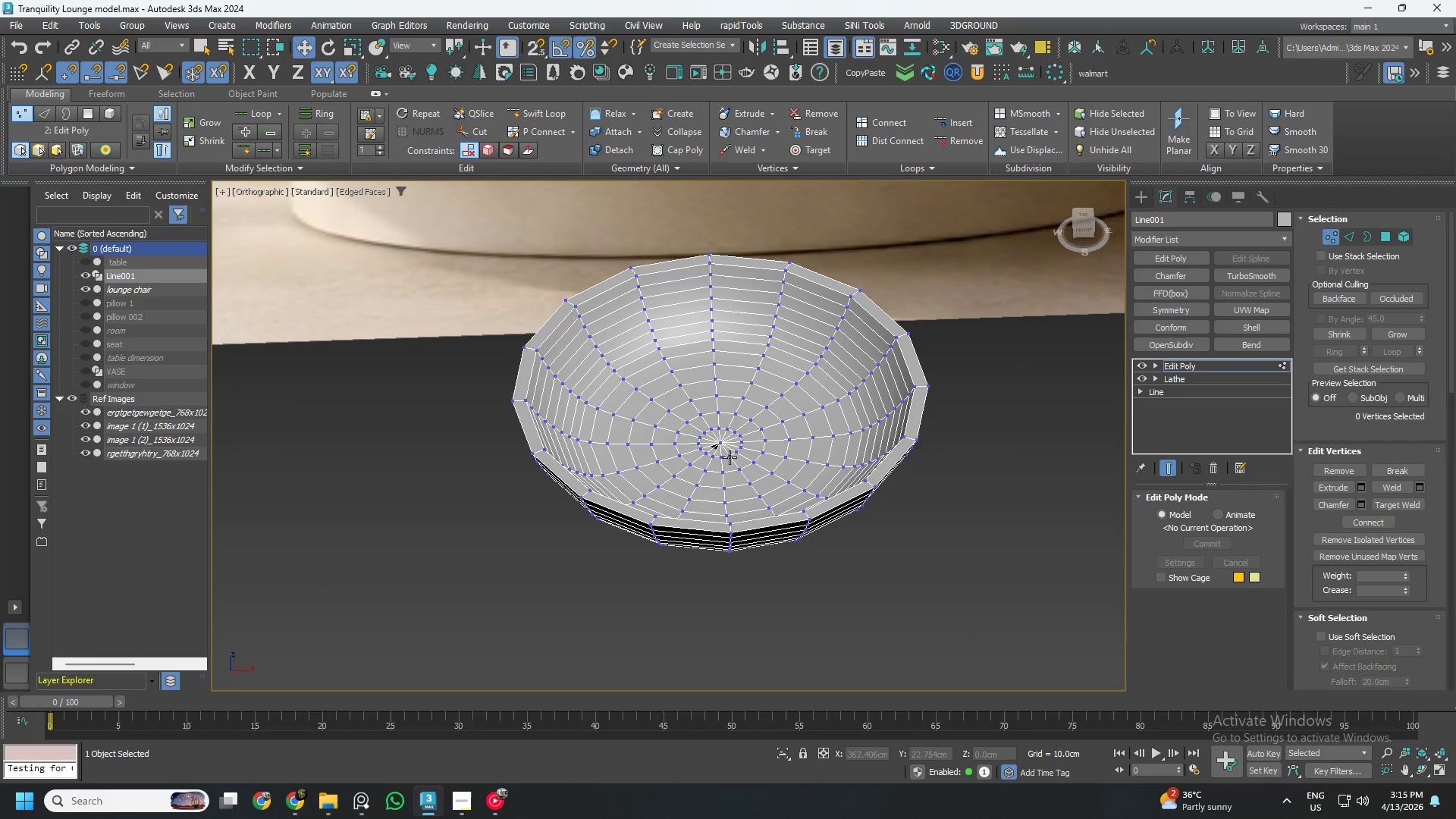 
left_click([720, 439])
 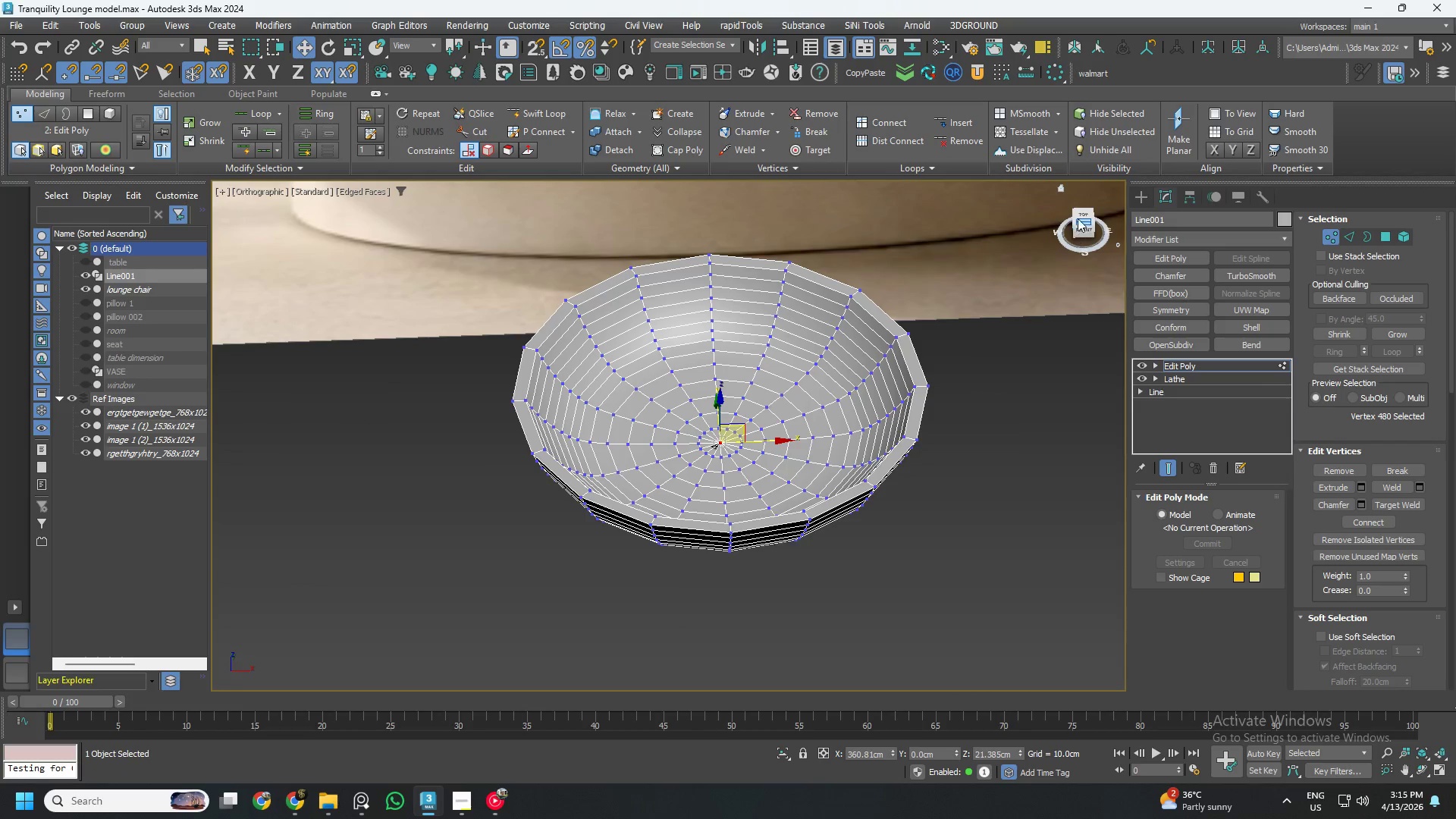 
left_click([1081, 215])
 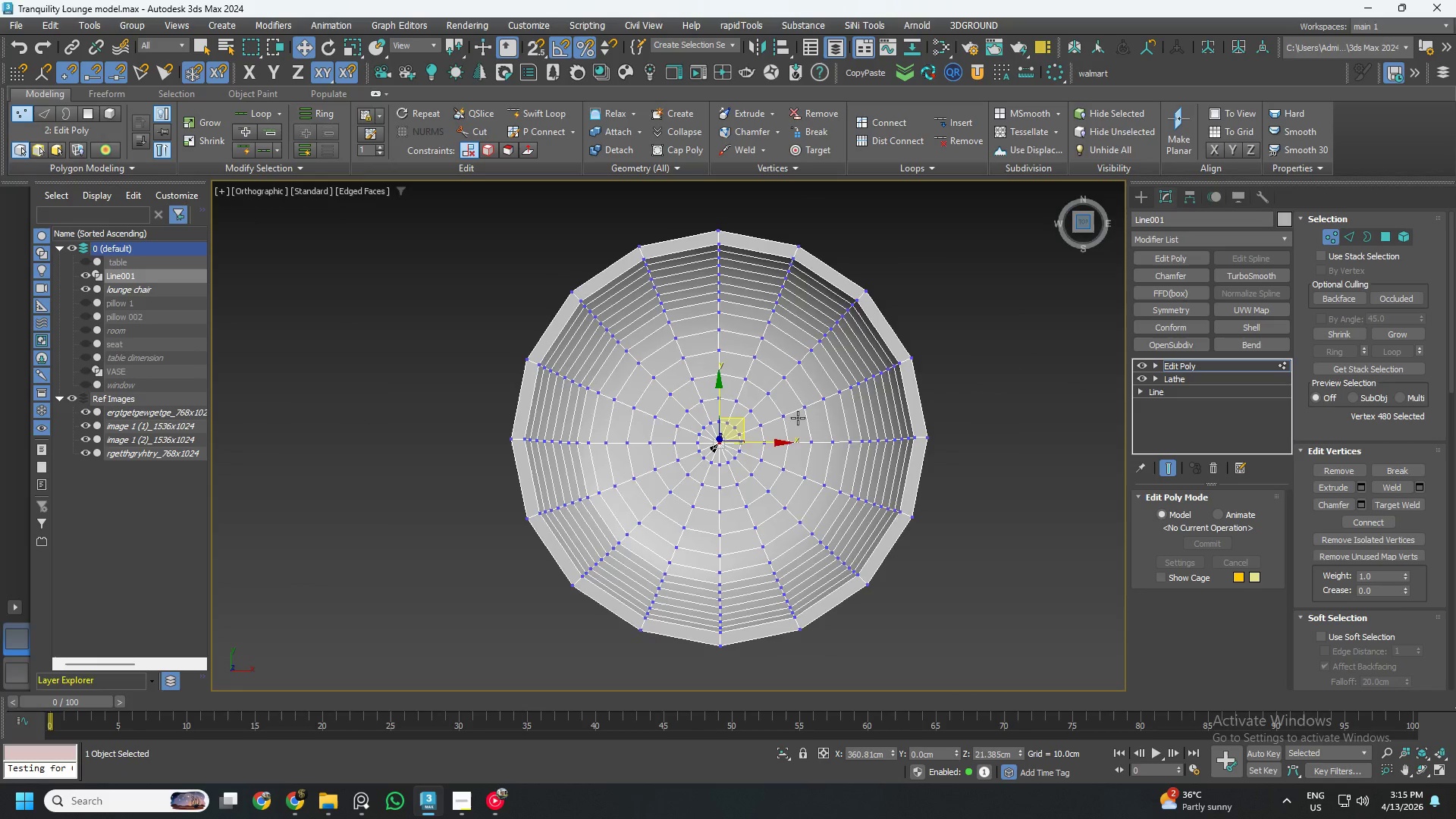 
left_click_drag(start_coordinate=[653, 494], to_coordinate=[516, 374])
 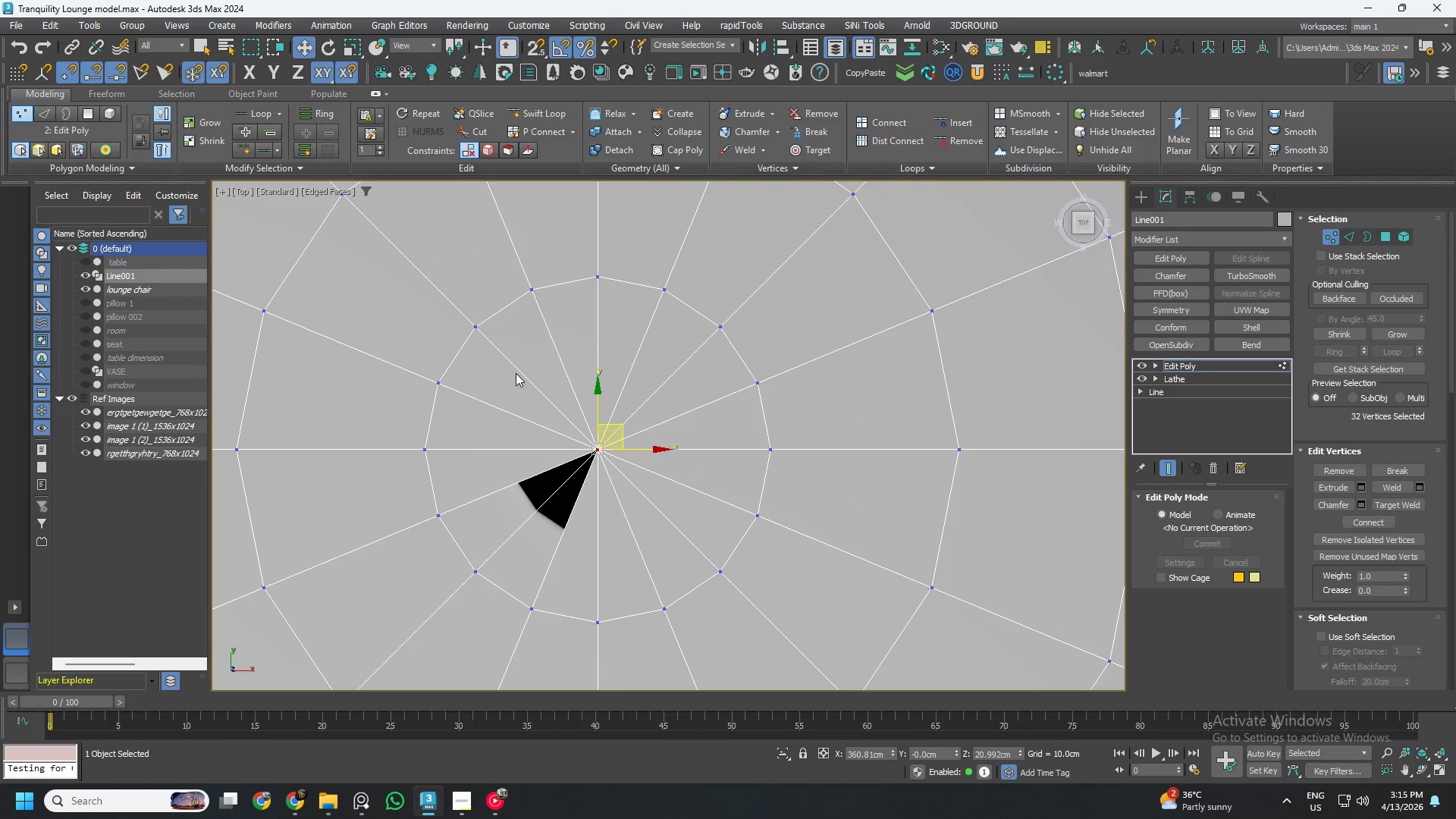 
scroll: coordinate [691, 452], scroll_direction: up, amount: 6.0
 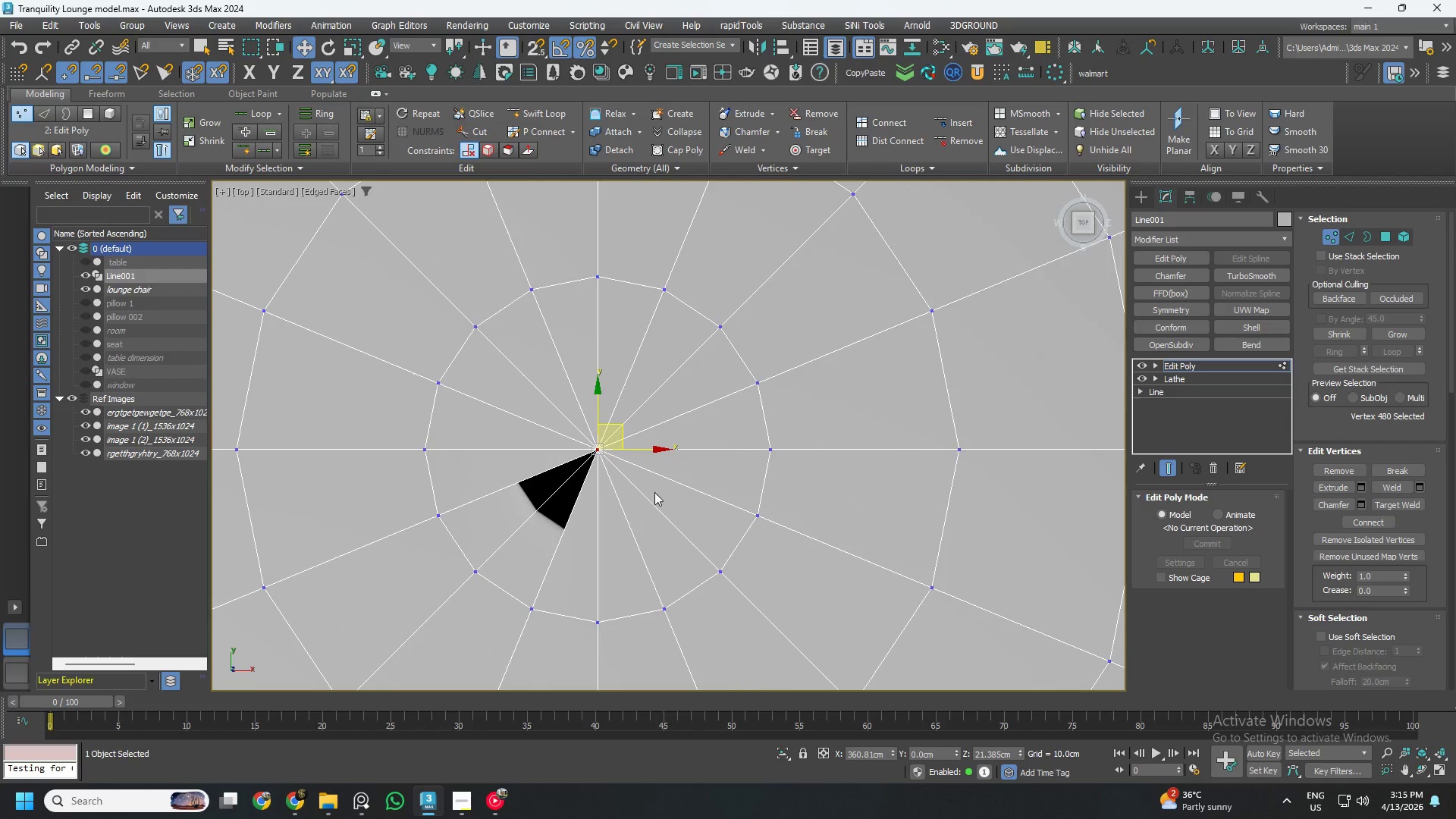 
key(Delete)
 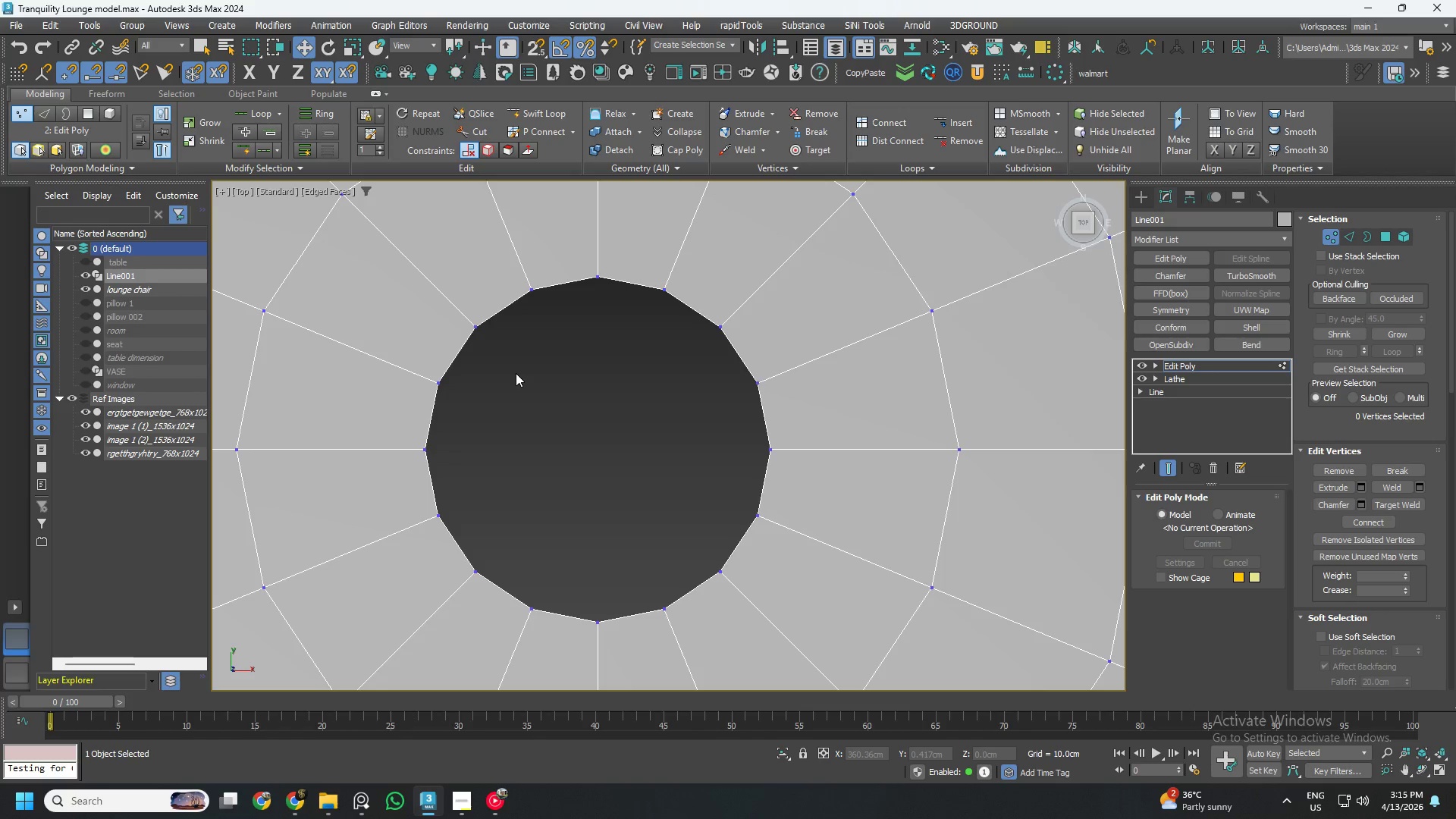 
key(3)
 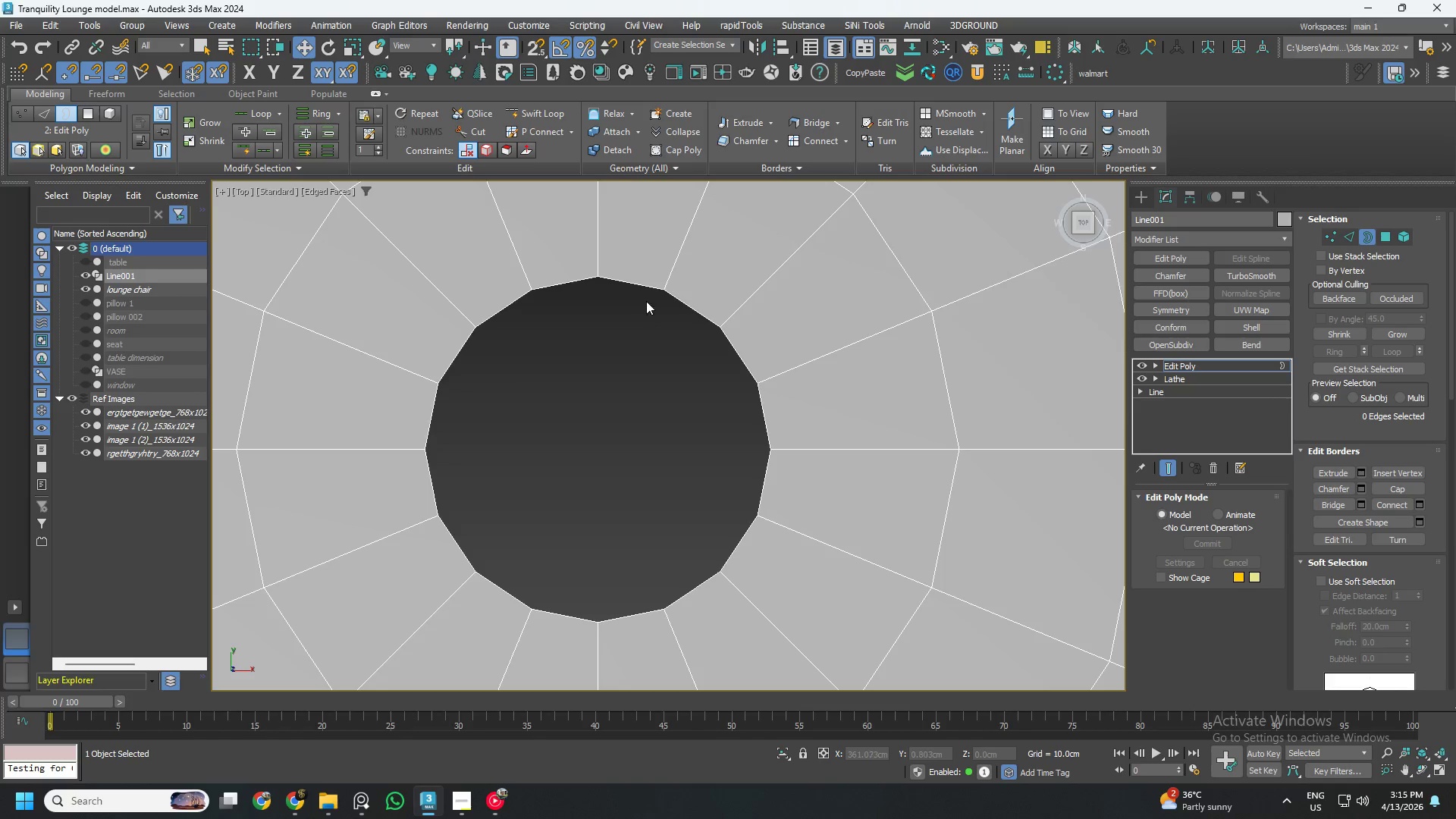 
left_click([655, 294])
 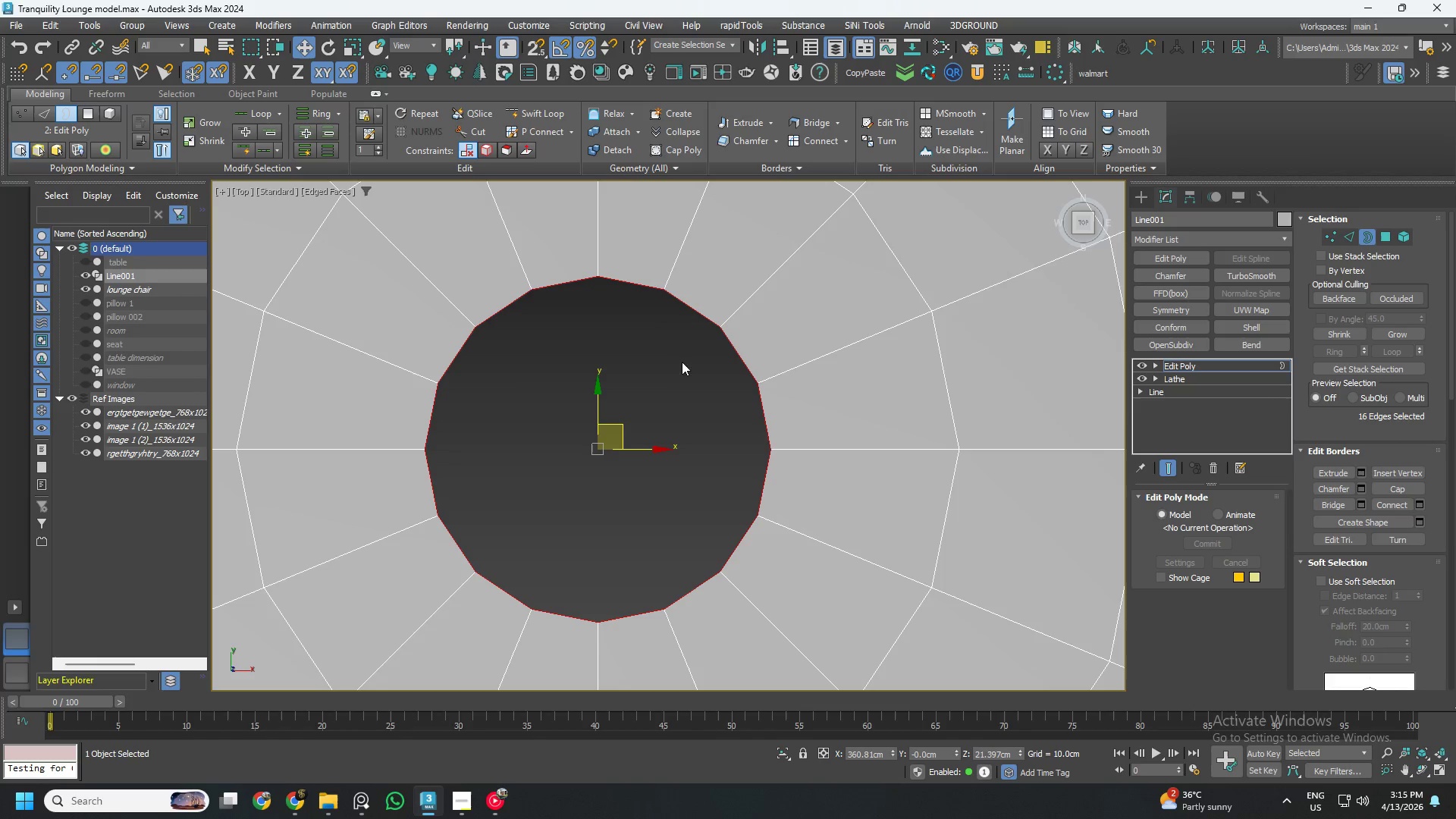 
key(Control+ControlLeft)
 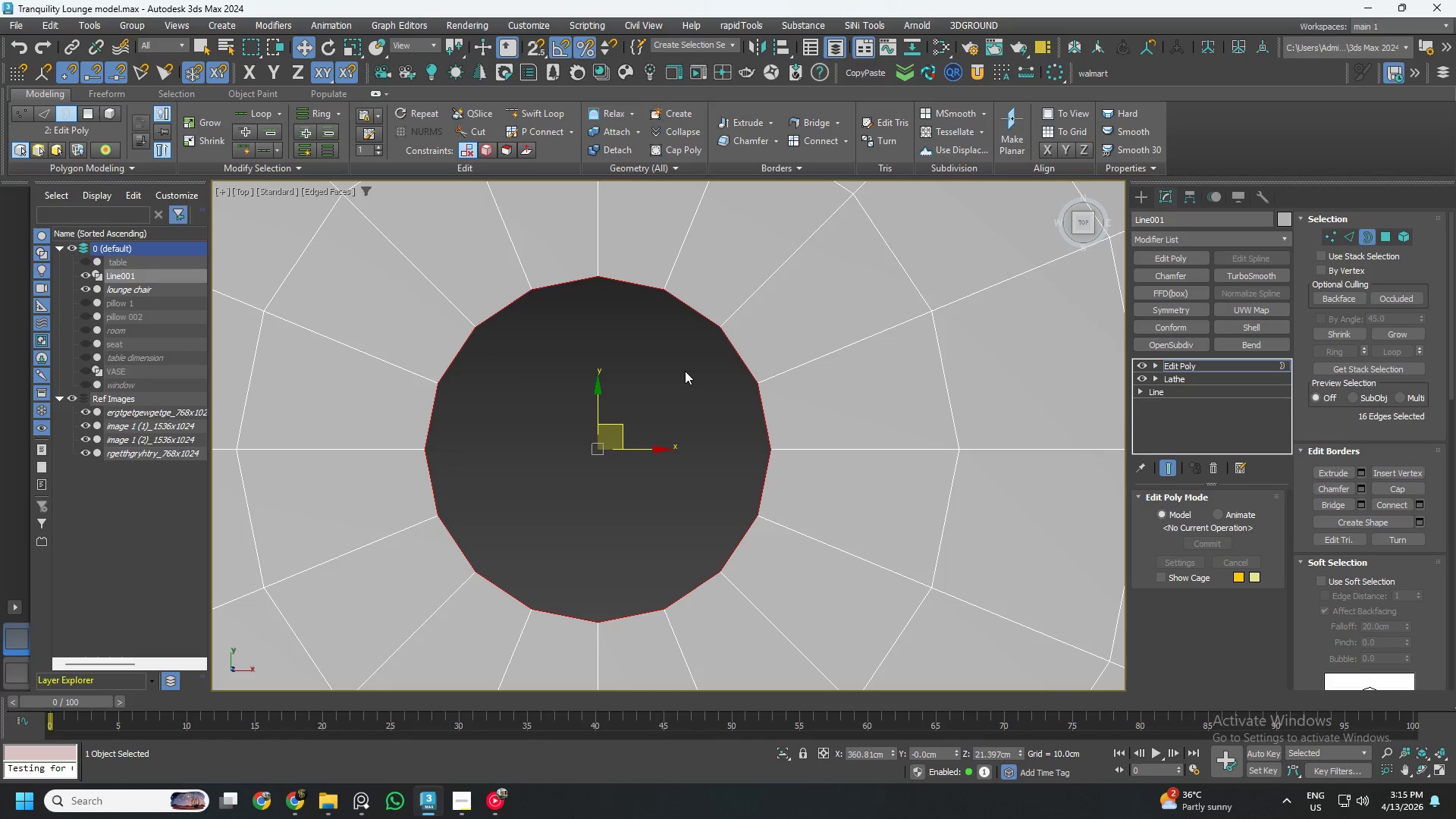 
key(Control+A)
 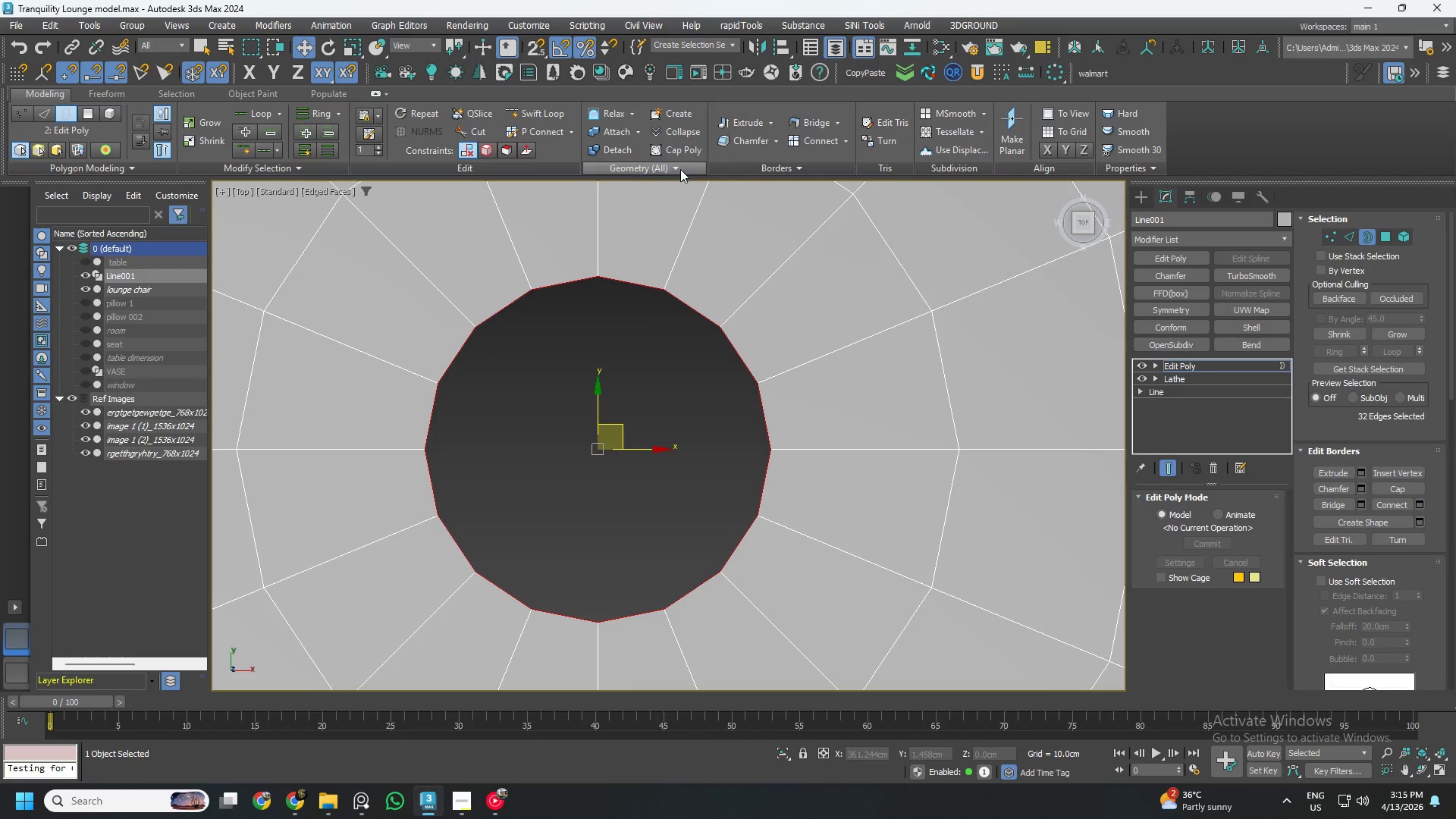 
left_click([682, 152])
 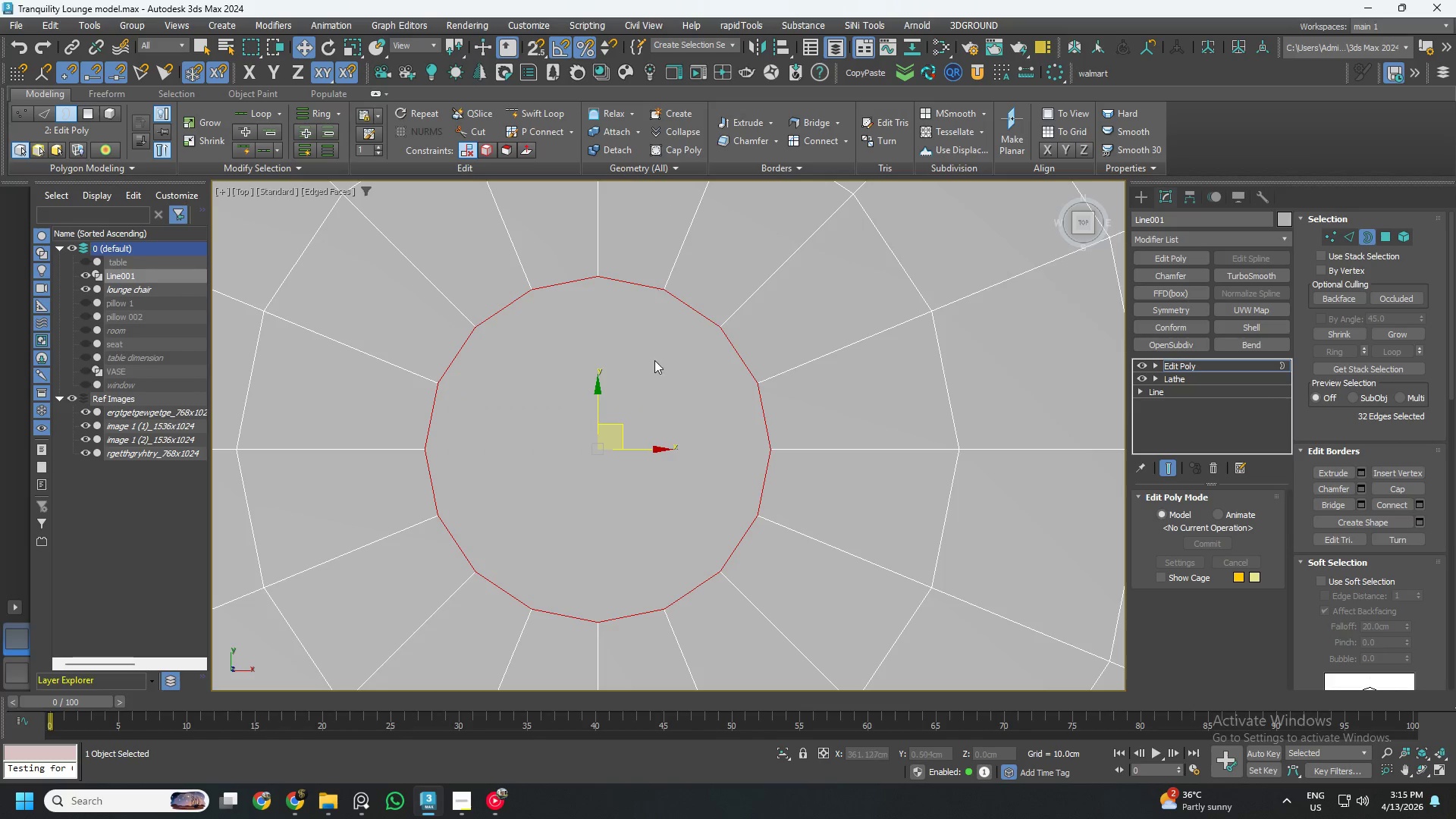 
key(1)
 